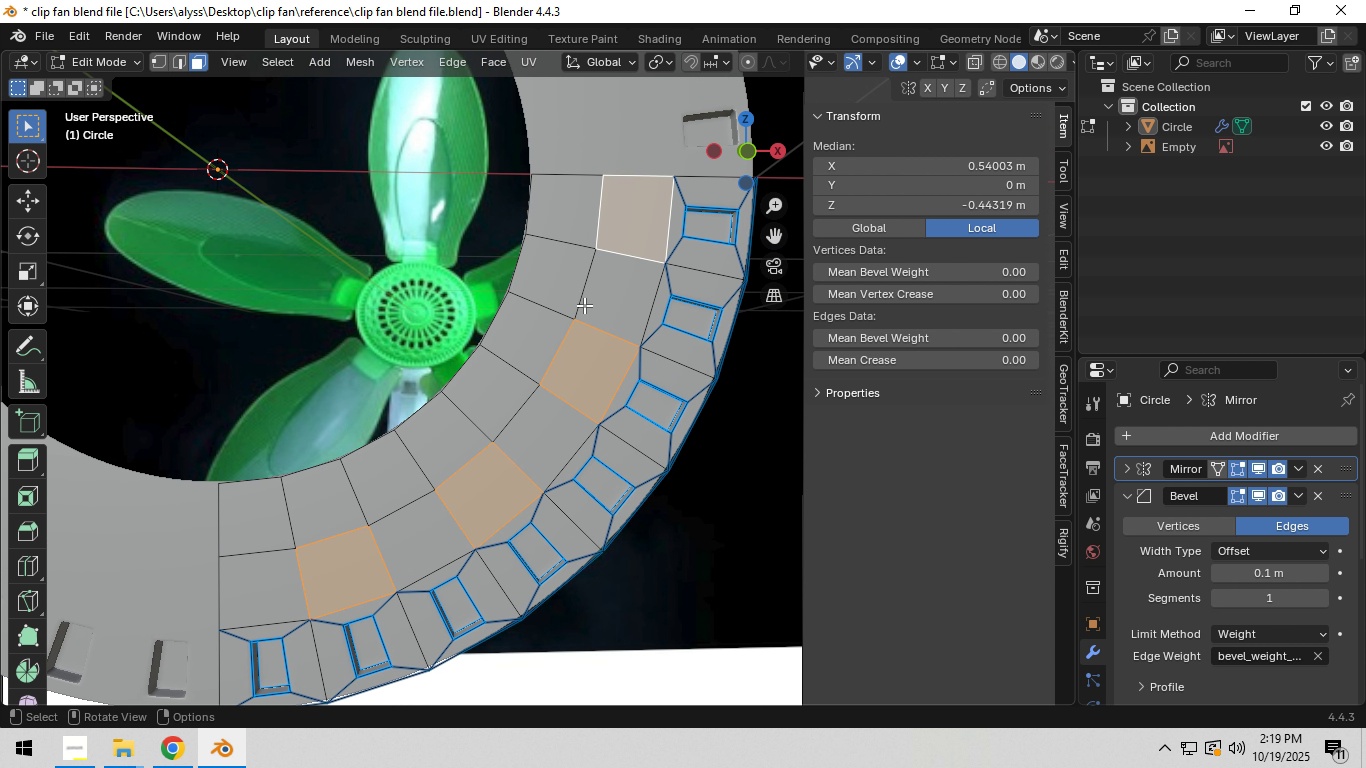 
key(Shift+ShiftLeft)
 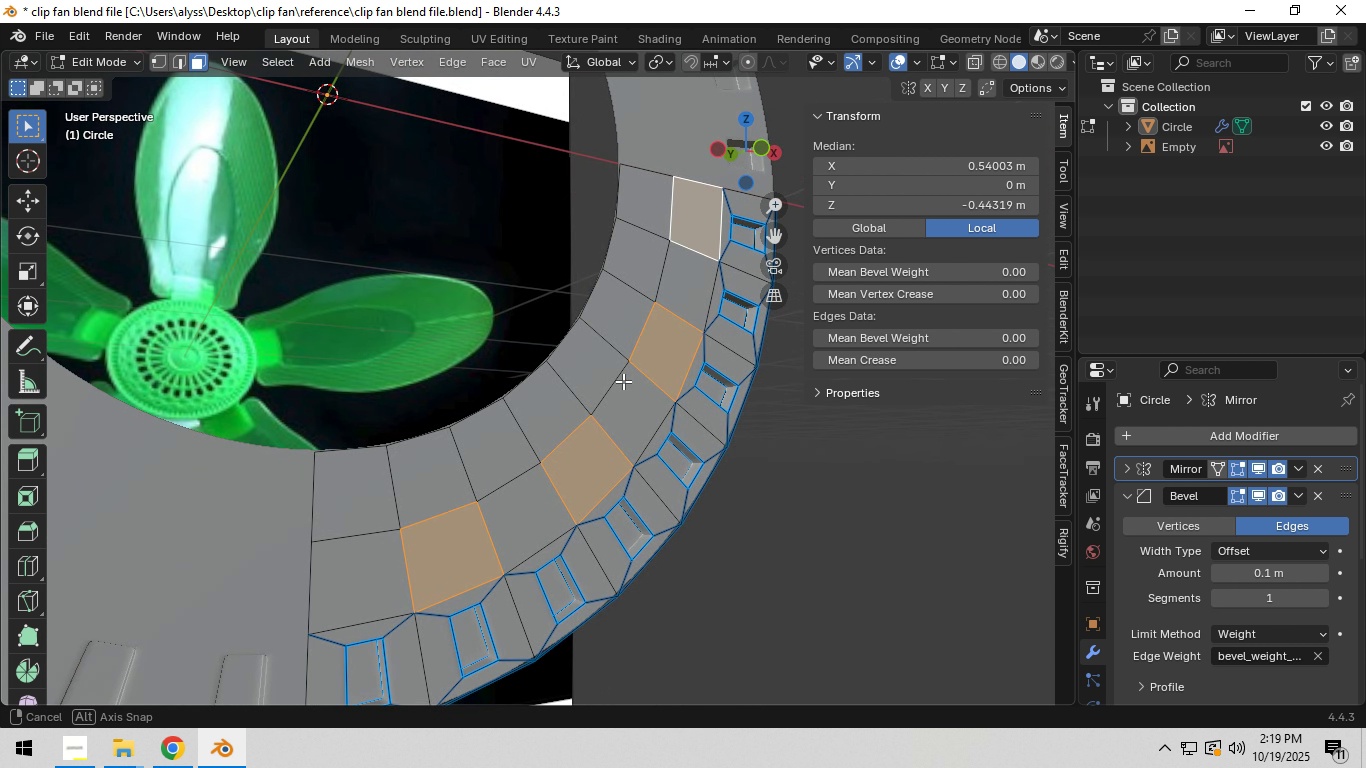 
hold_key(key=ShiftLeft, duration=0.33)
 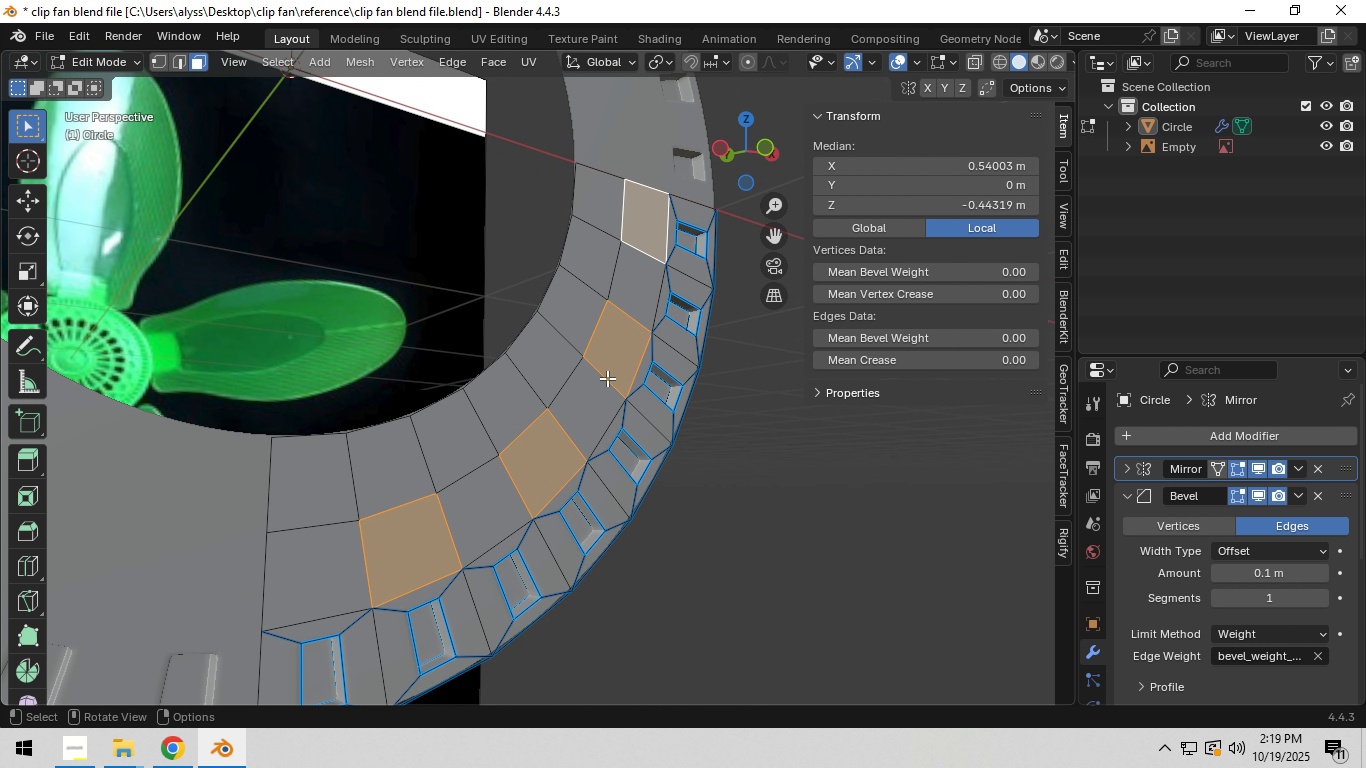 
scroll: coordinate [617, 380], scroll_direction: up, amount: 1.0
 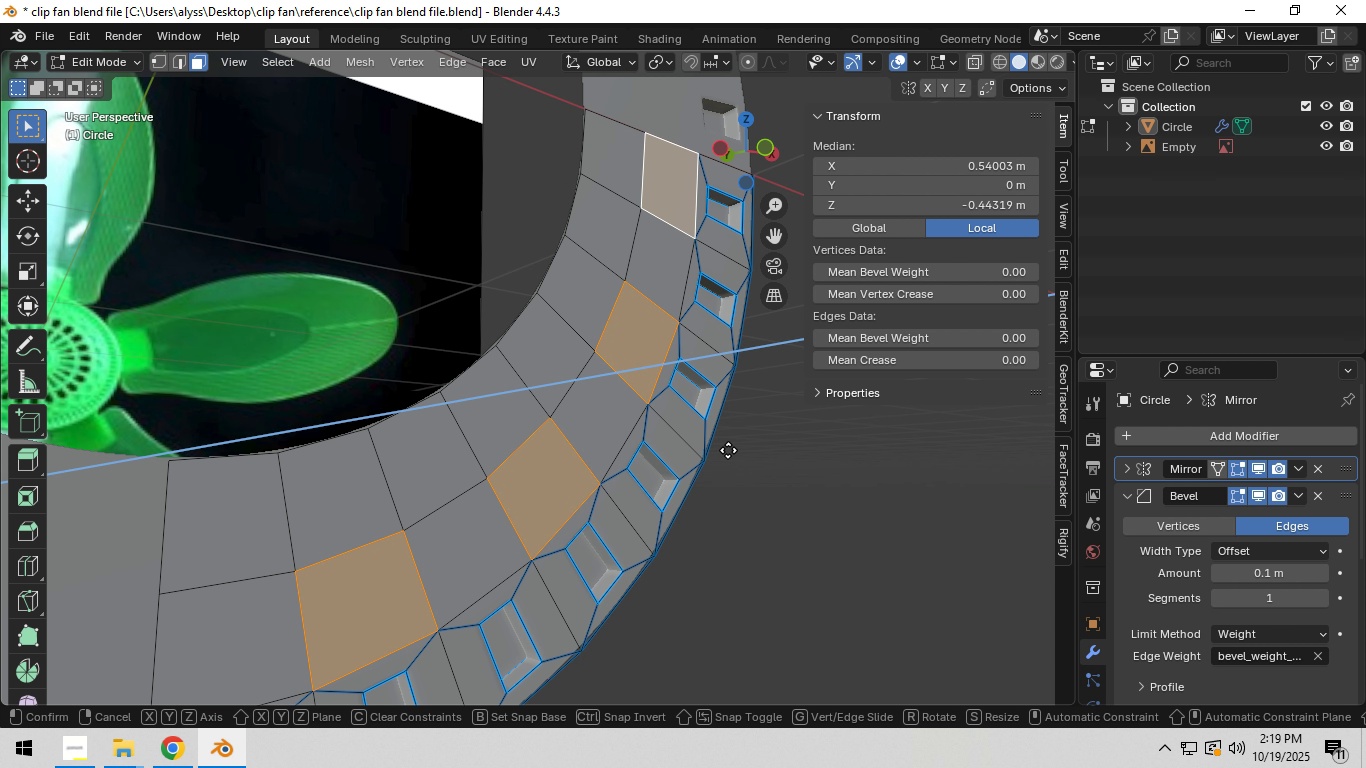 
type(ey)
 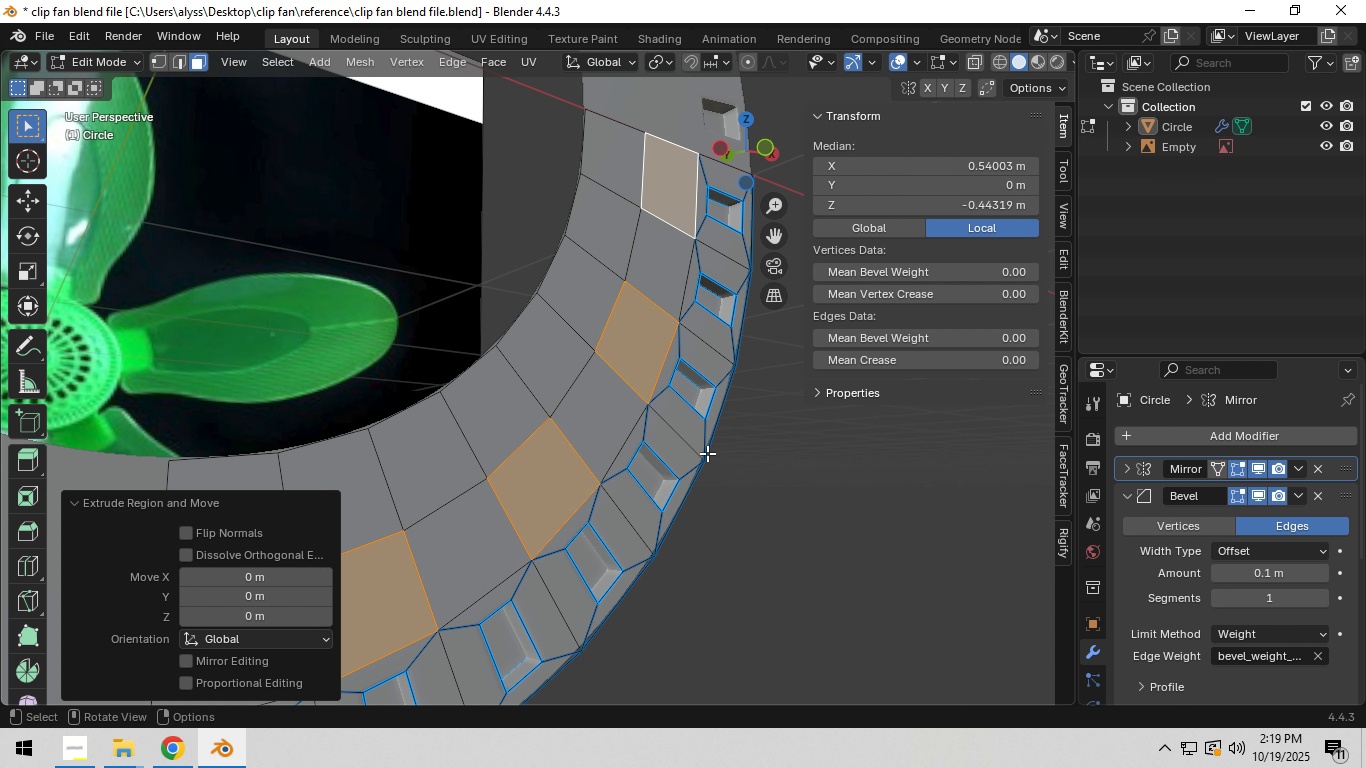 
right_click([707, 453])
 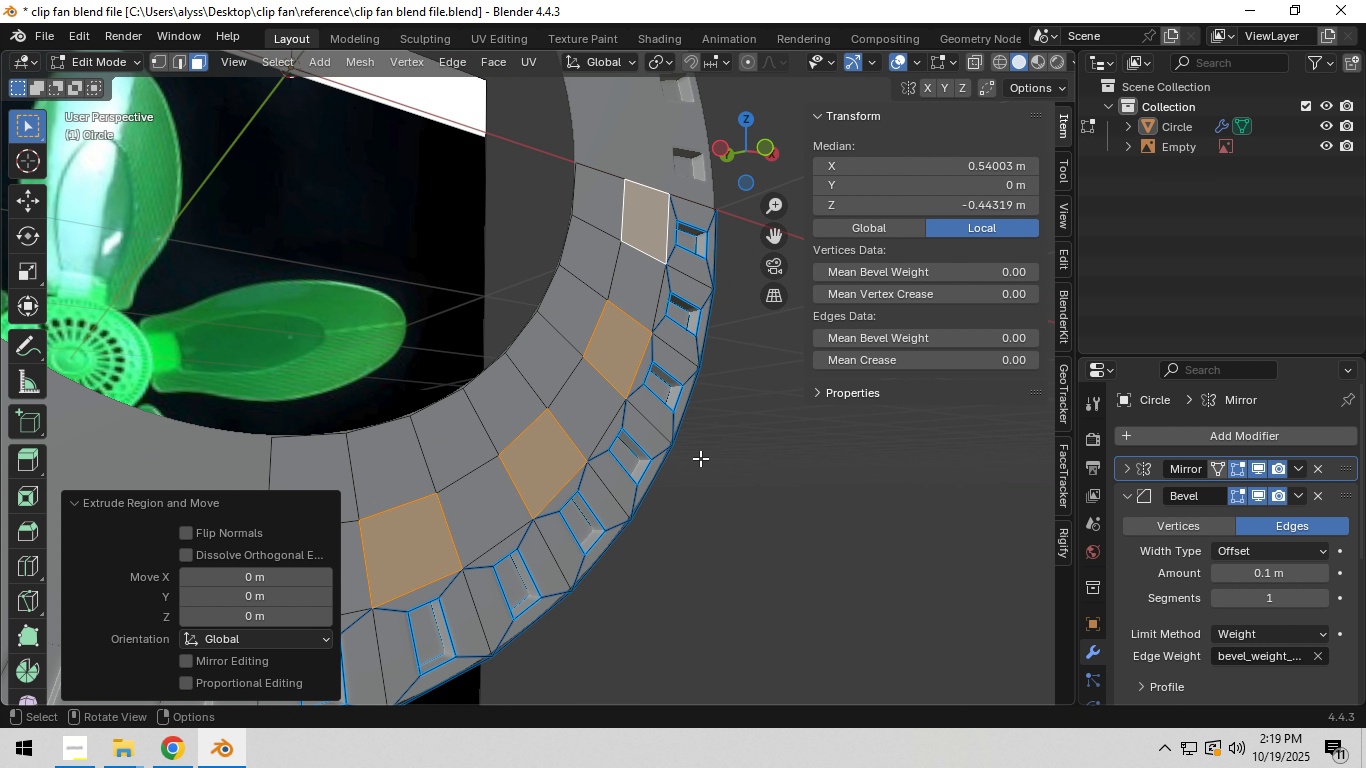 
scroll: coordinate [769, 511], scroll_direction: down, amount: 3.0
 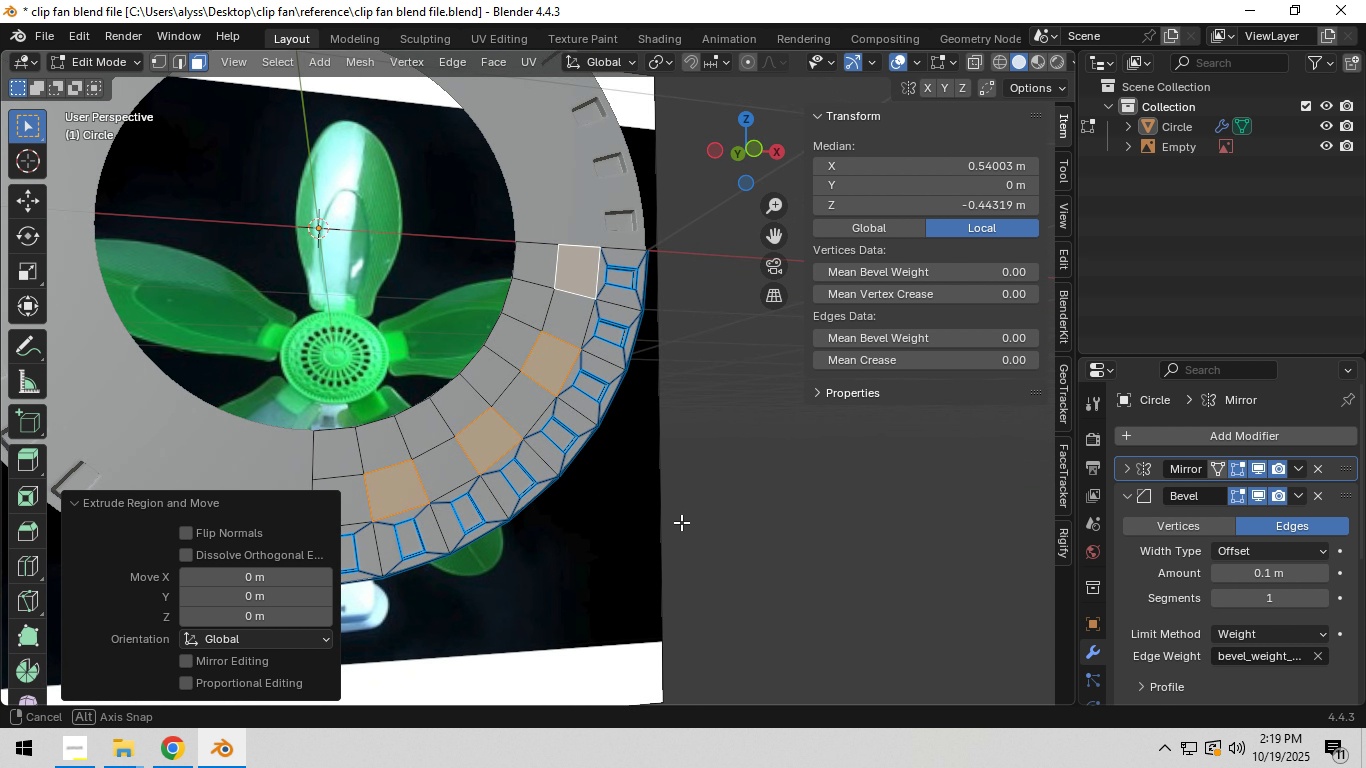 
key(G)
 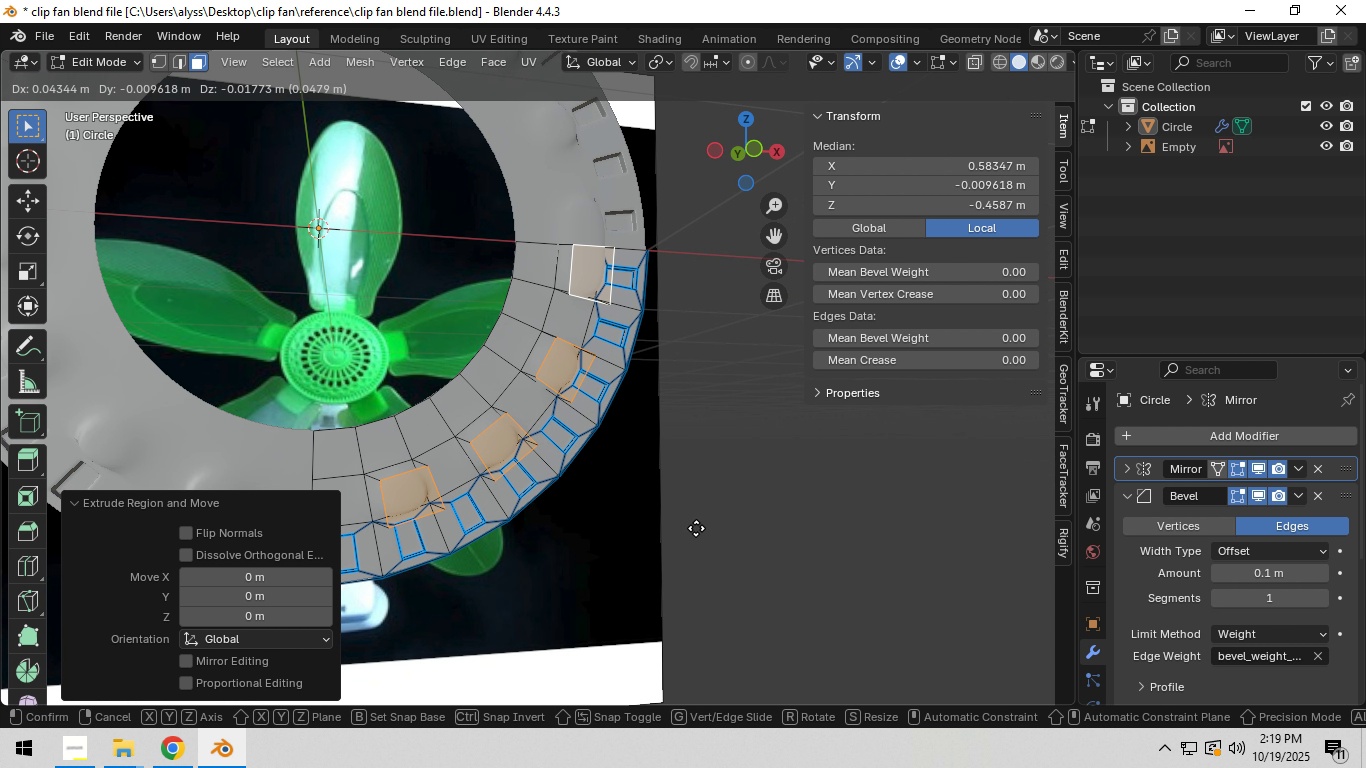 
right_click([696, 528])
 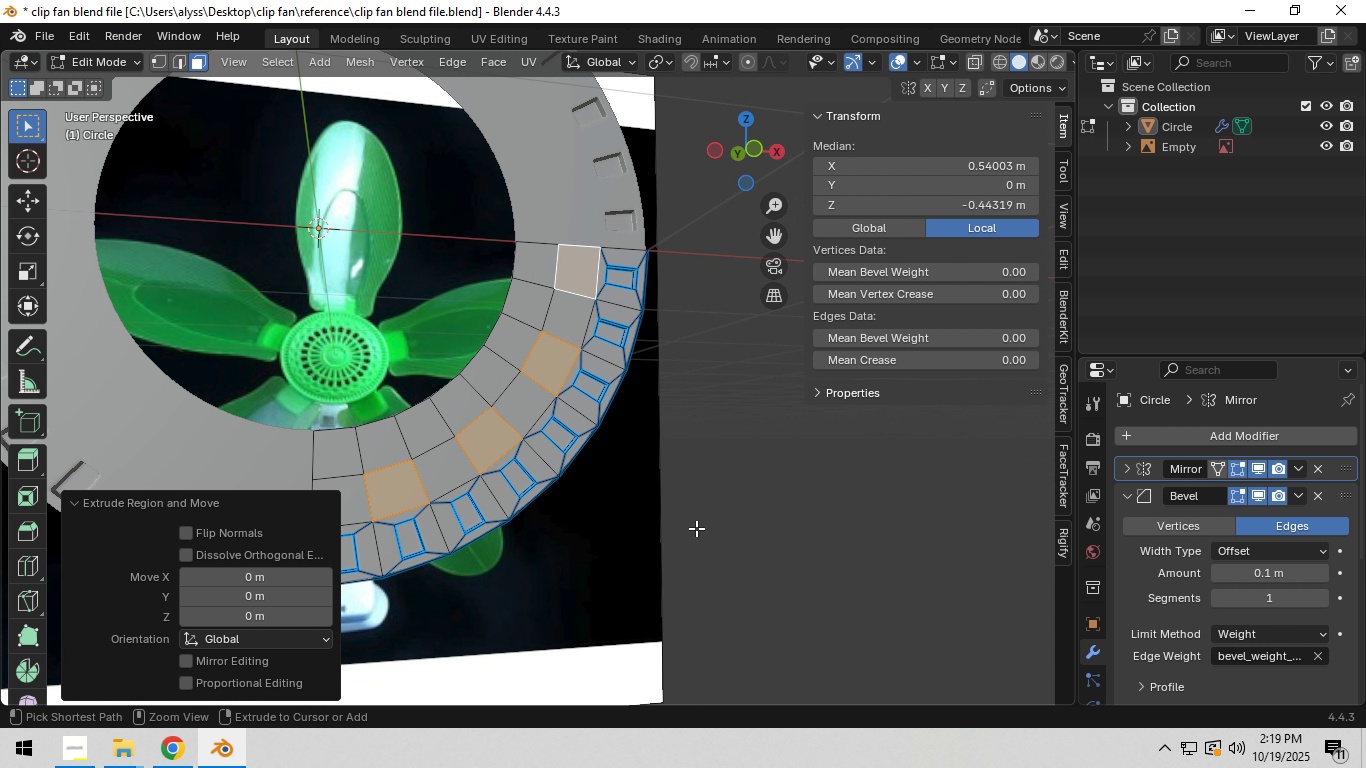 
key(Control+Z)
 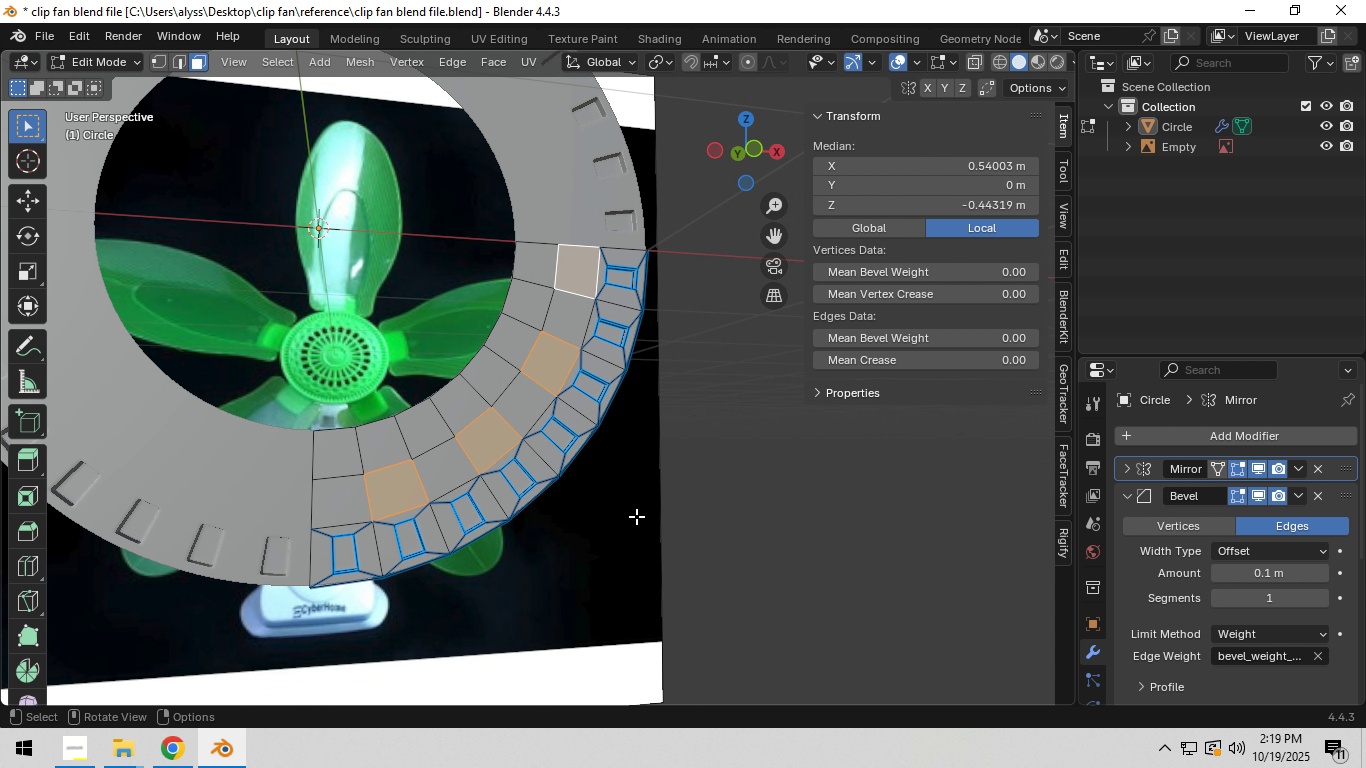 
key(G)
 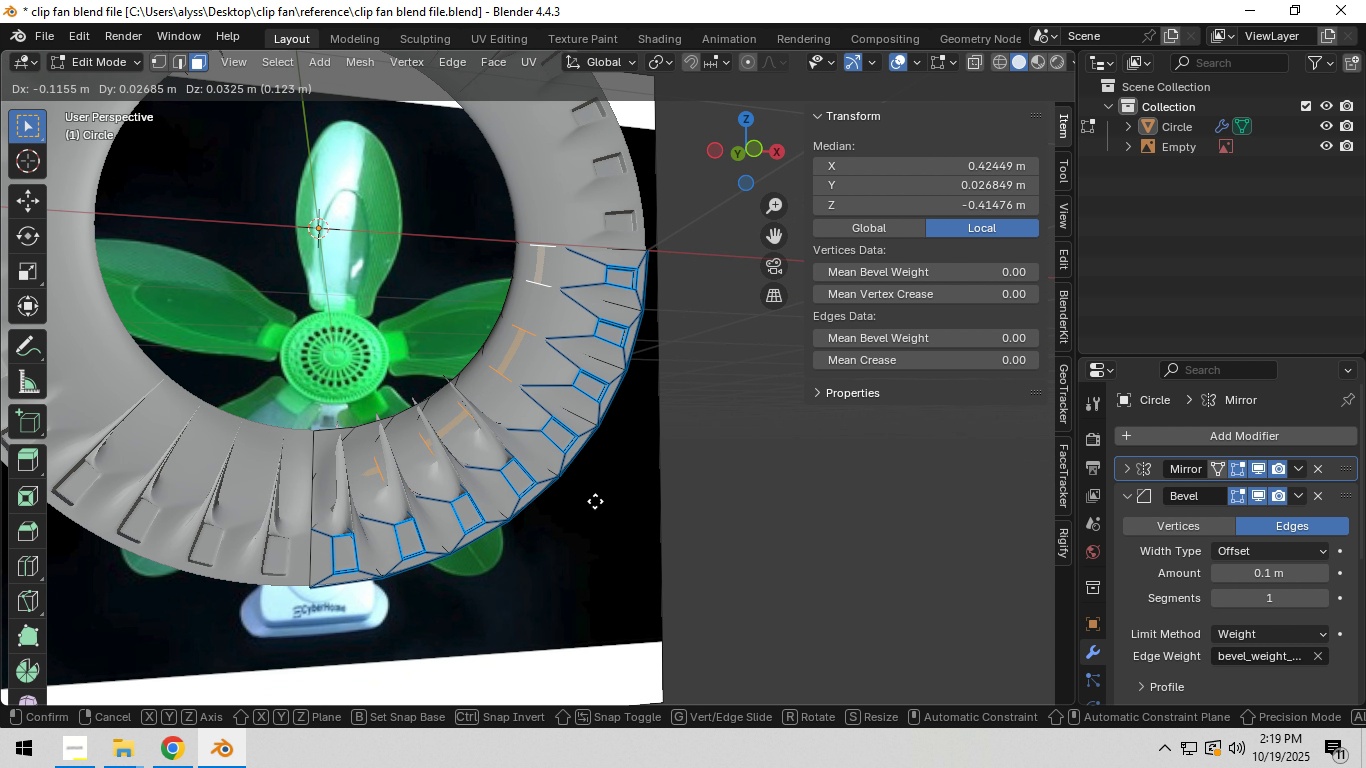 
right_click([595, 503])
 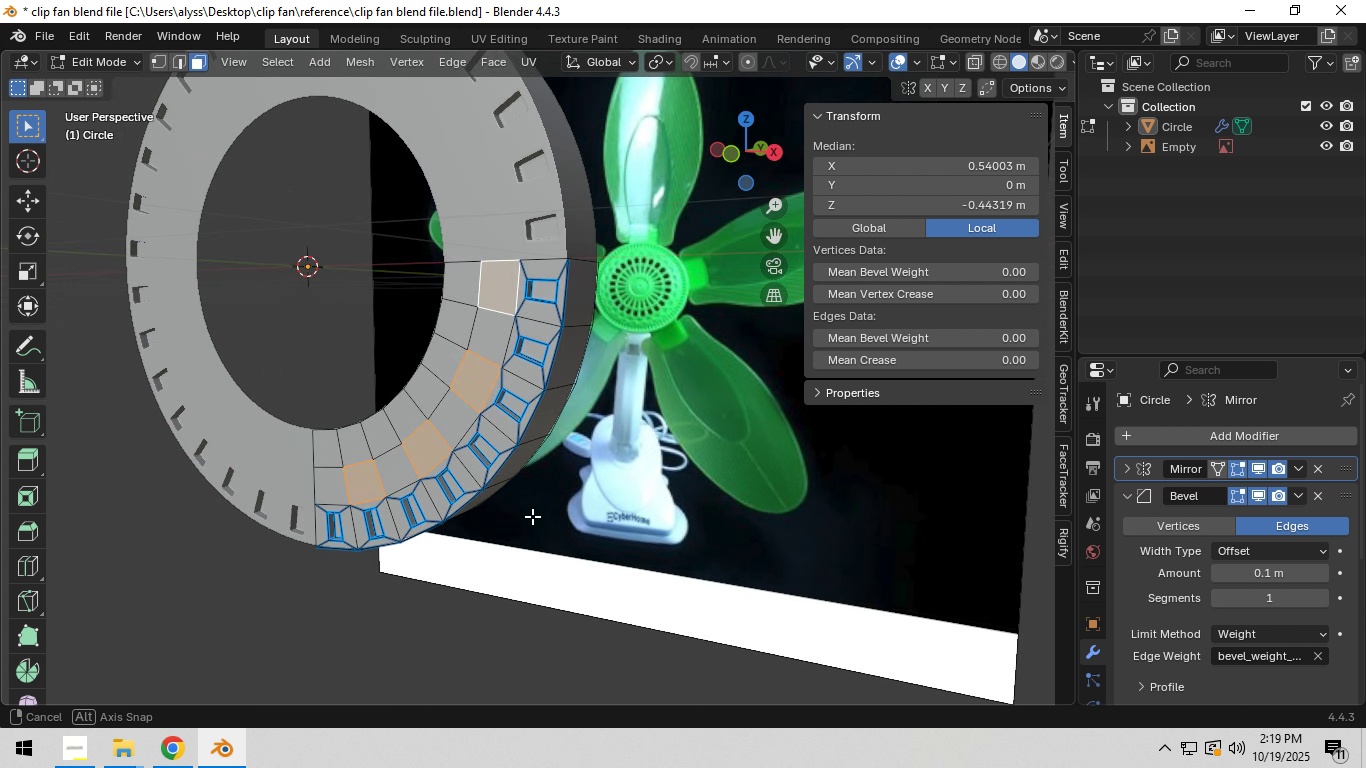 
scroll: coordinate [491, 523], scroll_direction: up, amount: 2.0
 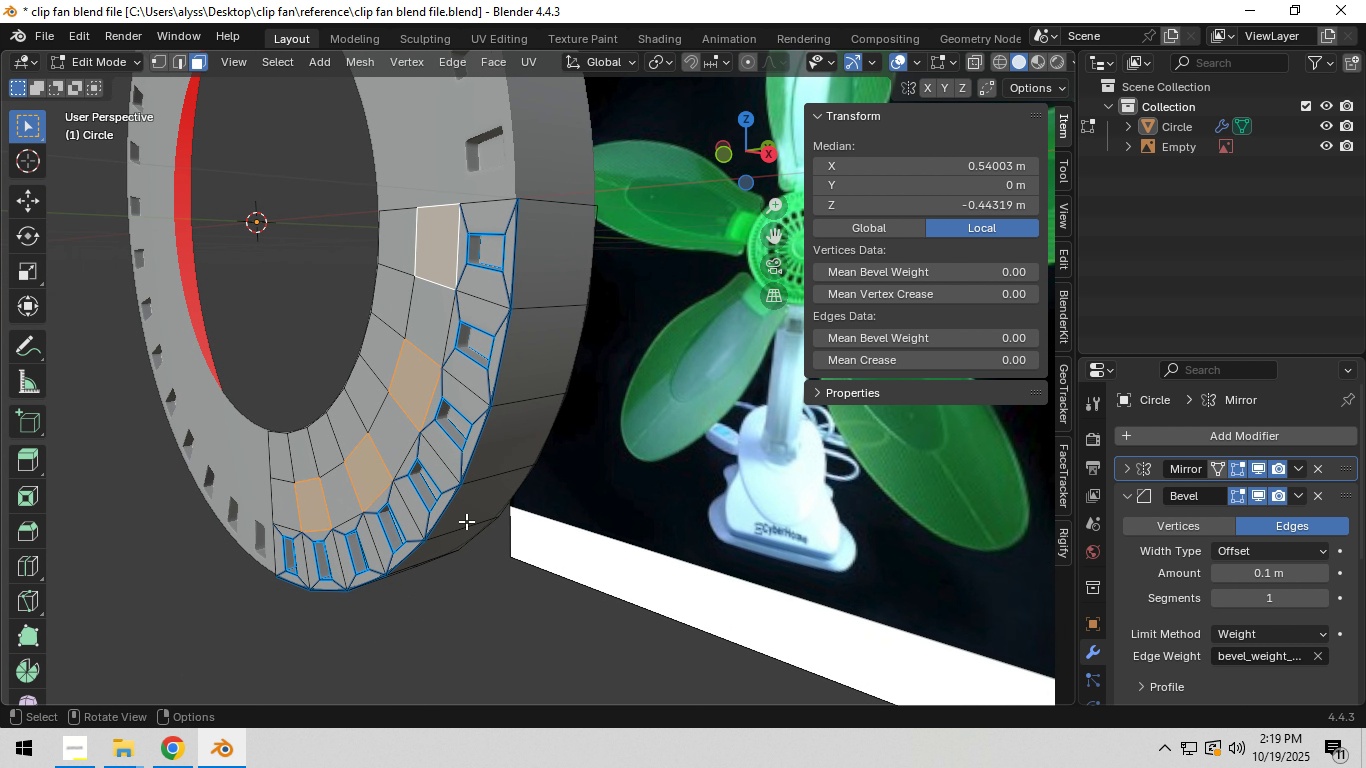 
hold_key(key=ShiftLeft, duration=0.46)
 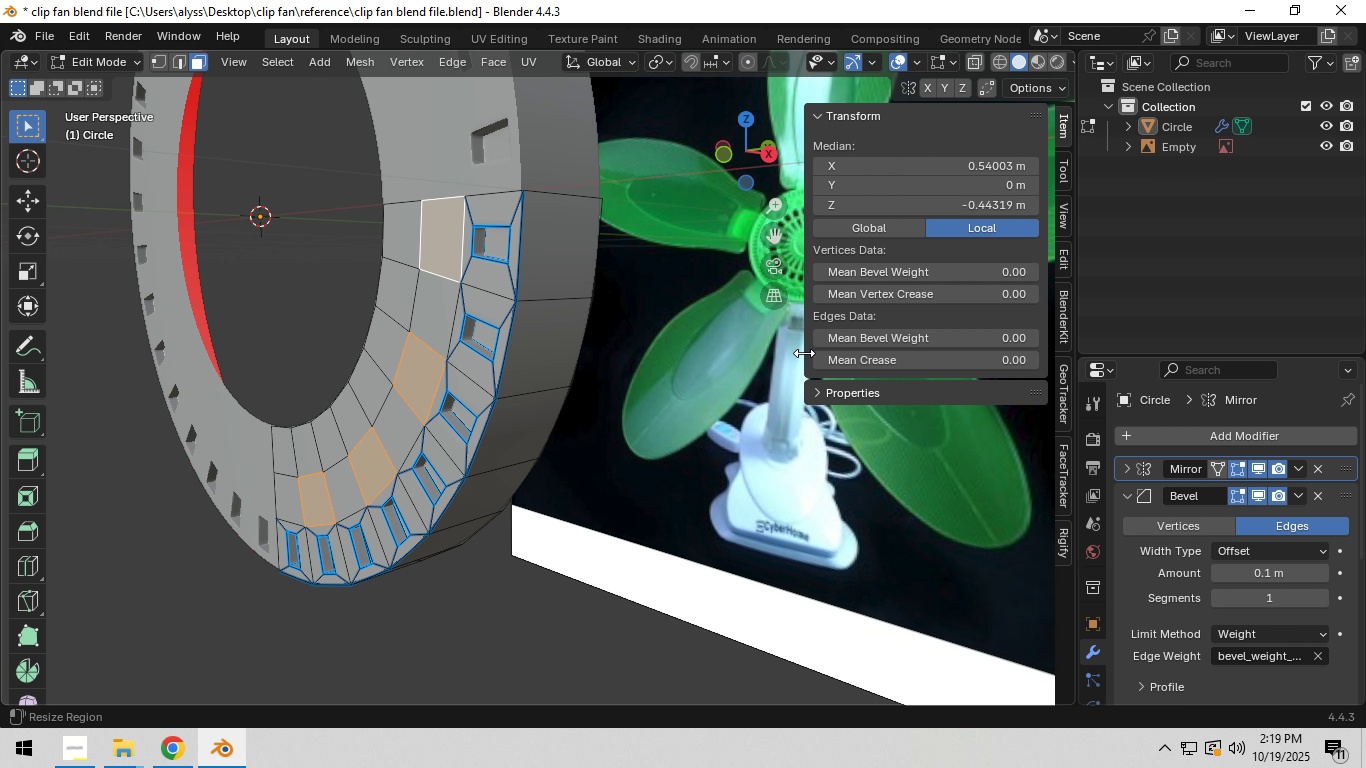 
left_click_drag(start_coordinate=[803, 353], to_coordinate=[921, 369])
 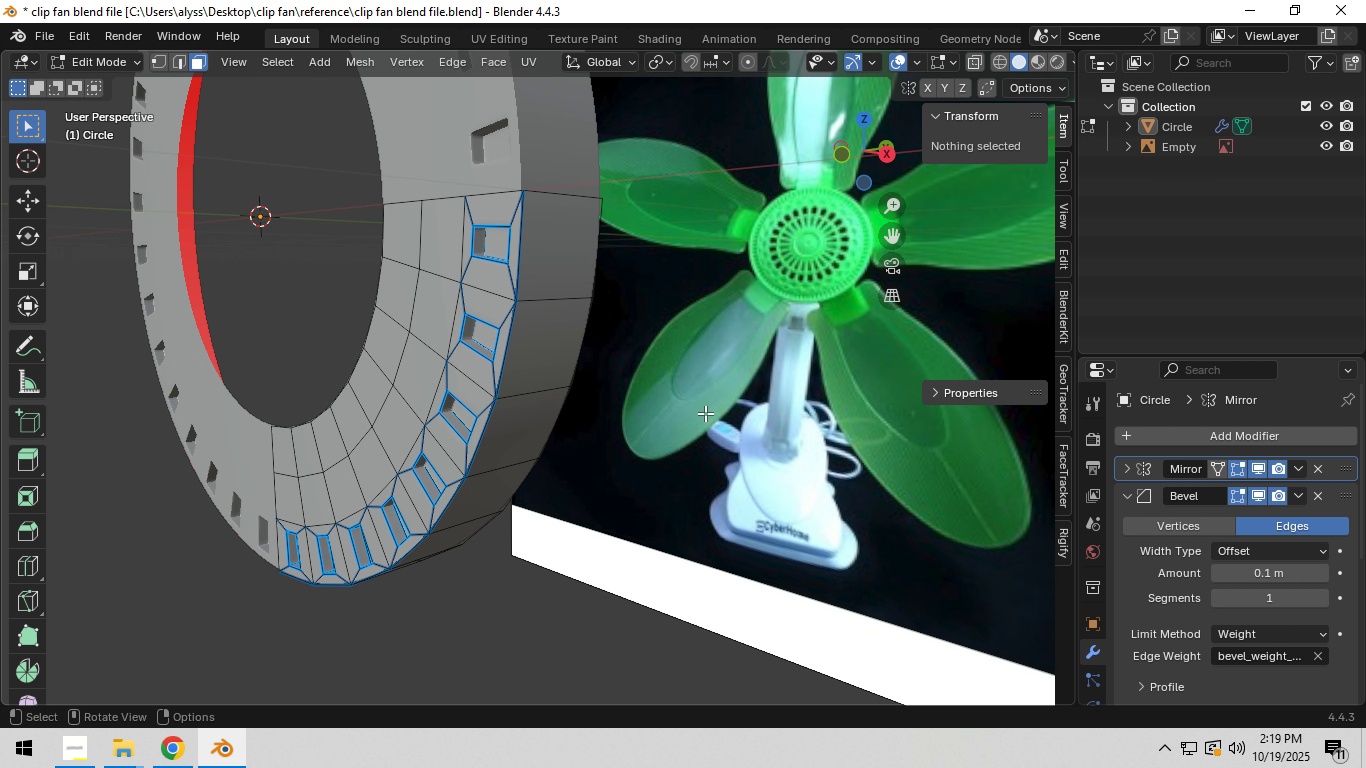 
left_click([705, 413])
 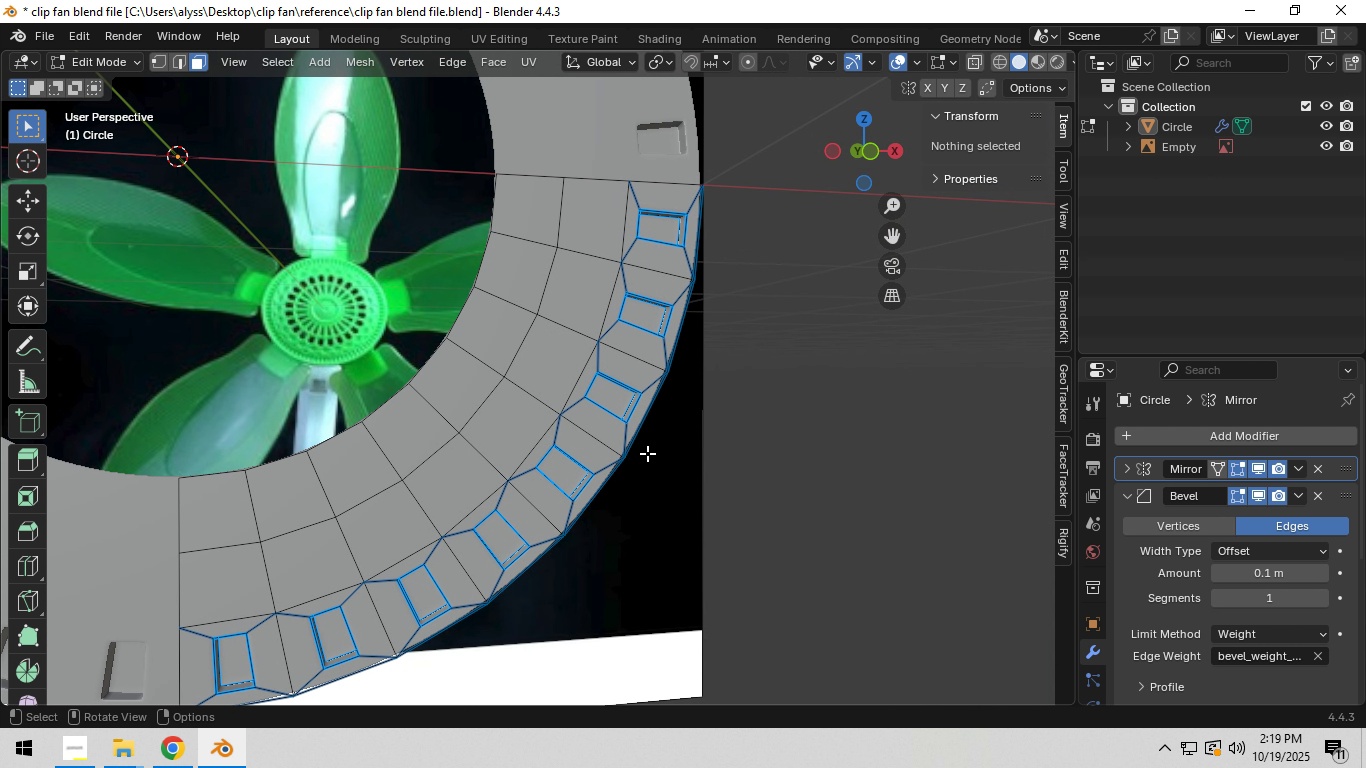 
hold_key(key=ShiftLeft, duration=0.51)
 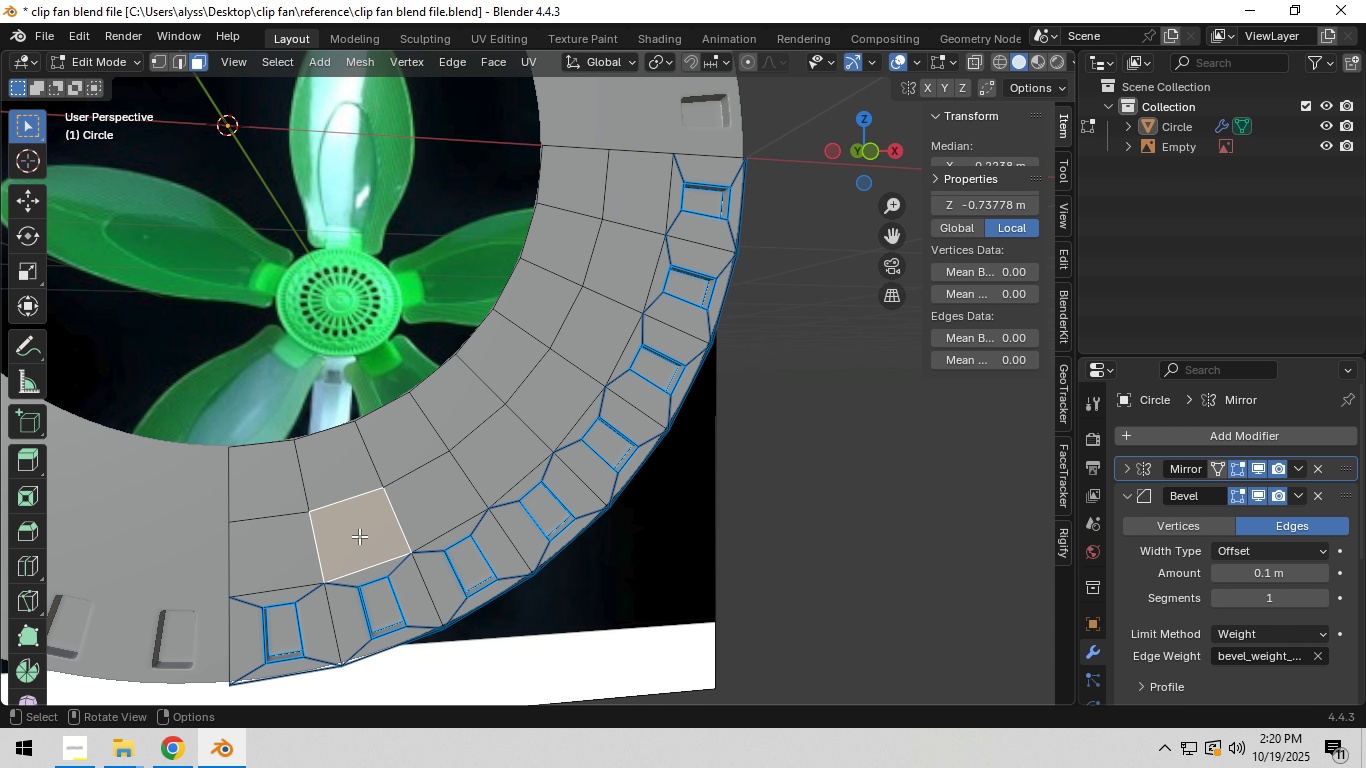 
left_click([359, 536])
 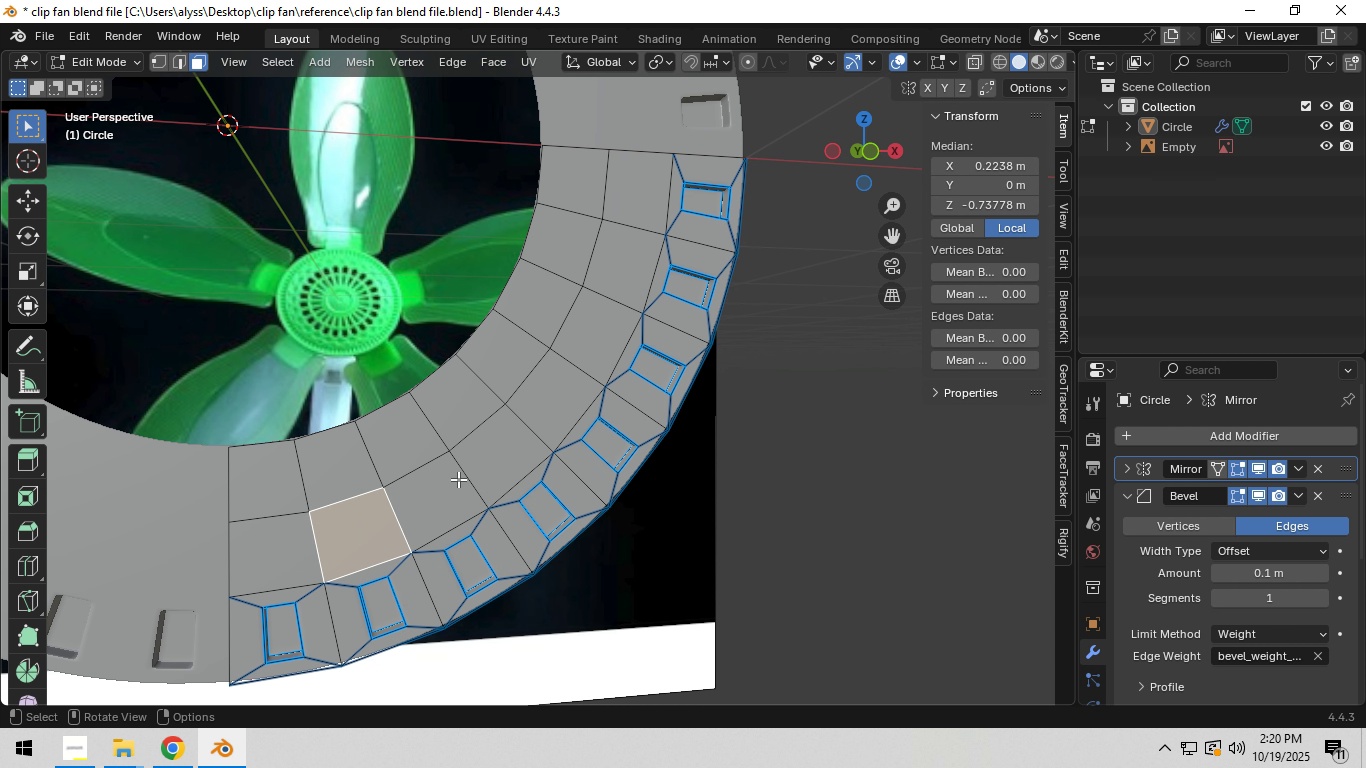 
hold_key(key=ShiftLeft, duration=1.5)
left_click([513, 455])
 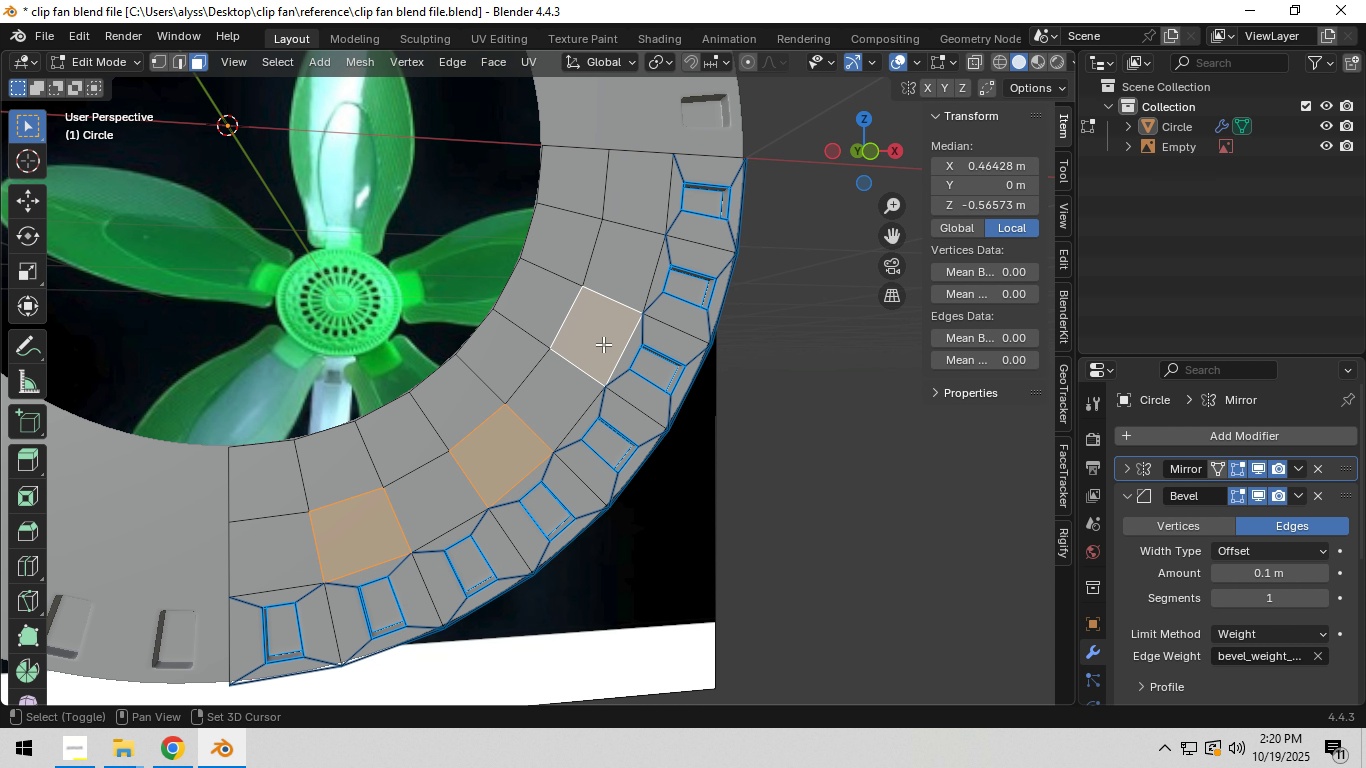 
left_click([603, 344])
 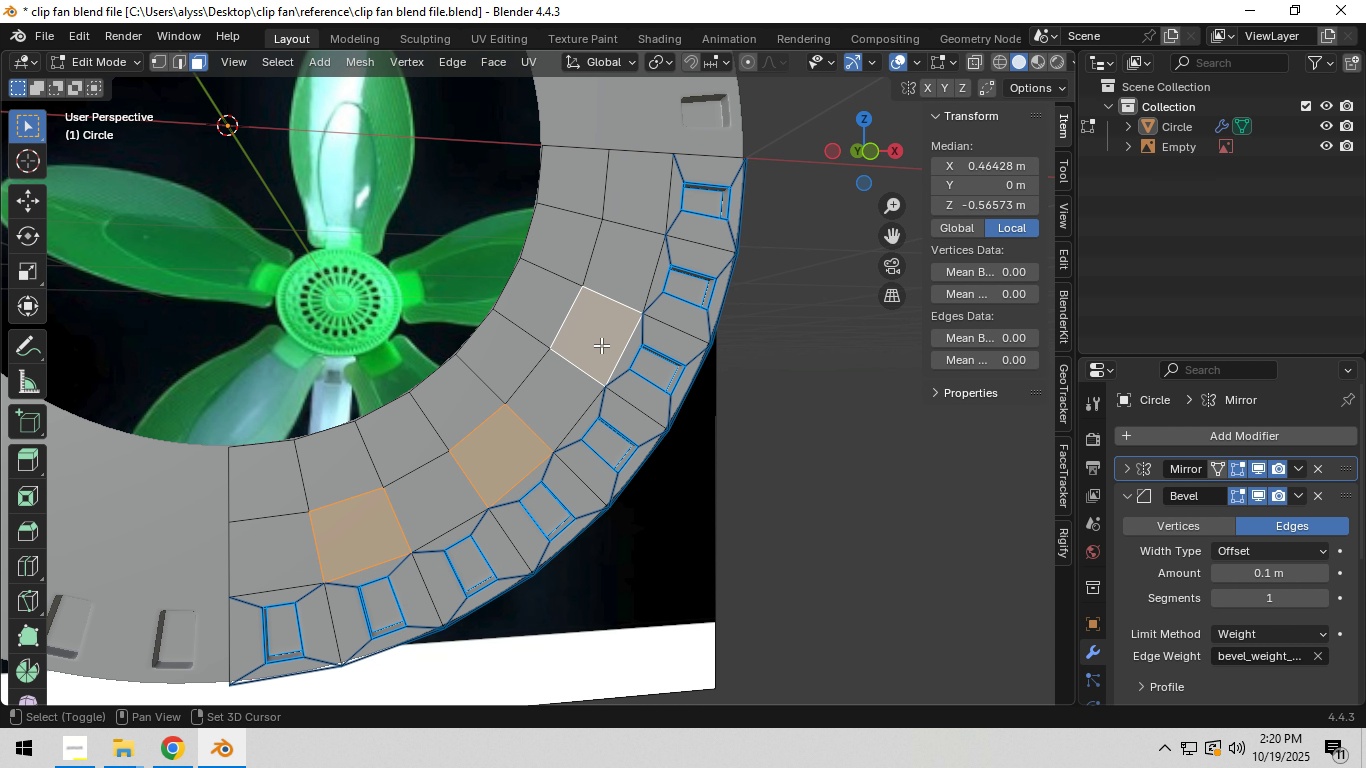 
key(Shift+ShiftLeft)
 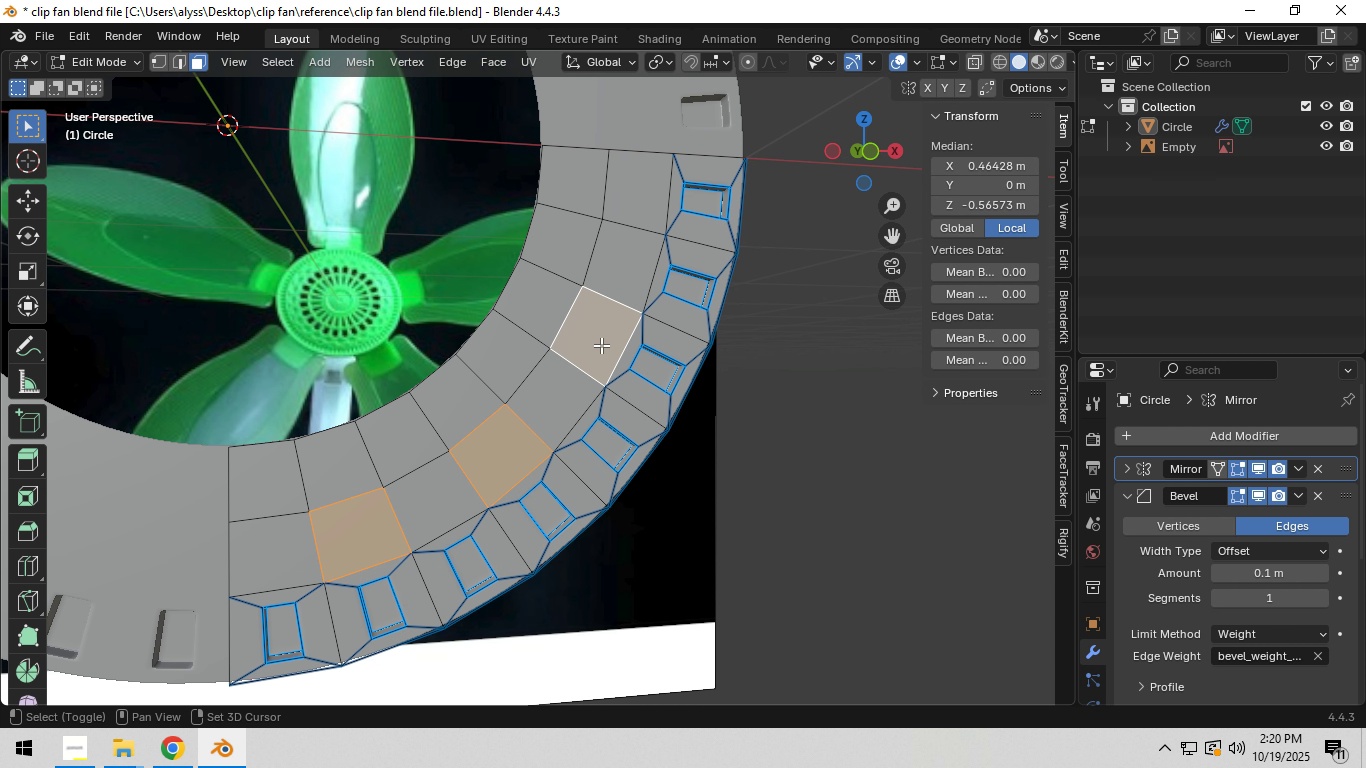 
key(Shift+ShiftLeft)
 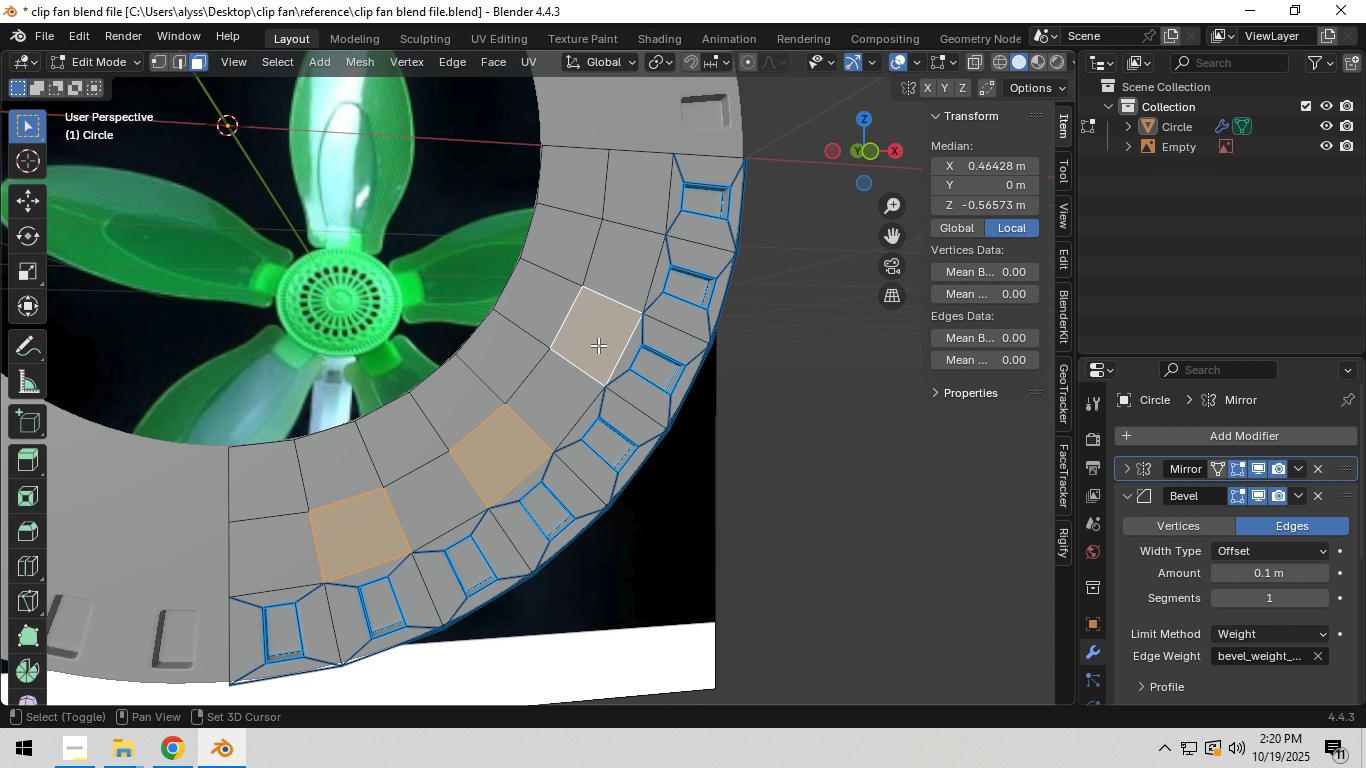 
key(Shift+ShiftLeft)
 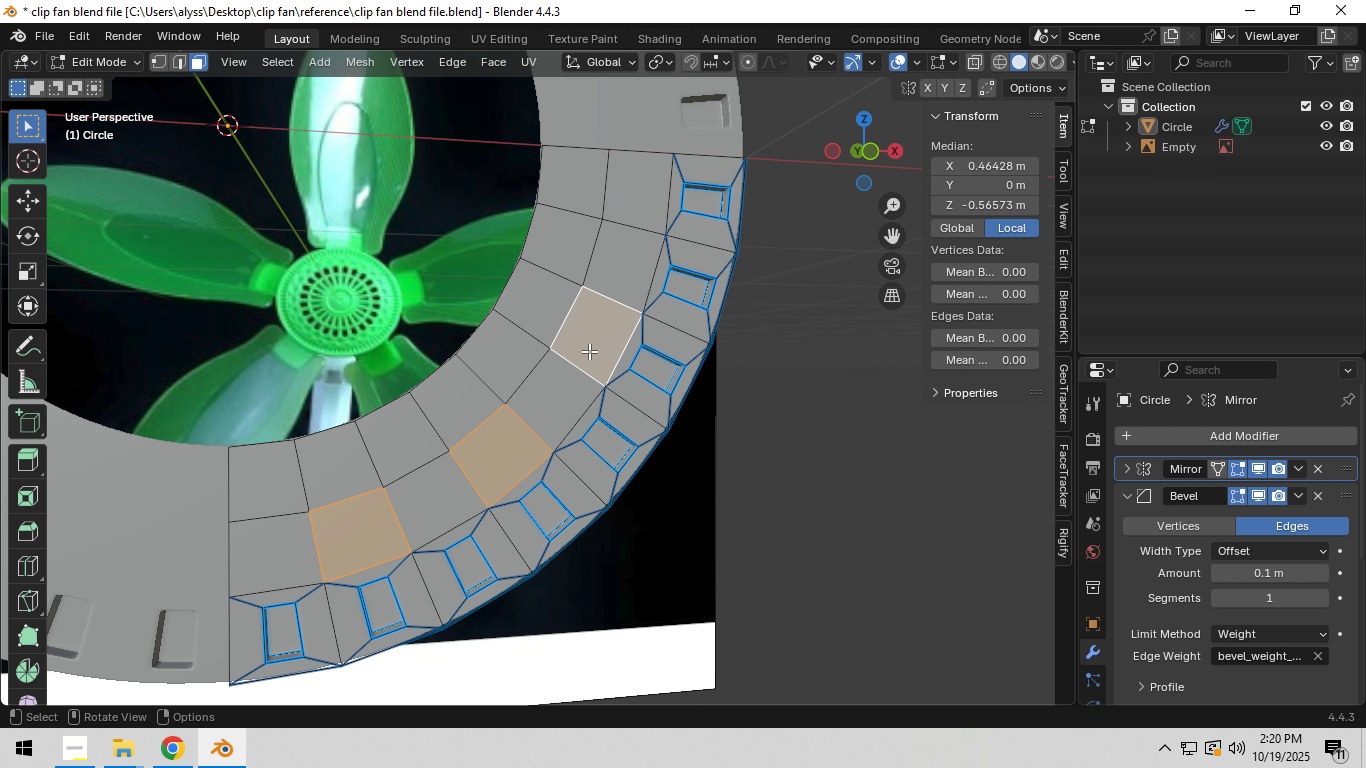 
key(Shift+ShiftLeft)
 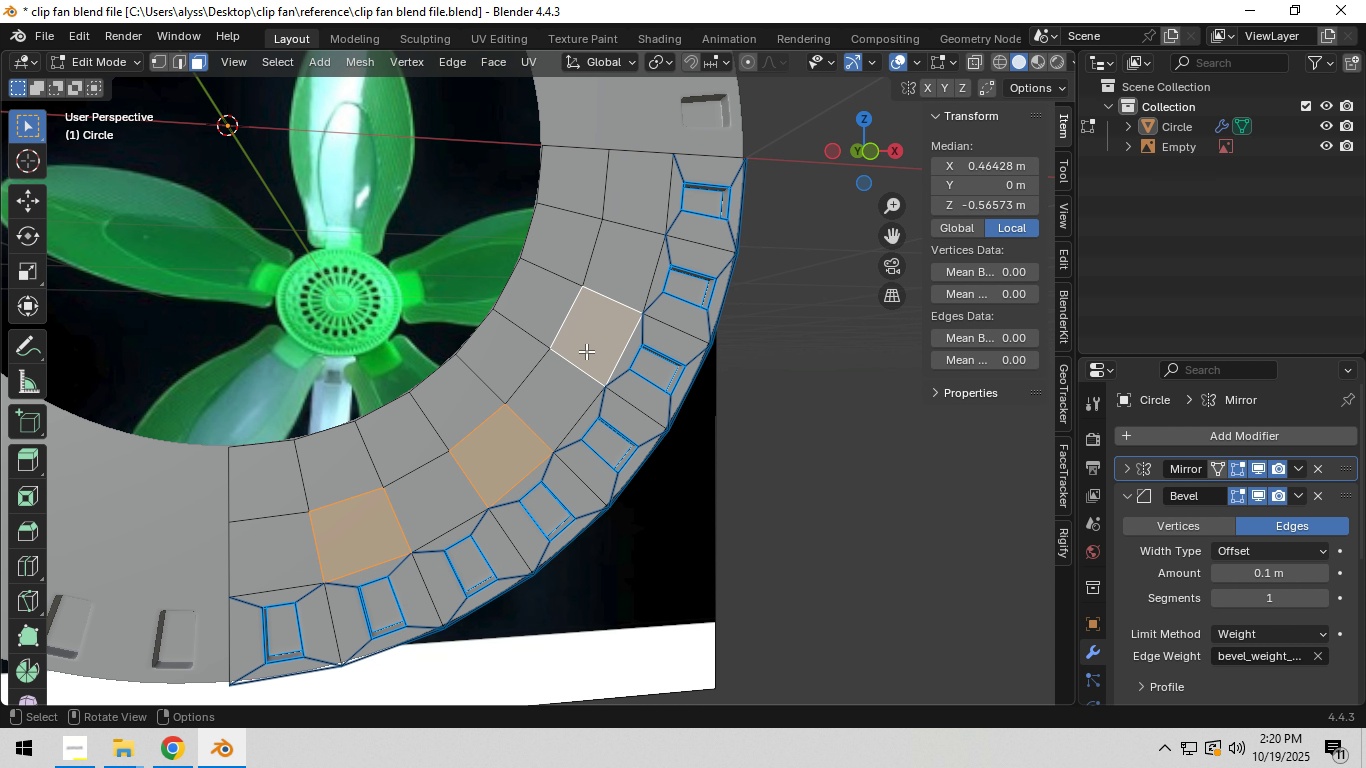 
wait(11.31)
 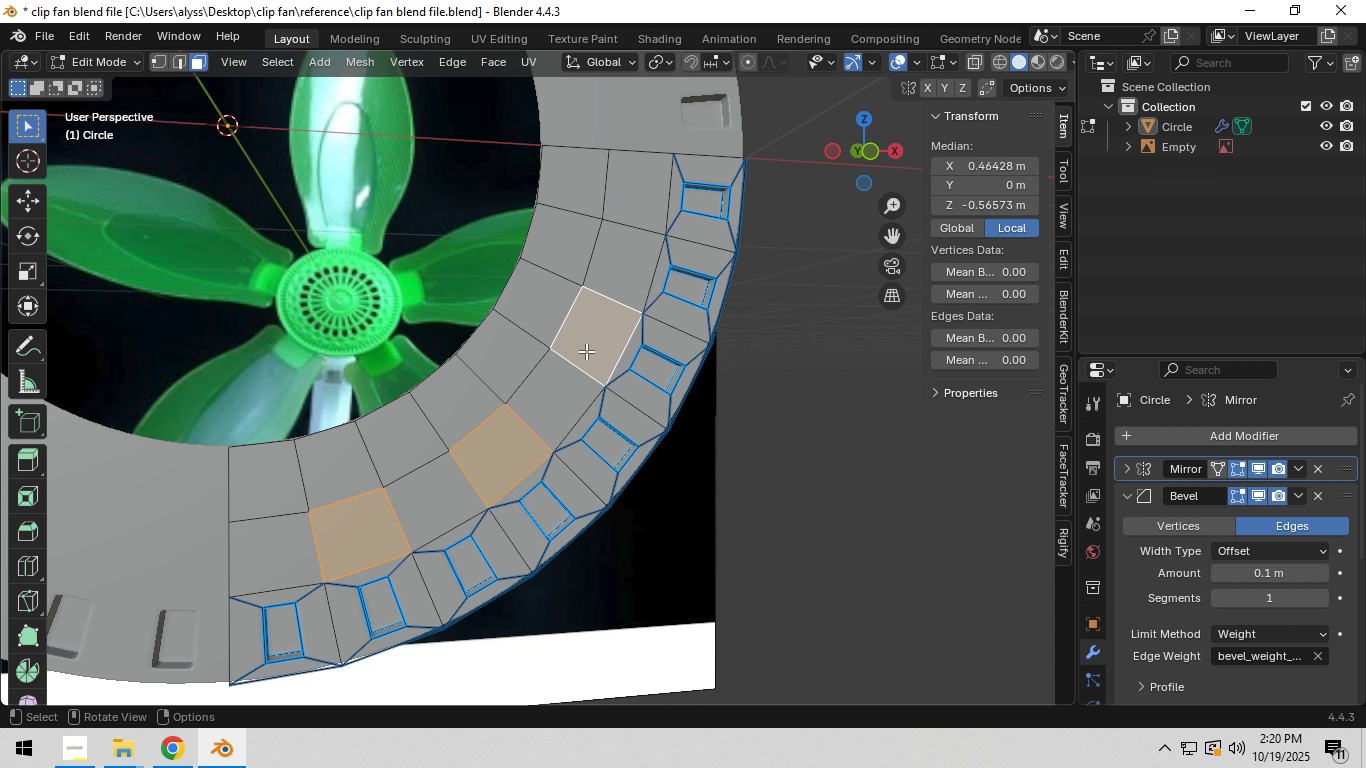 
left_click([599, 345])
 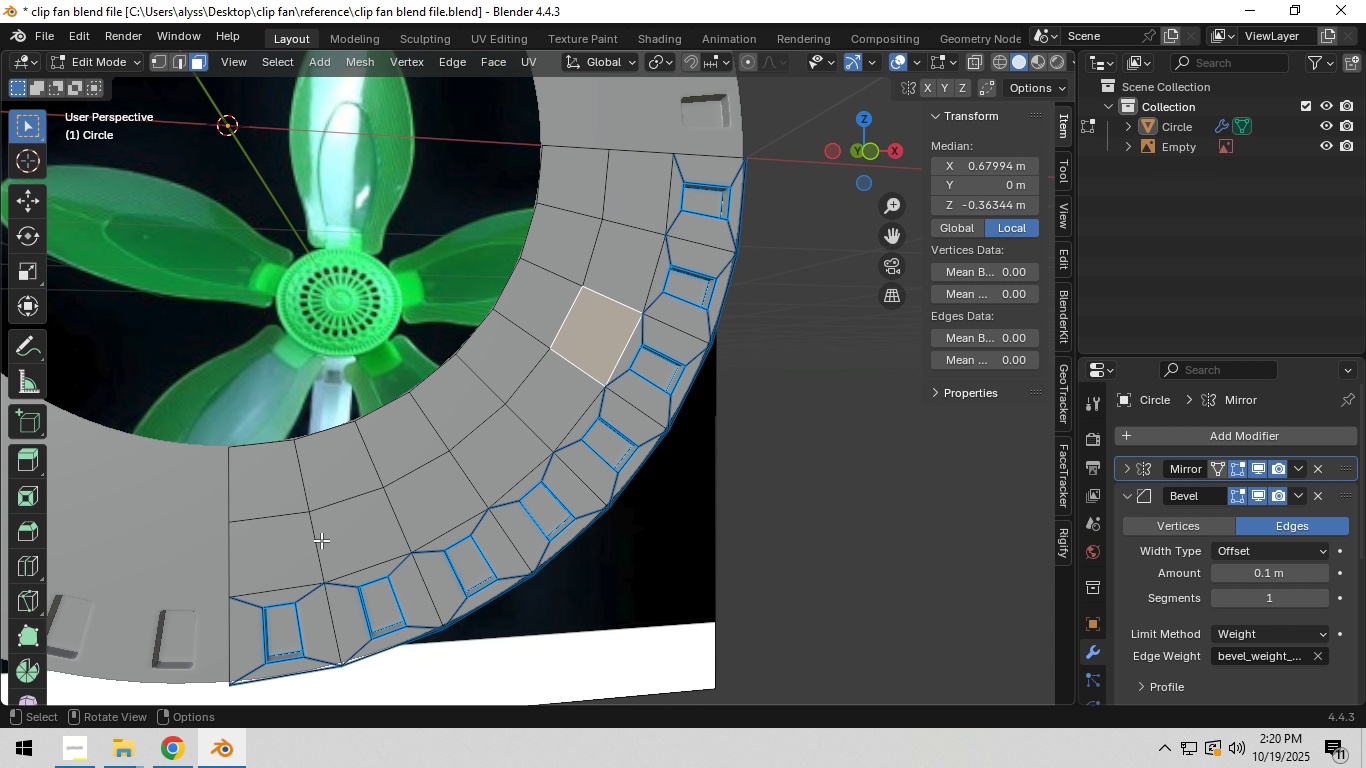 
wait(9.65)
 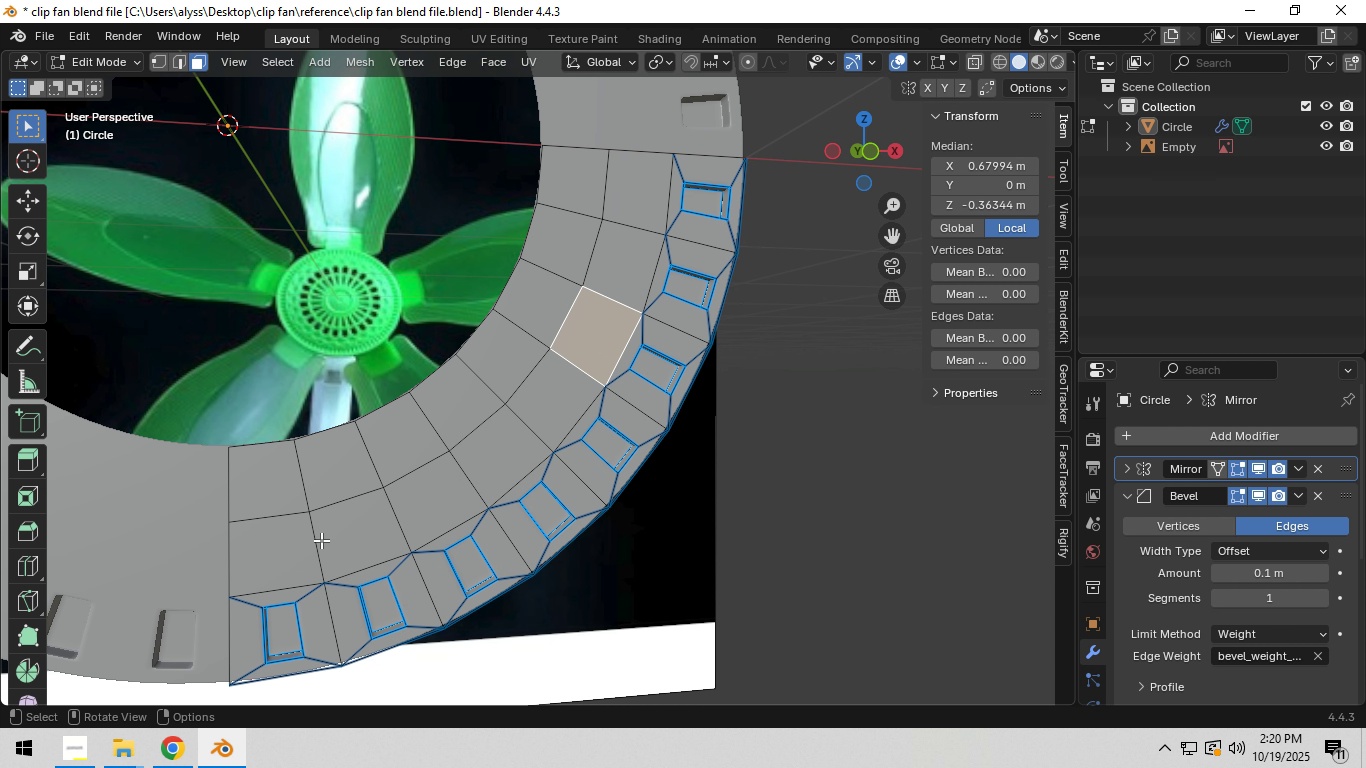 
left_click([296, 548])
 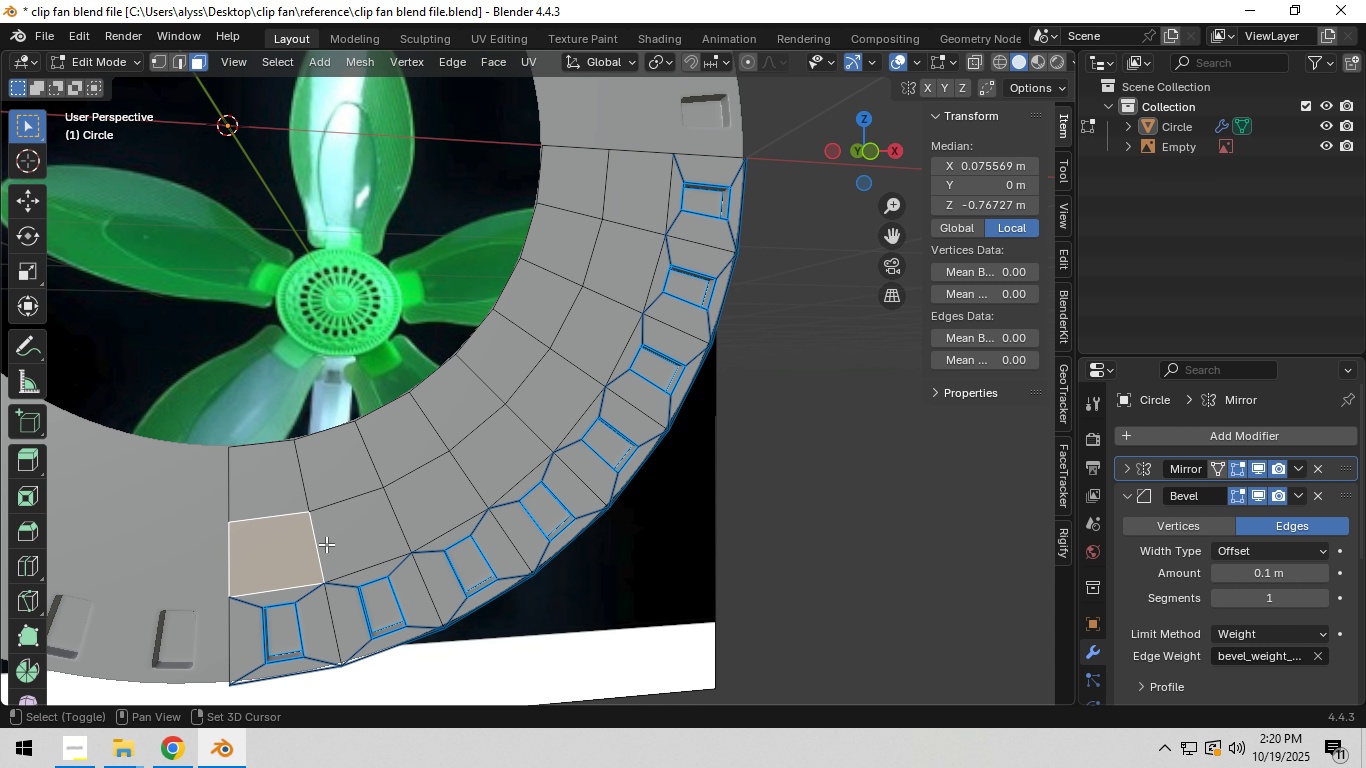 
hold_key(key=ShiftLeft, duration=1.52)
double_click([415, 512])
 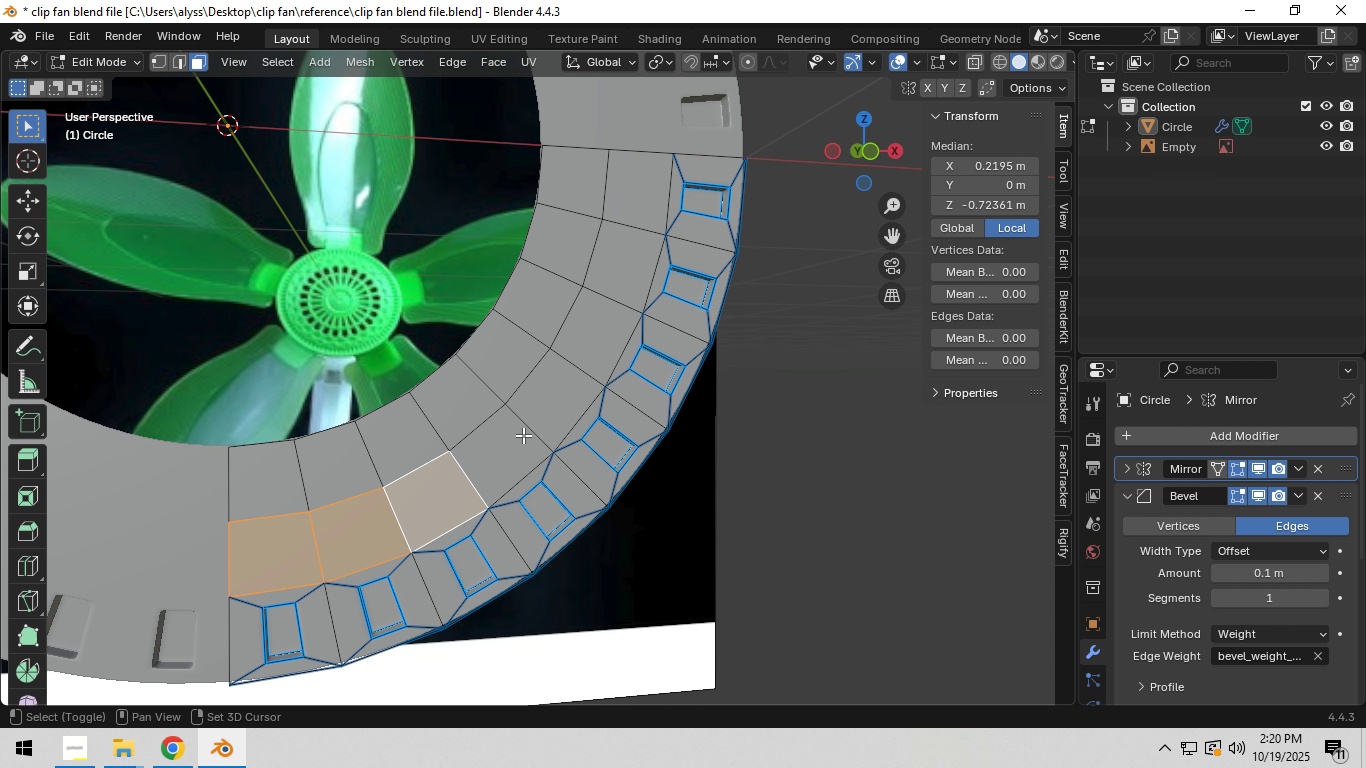 
hold_key(key=ShiftLeft, duration=0.4)
 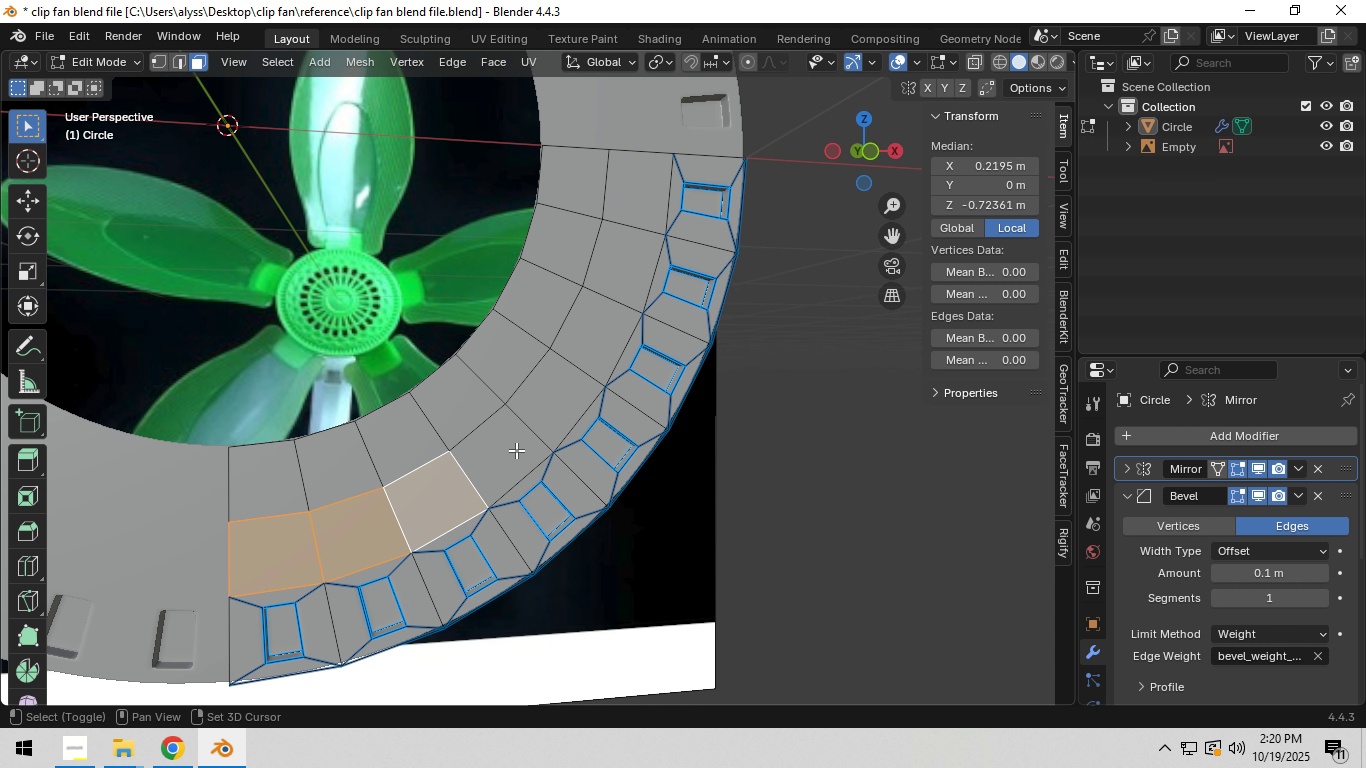 
hold_key(key=ShiftLeft, duration=1.5)
left_click([515, 450])
 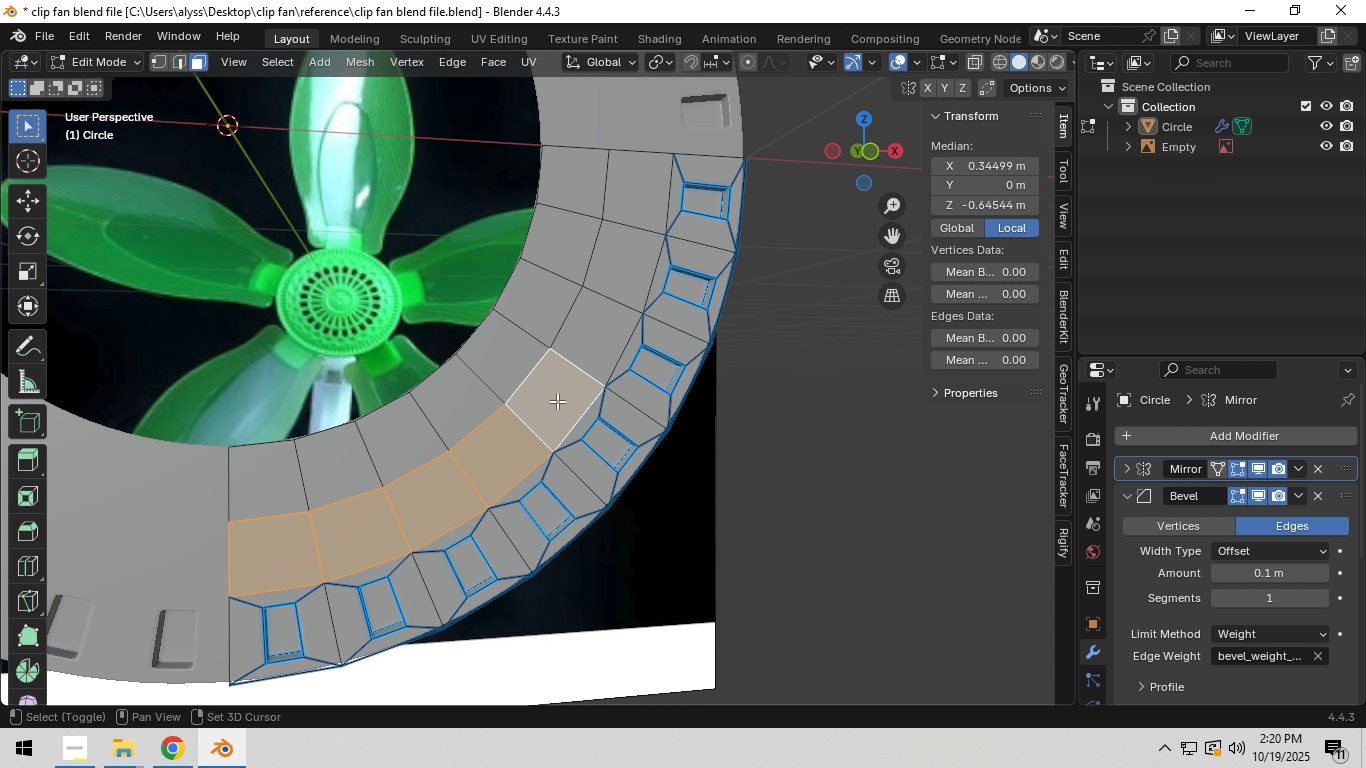 
left_click([557, 401])
 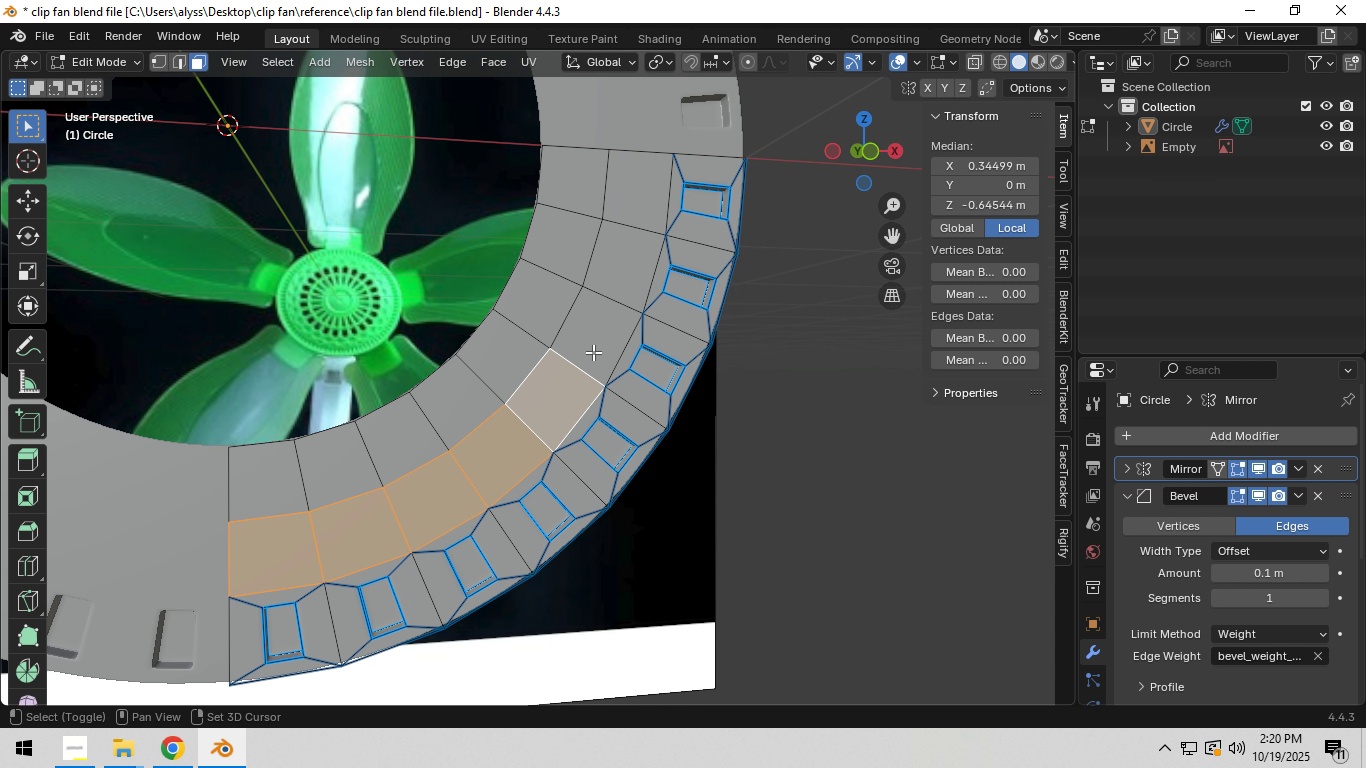 
hold_key(key=ShiftLeft, duration=1.48)
double_click([594, 350])
 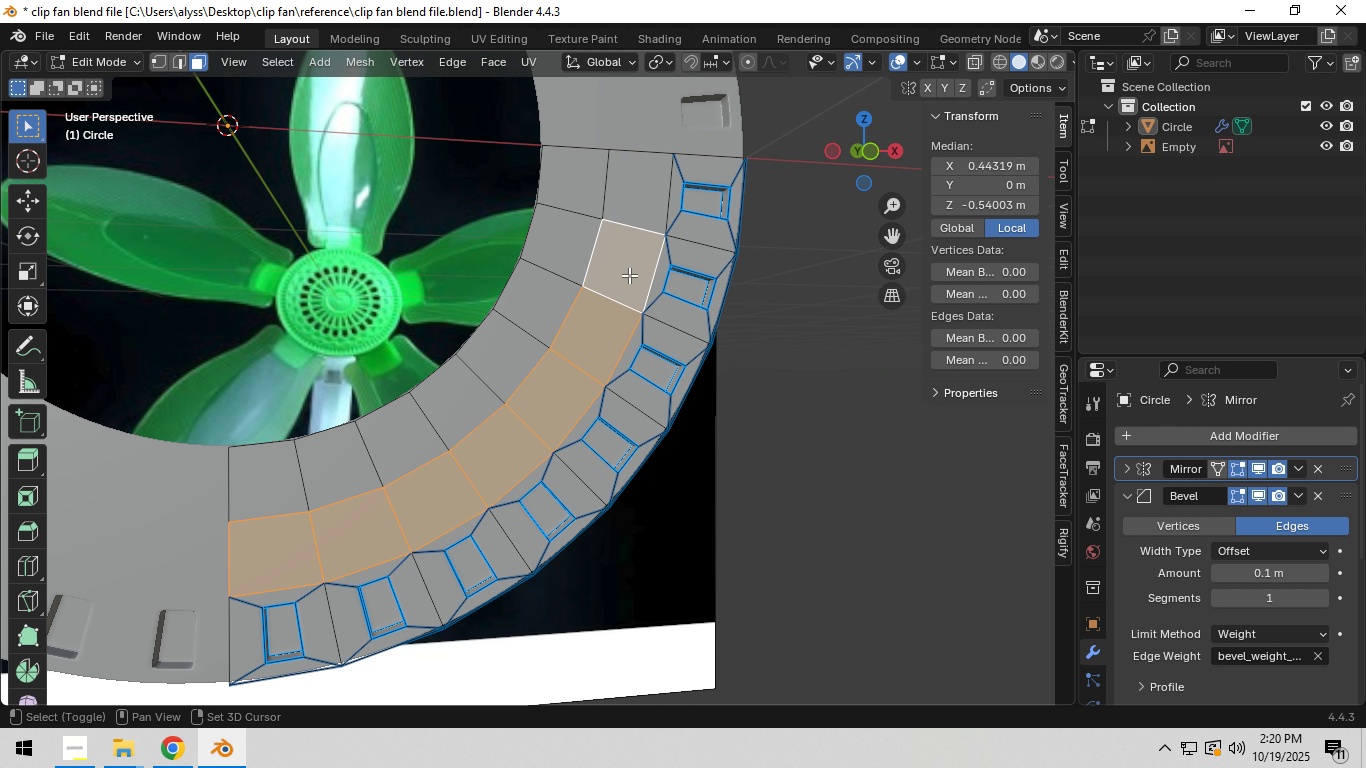 
left_click([629, 275])
 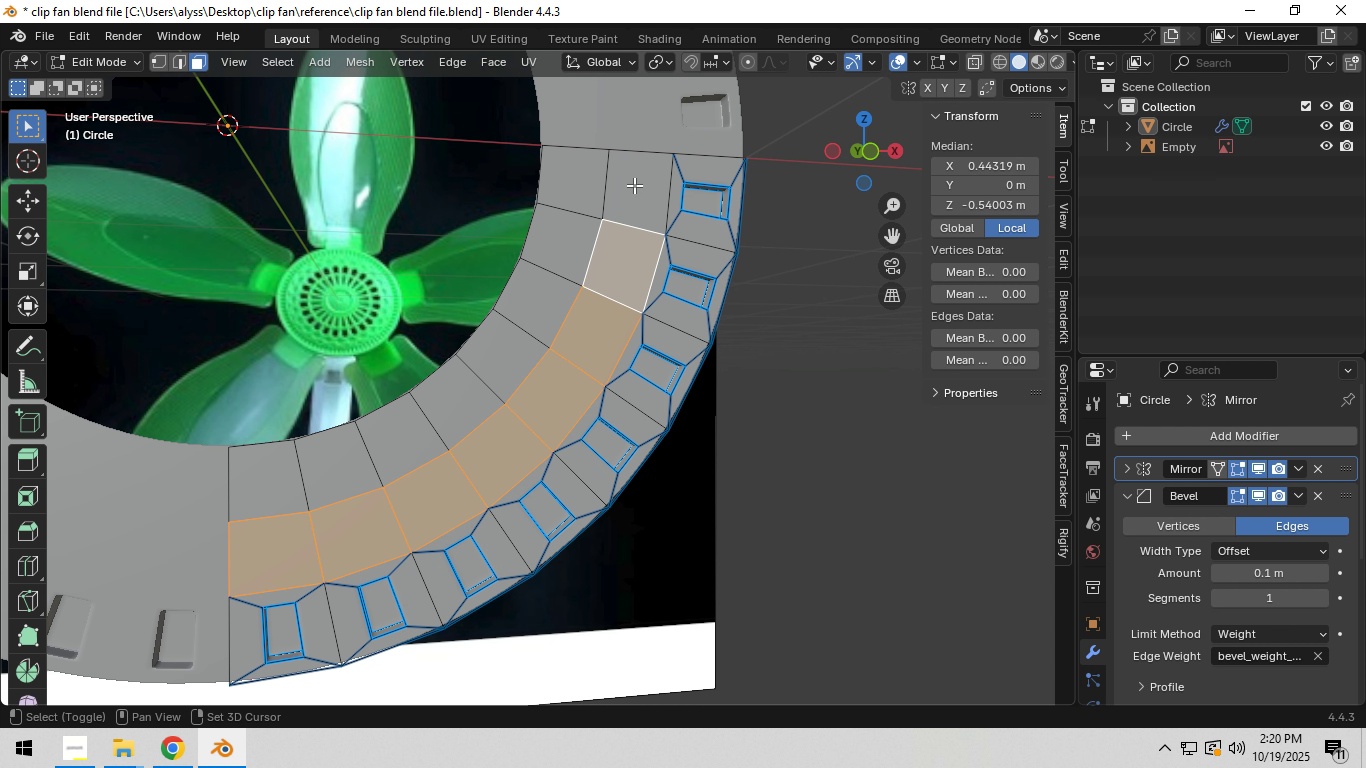 
left_click([634, 185])
 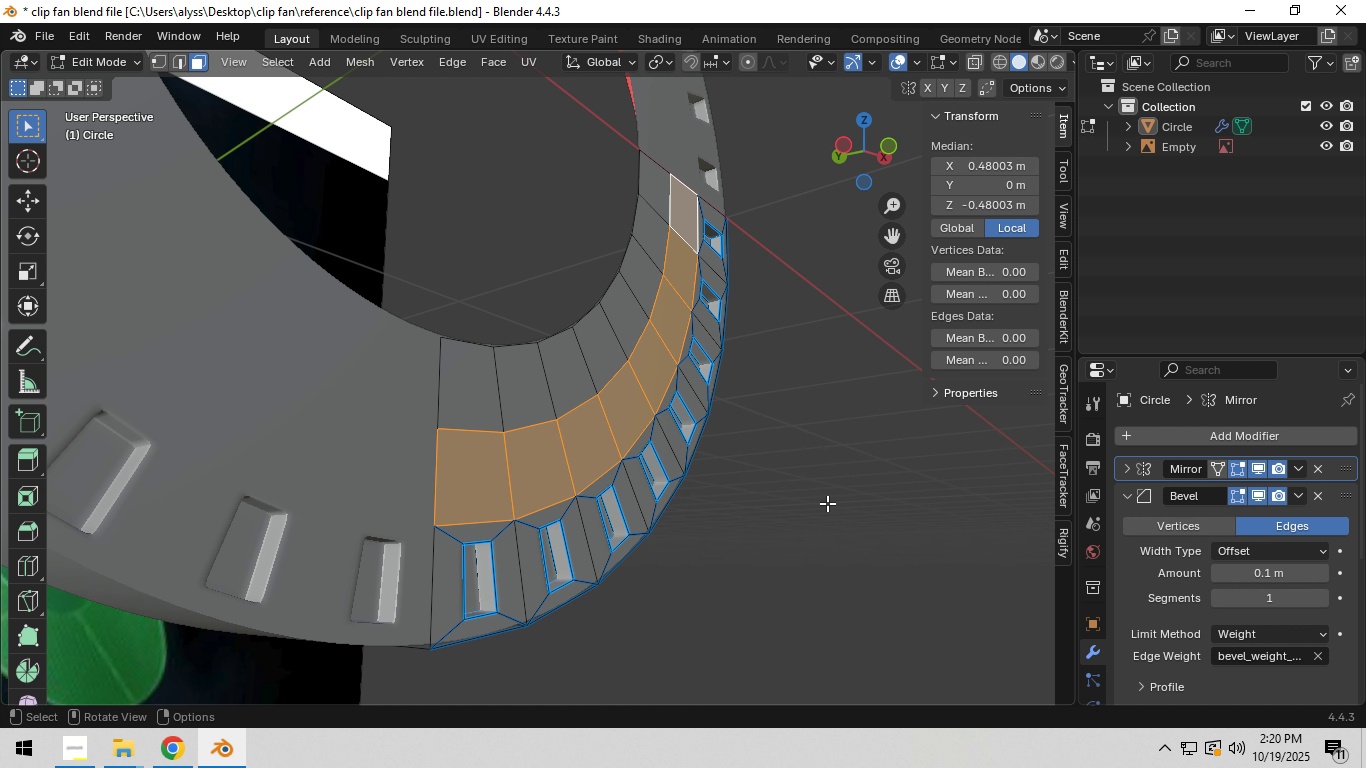 
key(I)
 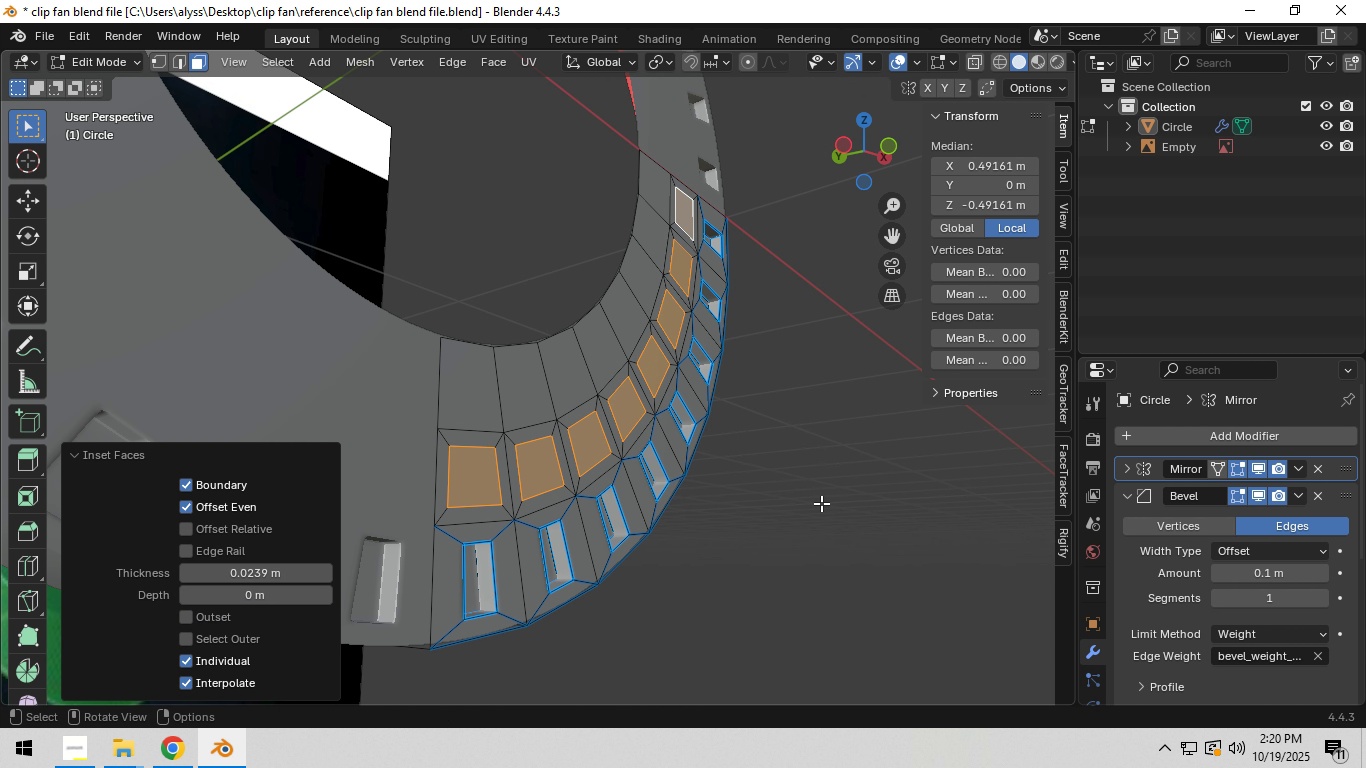 
left_click([821, 503])
 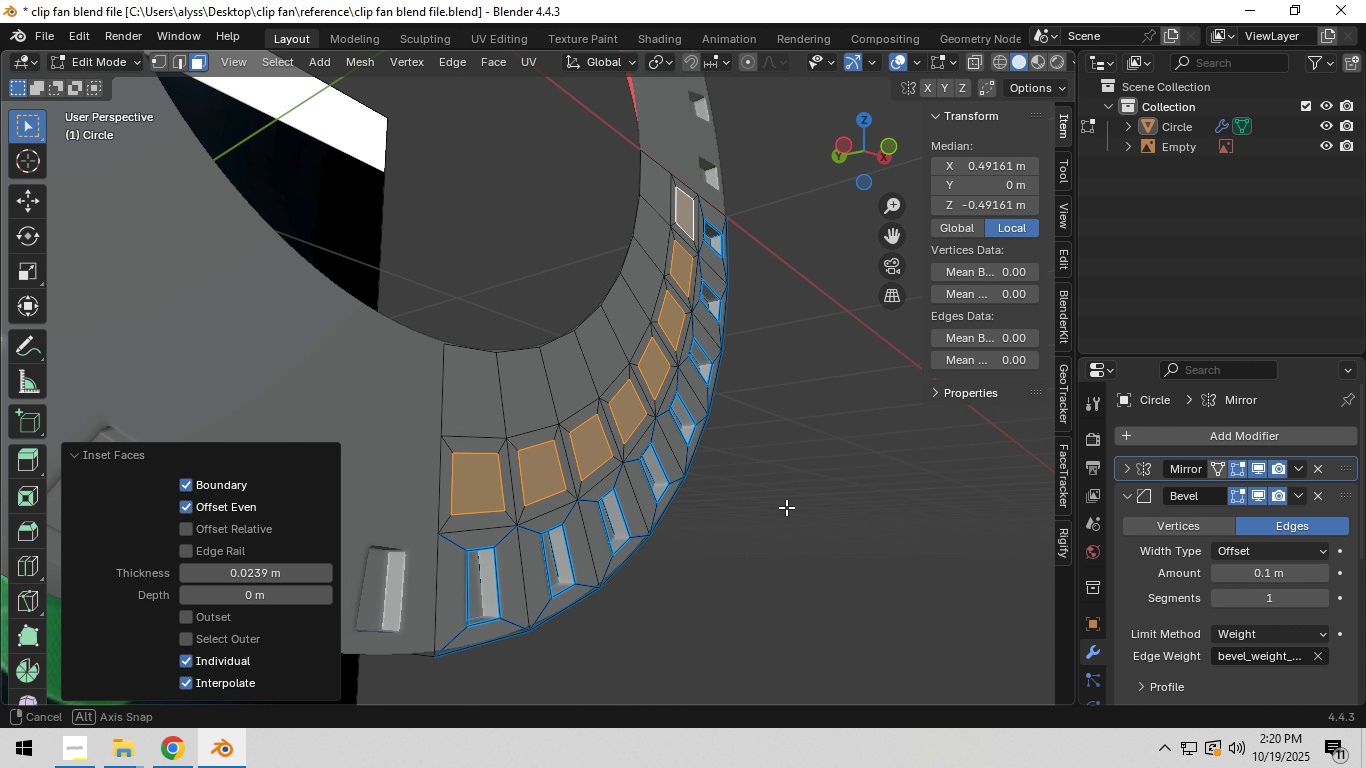 
scroll: coordinate [790, 507], scroll_direction: up, amount: 2.0
 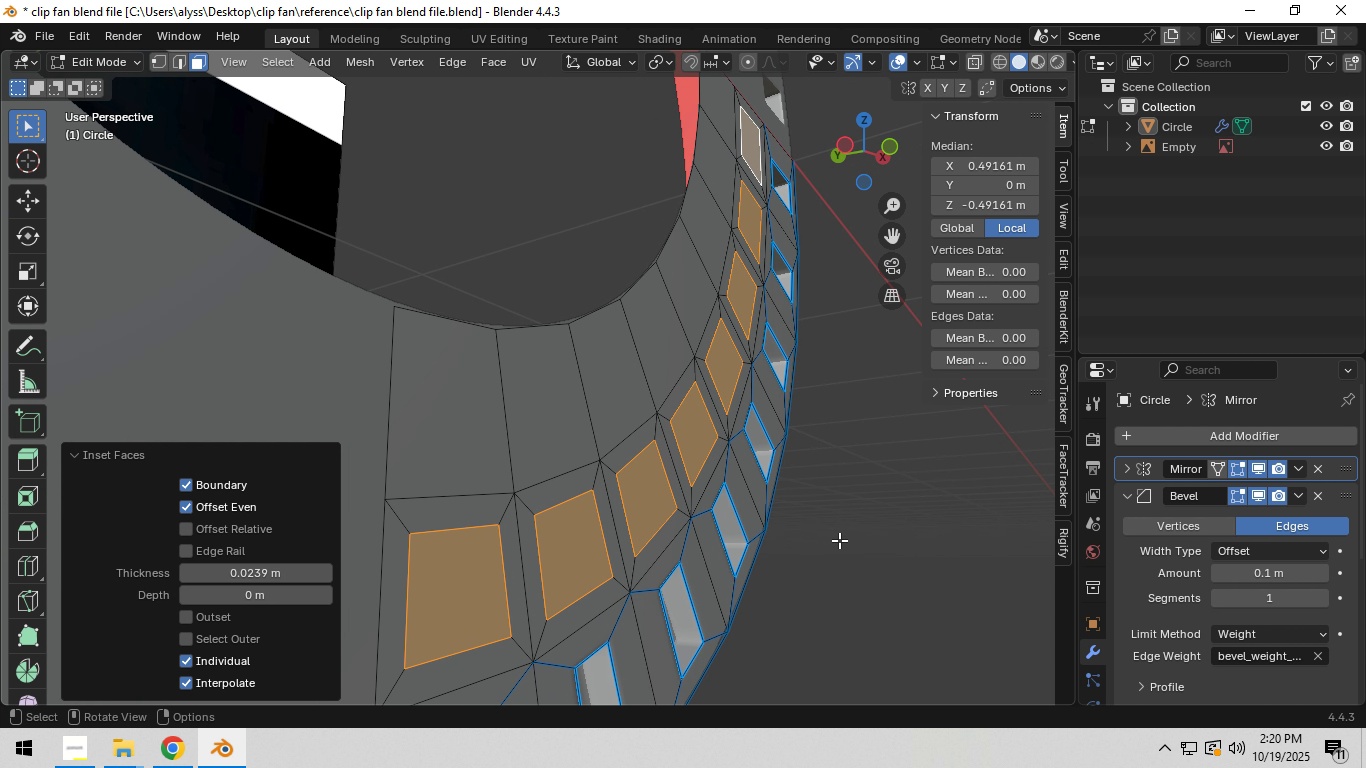 
key(I)
 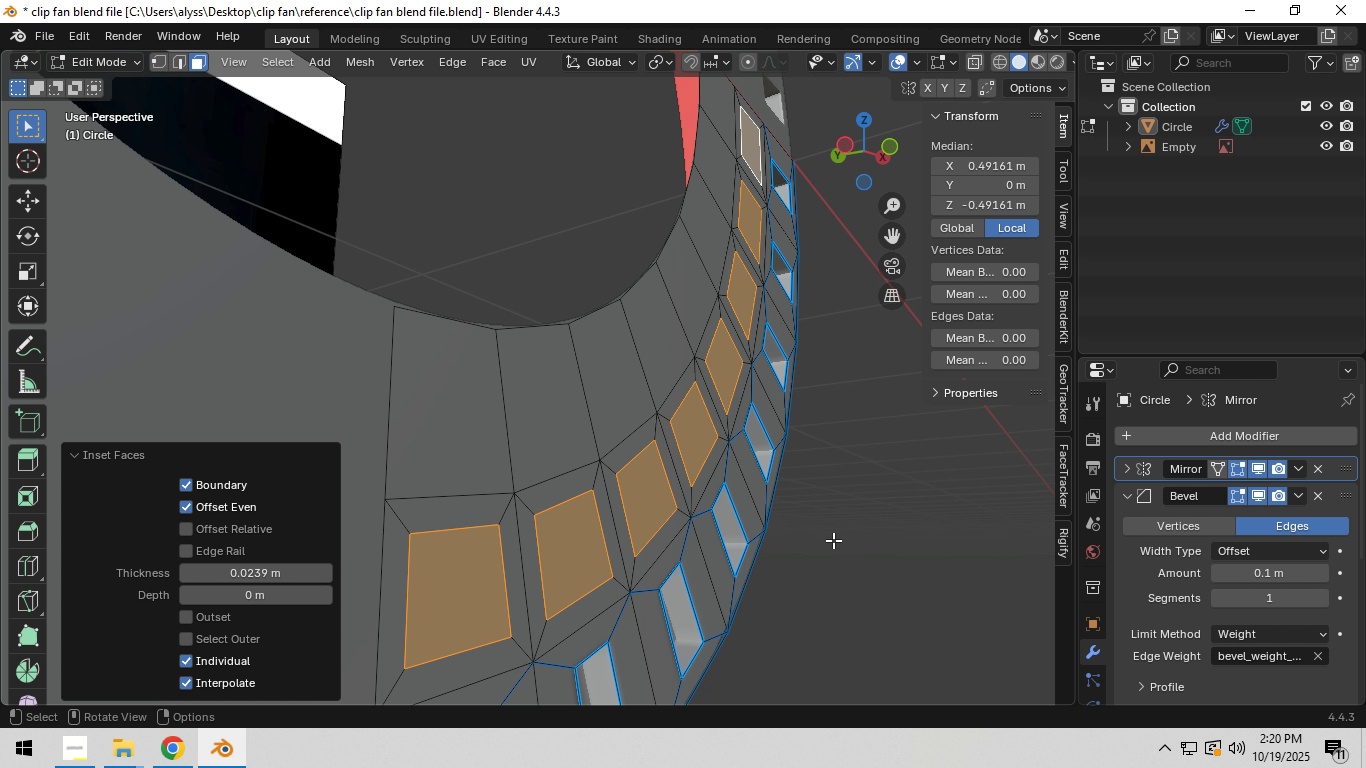 
right_click([833, 540])
 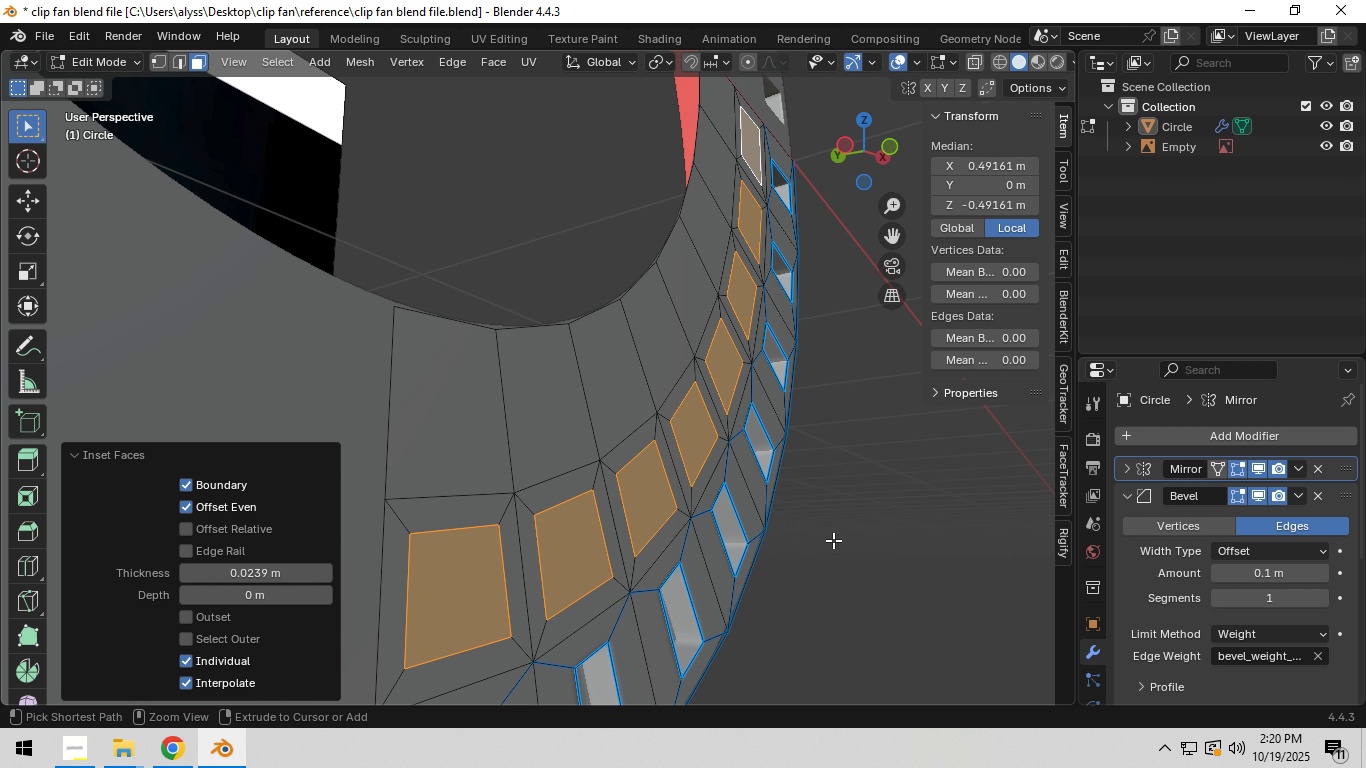 
key(Control+Z)
 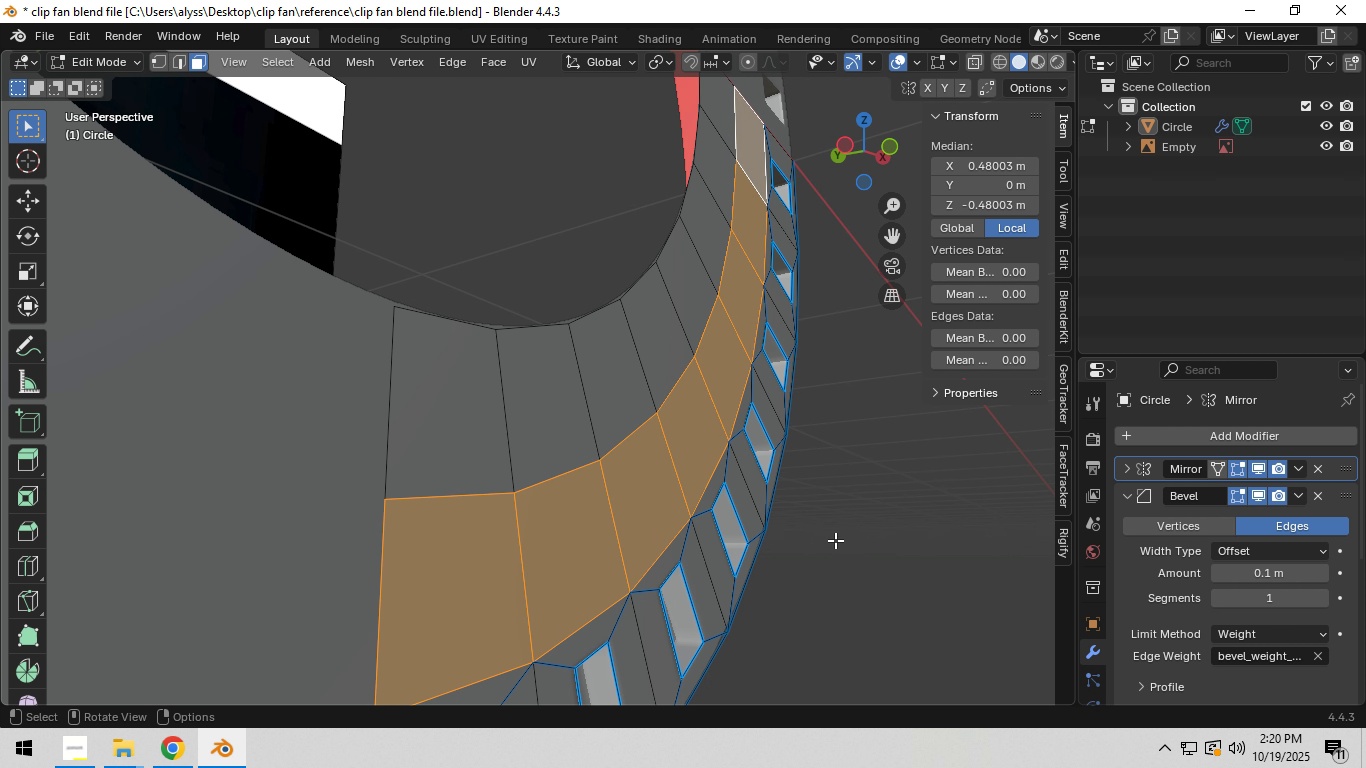 
key(I)
 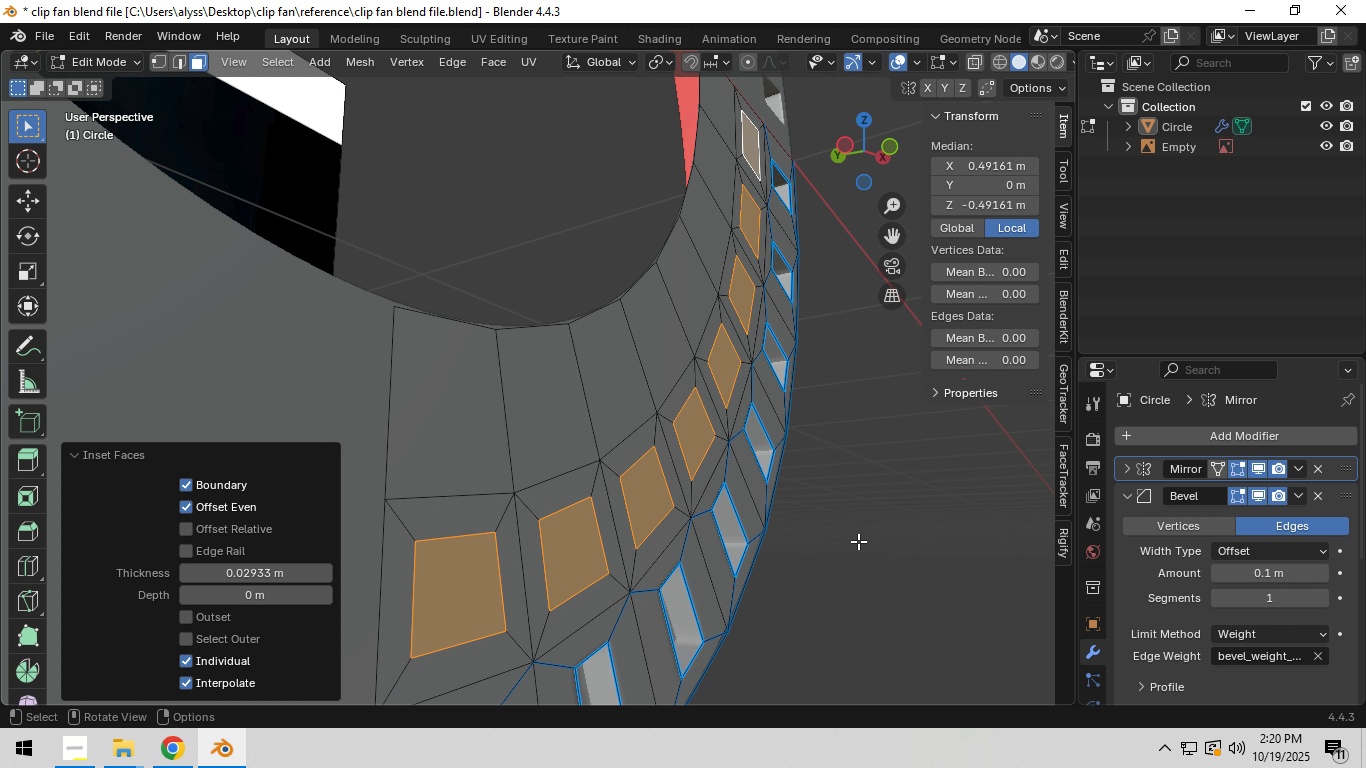 
left_click([858, 541])
 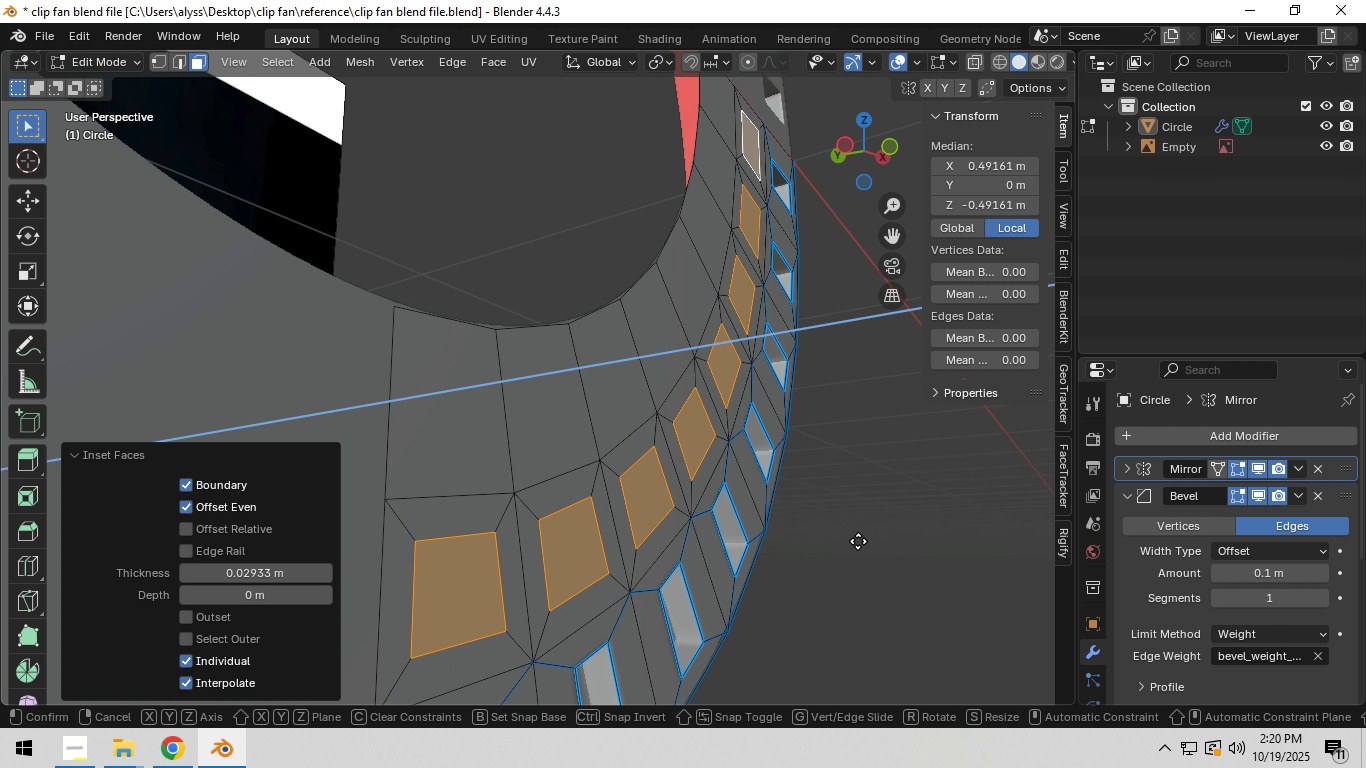 
type(ey)
 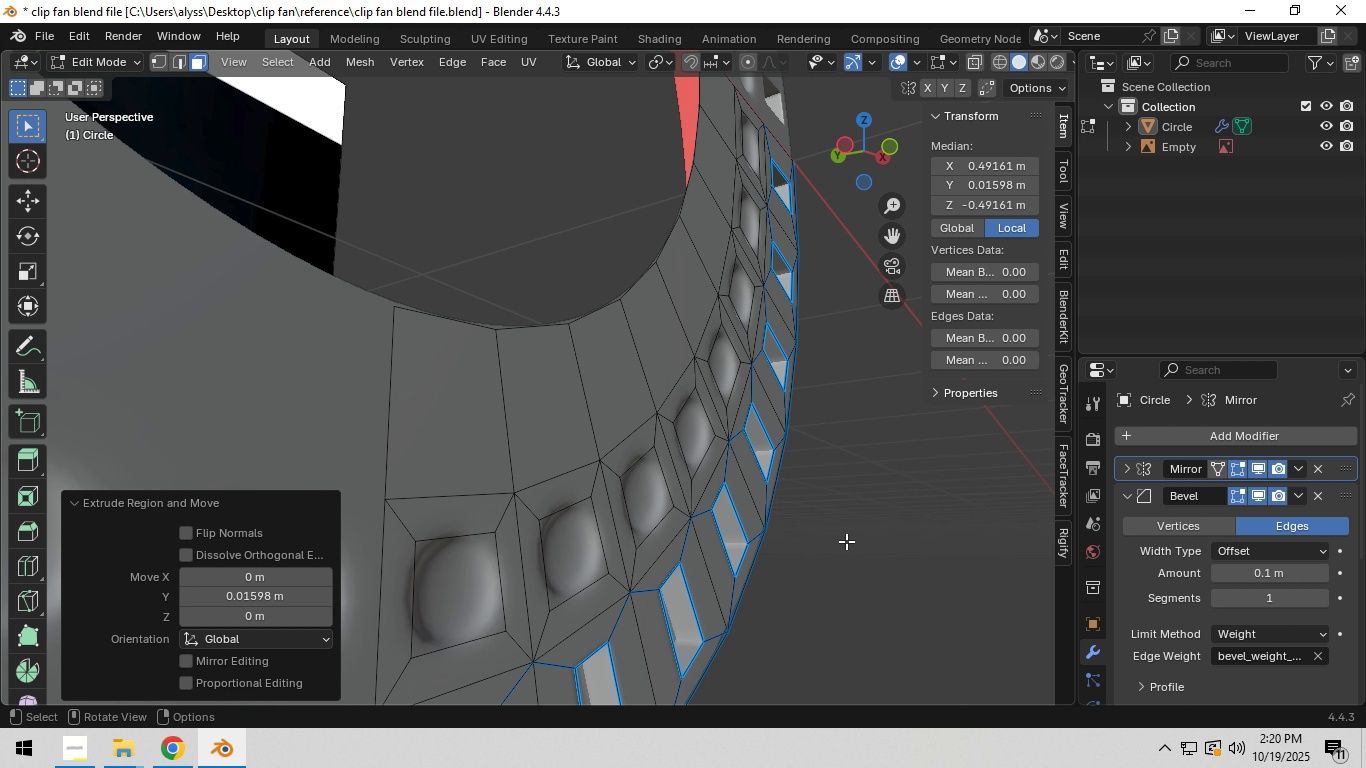 
left_click([846, 541])
 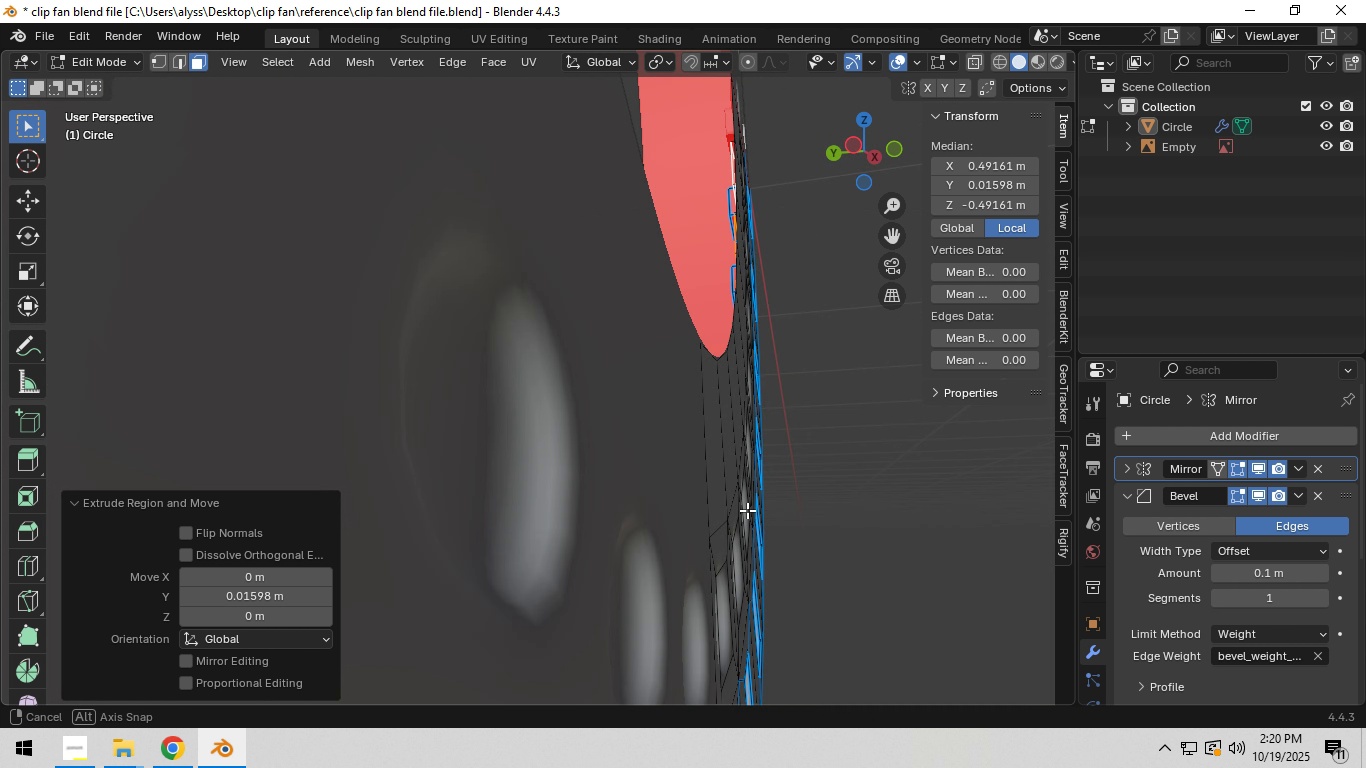 
hold_key(key=ShiftLeft, duration=0.84)
 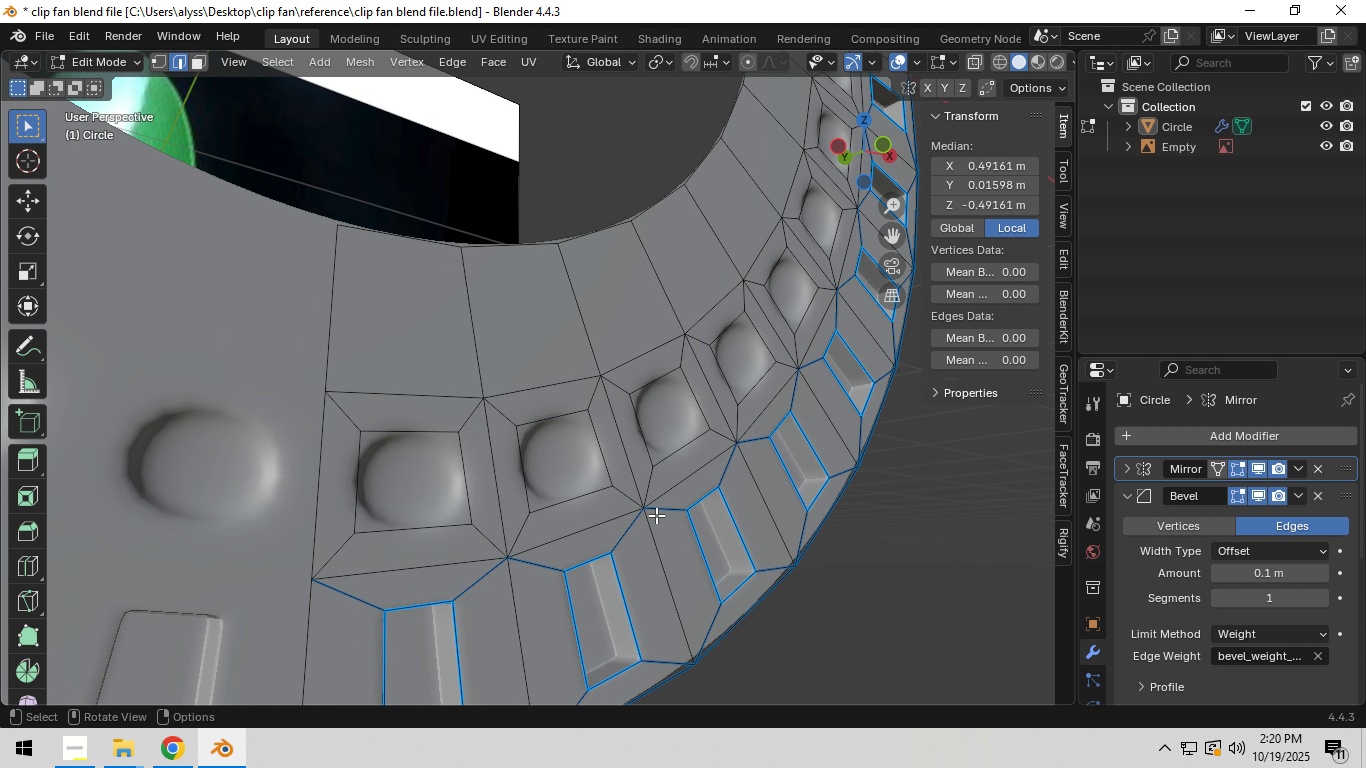 
key(2)
 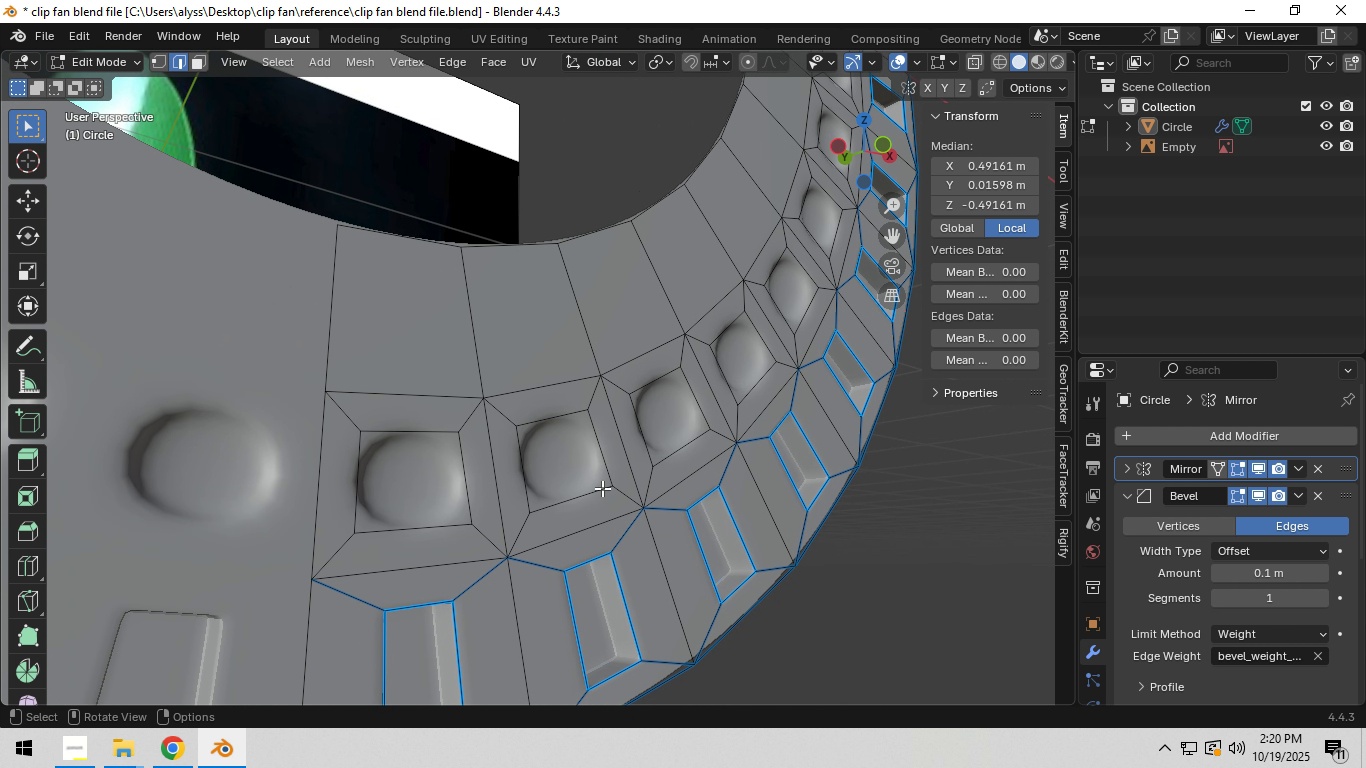 
hold_key(key=ShiftLeft, duration=3.2)
hold_key(key=AltLeft, duration=1.5)
left_click([611, 472])
 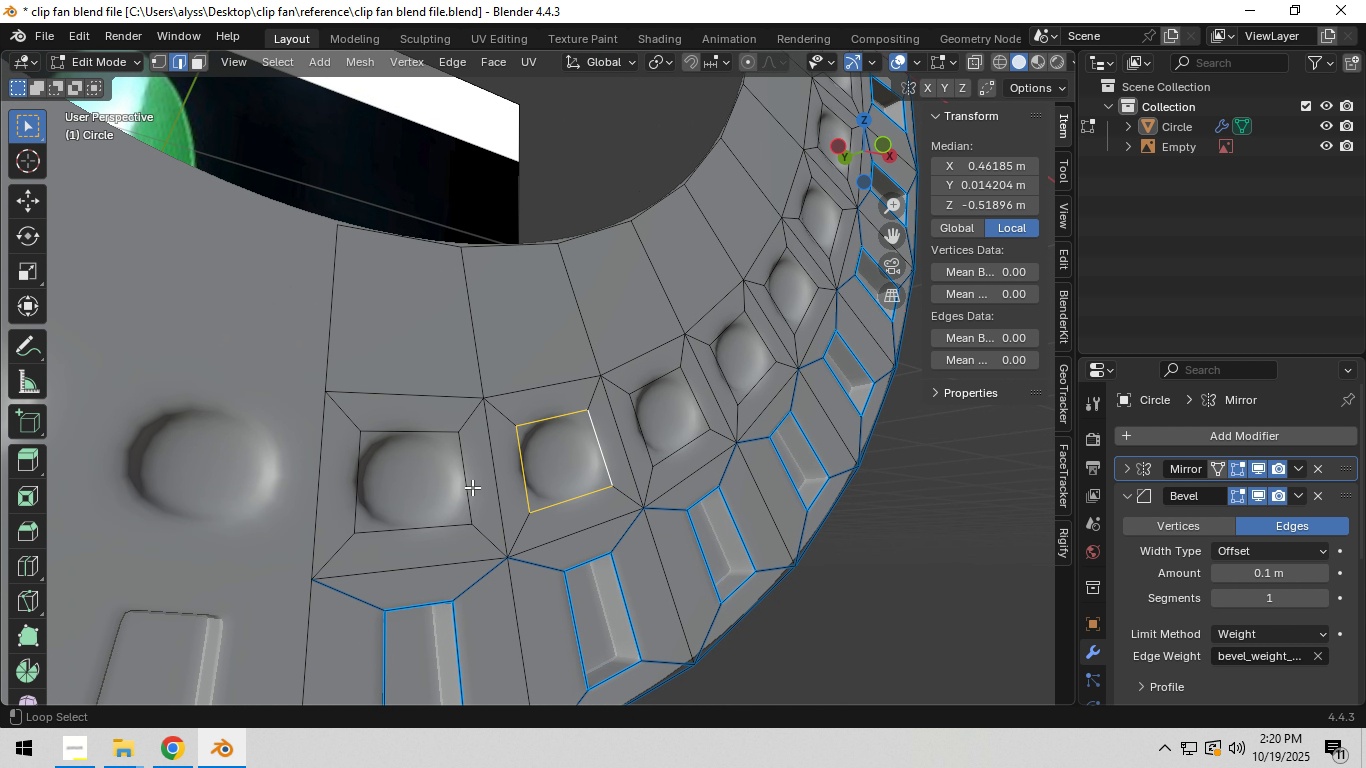 
left_click([472, 487])
 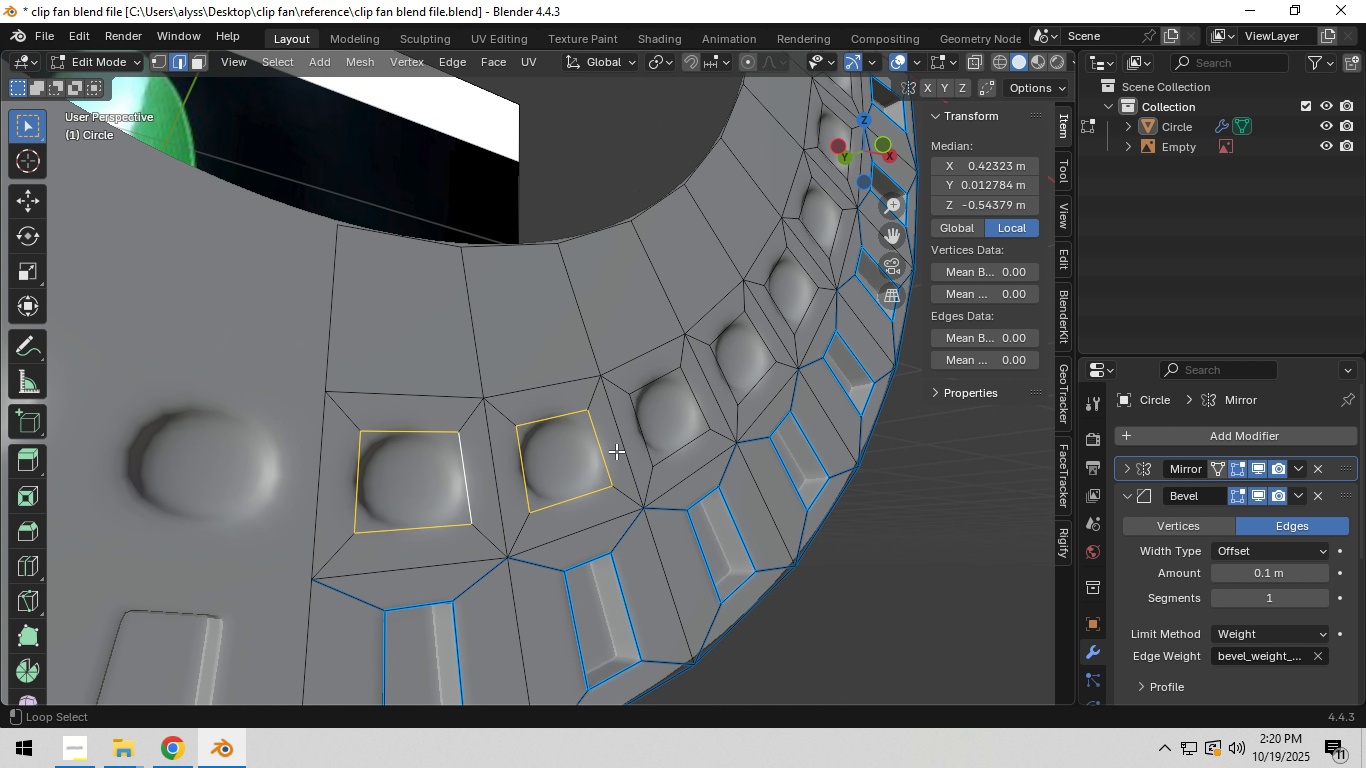 
hold_key(key=AltLeft, duration=1.31)
left_click([704, 410])
 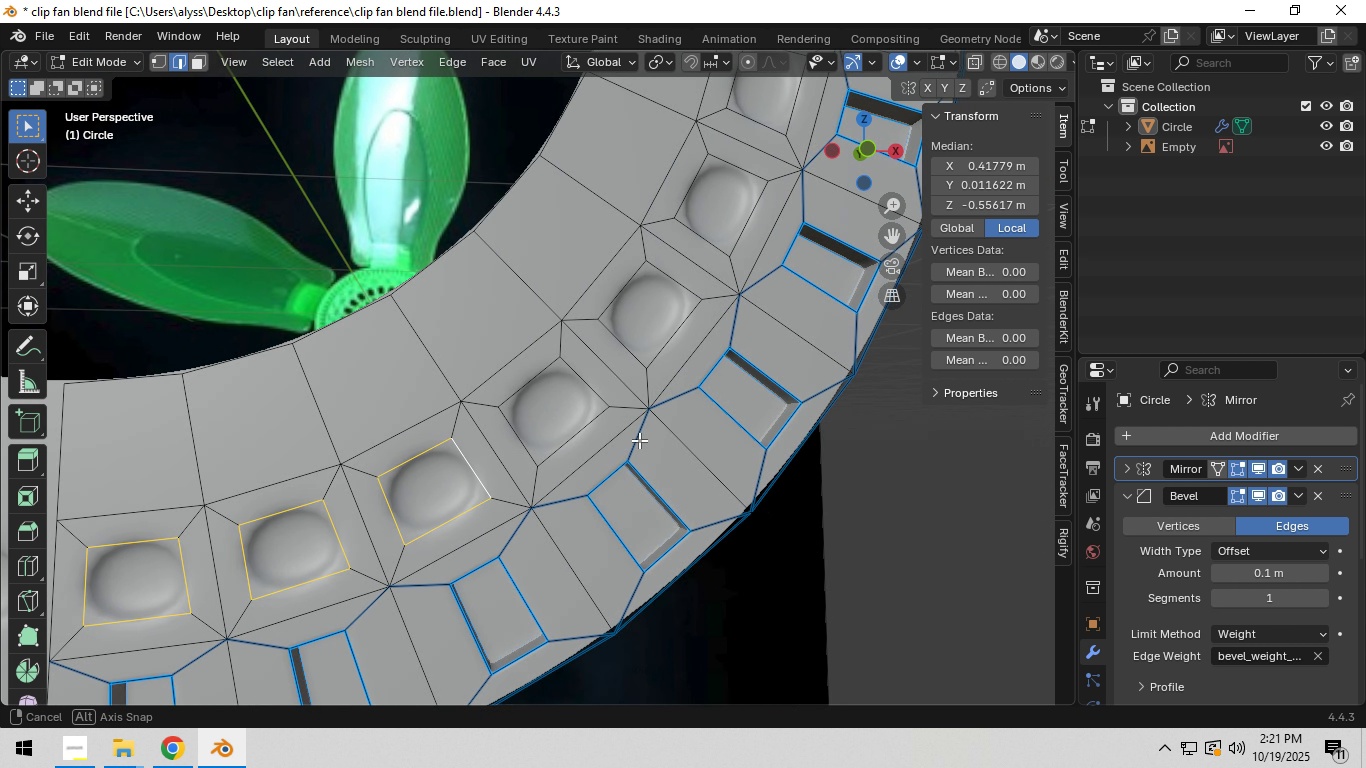 
hold_key(key=ShiftLeft, duration=2.74)
hold_key(key=AltLeft, duration=1.53)
left_click([584, 398])
 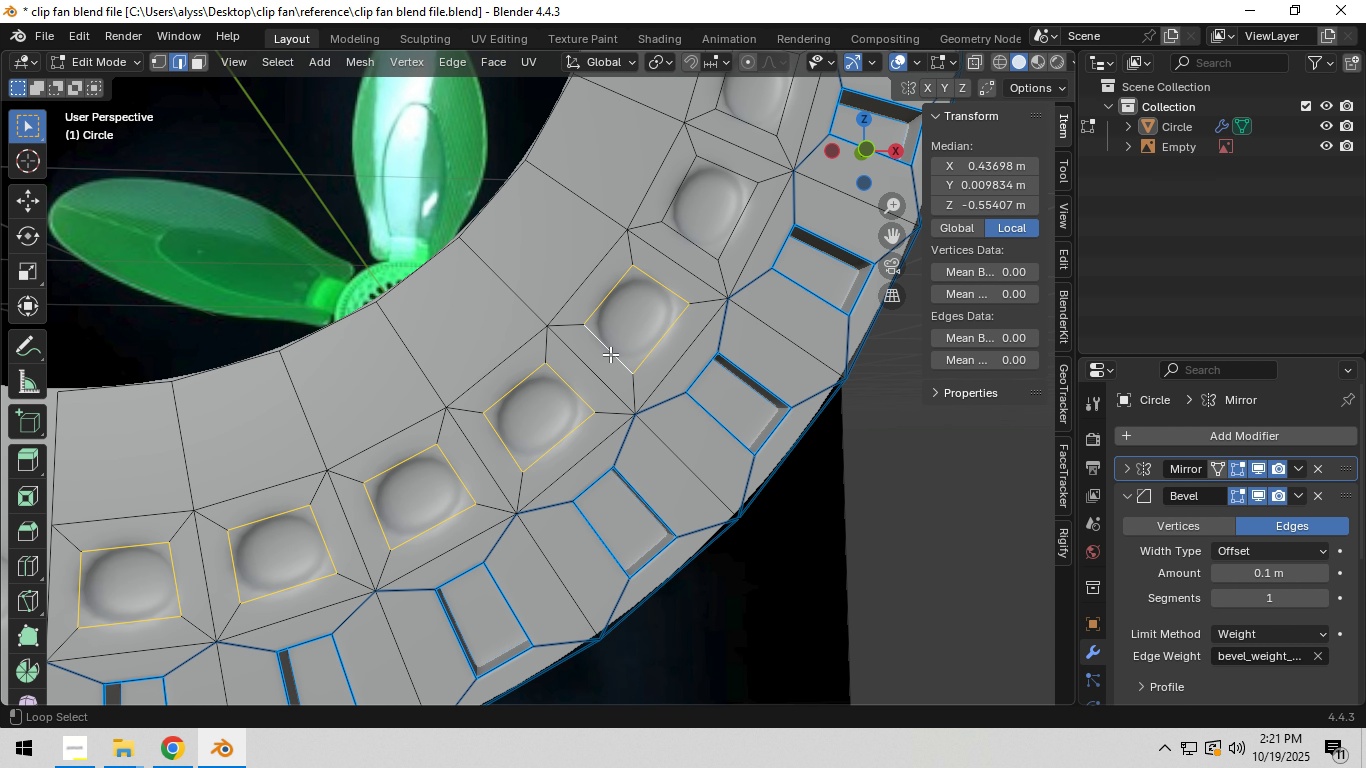 
left_click([610, 354])
 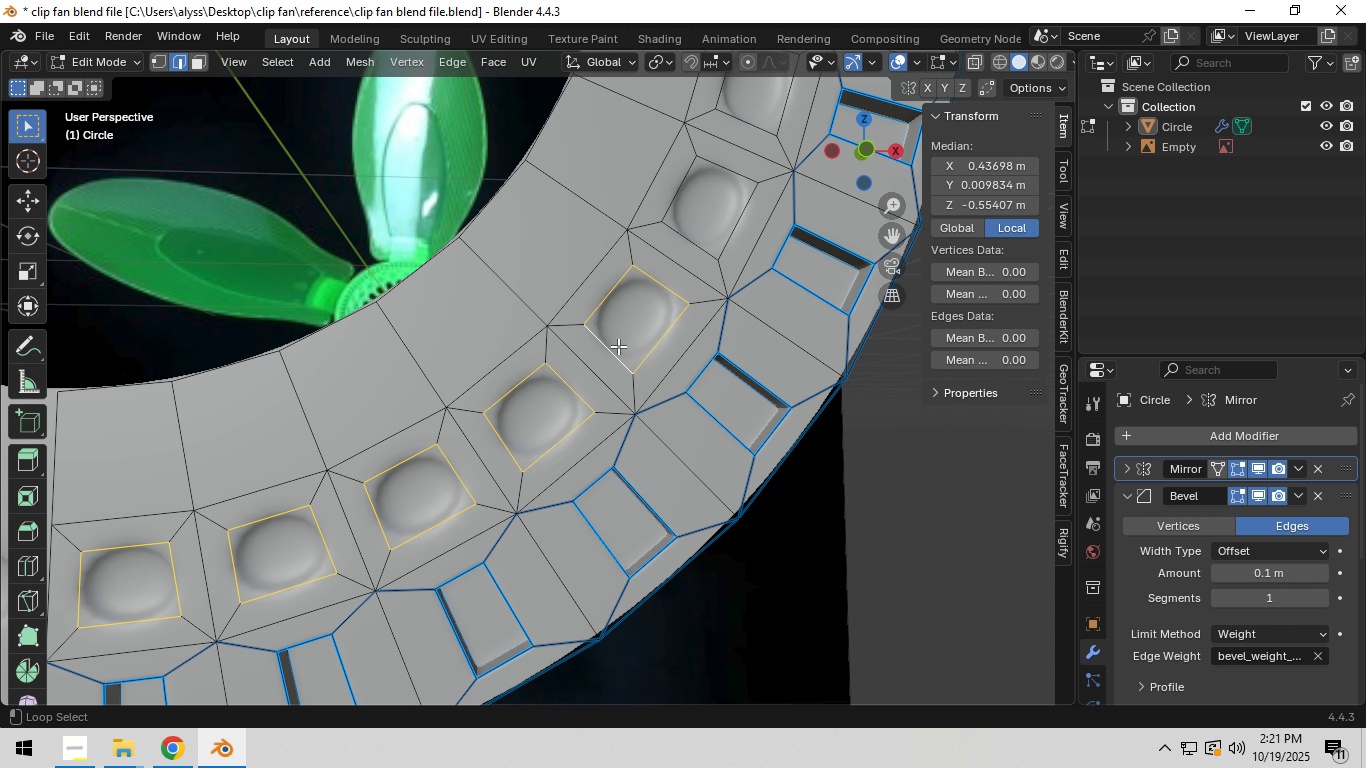 
hold_key(key=AltLeft, duration=0.9)
left_click([696, 252])
 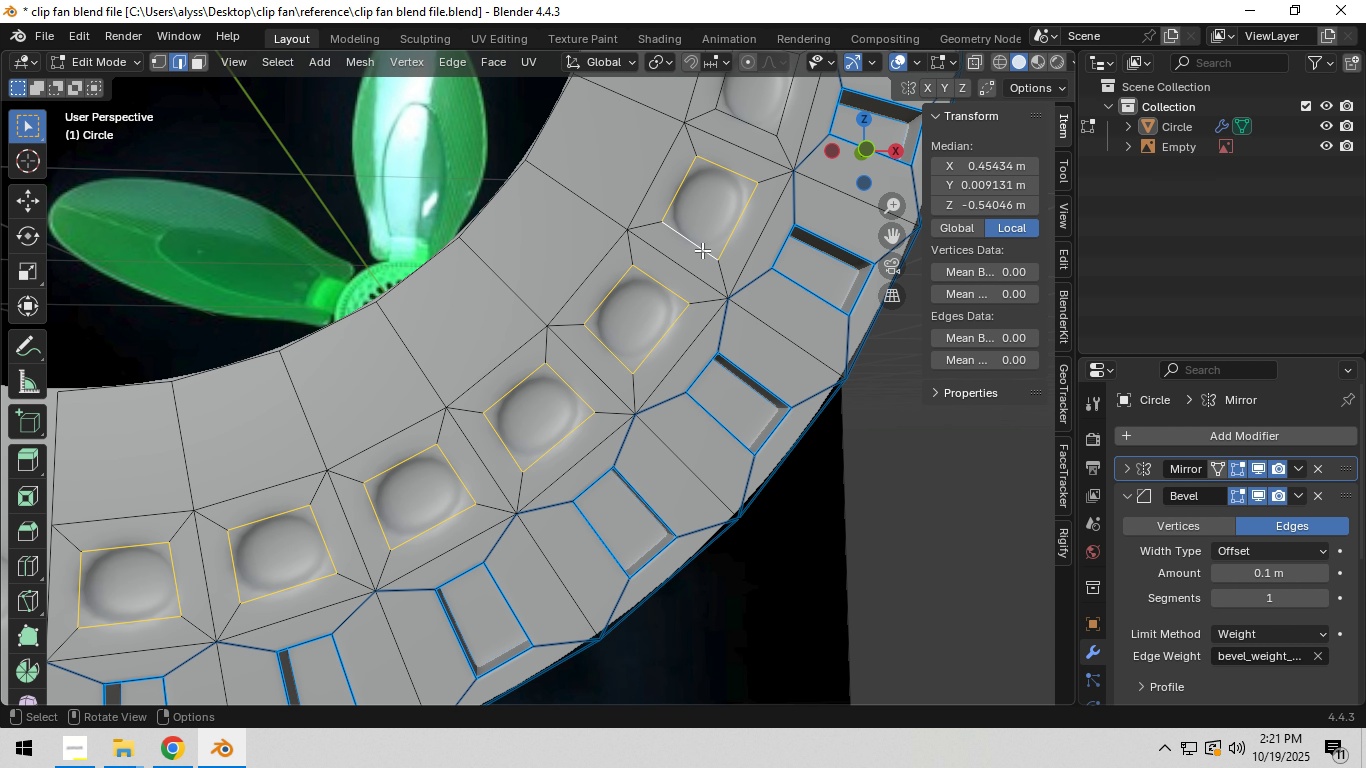 
hold_key(key=ShiftLeft, duration=2.47)
hold_key(key=AltLeft, duration=1.54)
left_click([641, 357])
 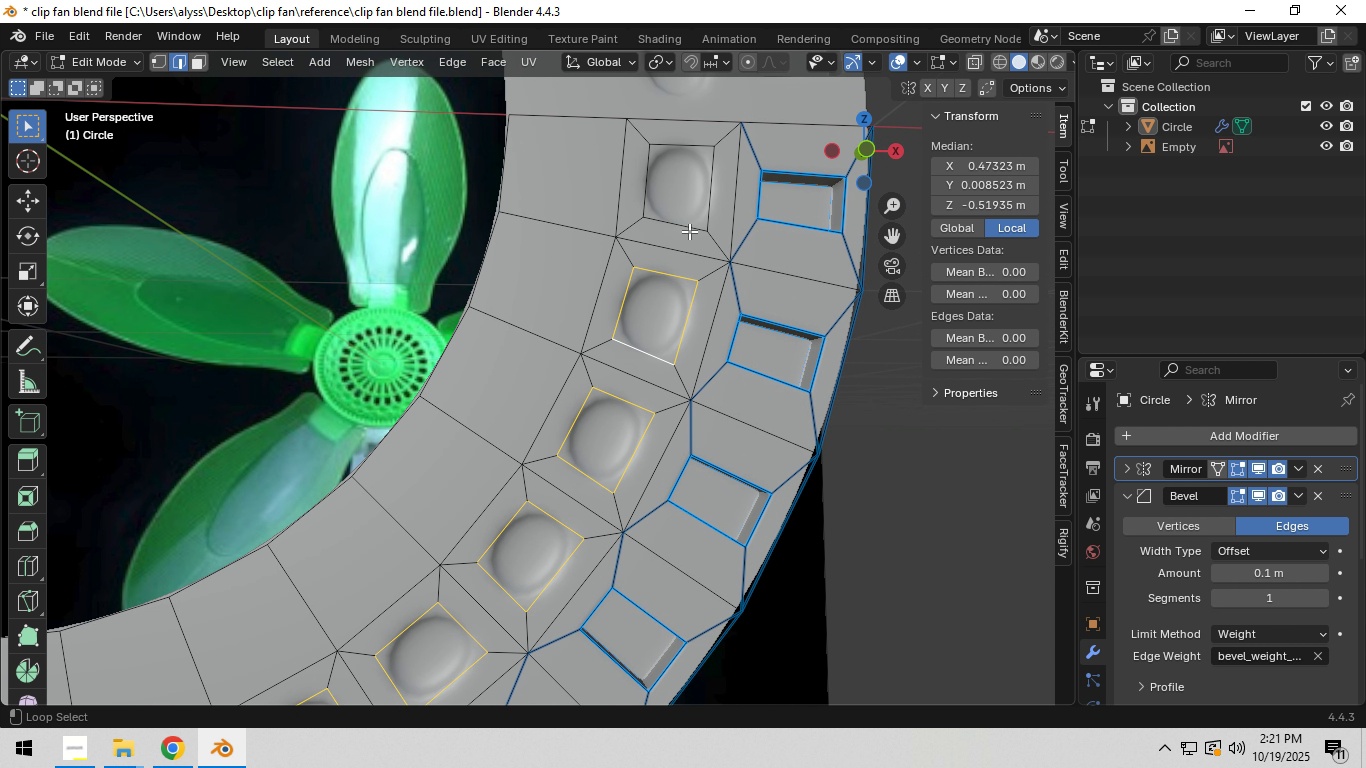 
left_click([689, 230])
 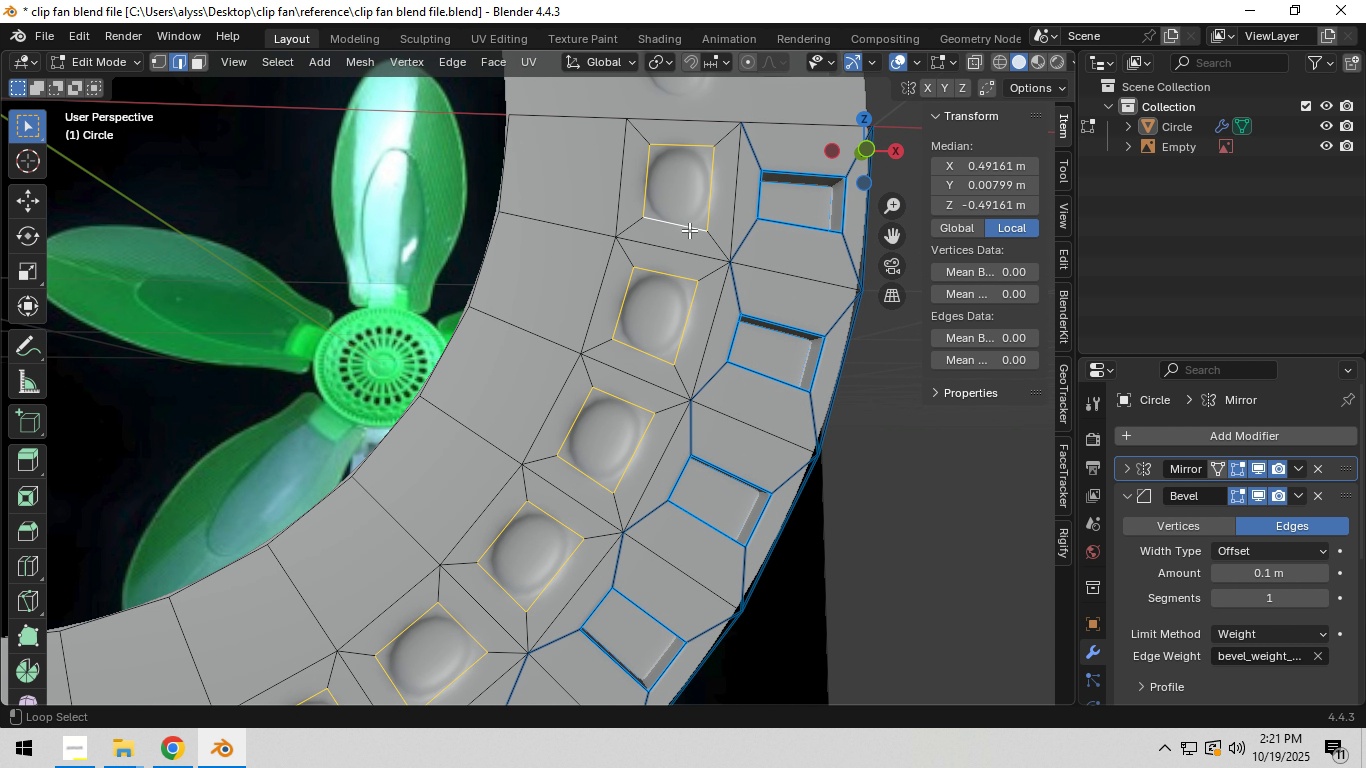 
key(Alt+Shift+AltLeft)
 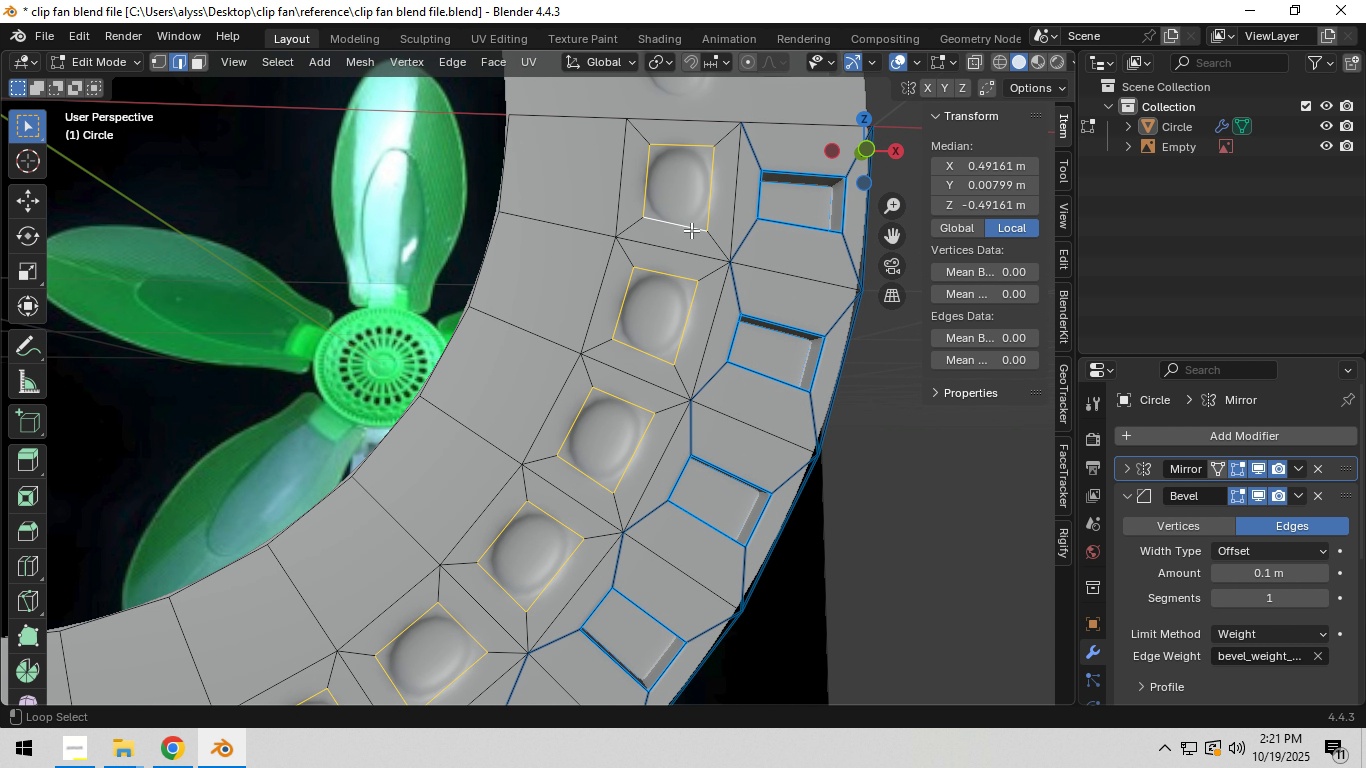 
key(Alt+Shift+AltLeft)
 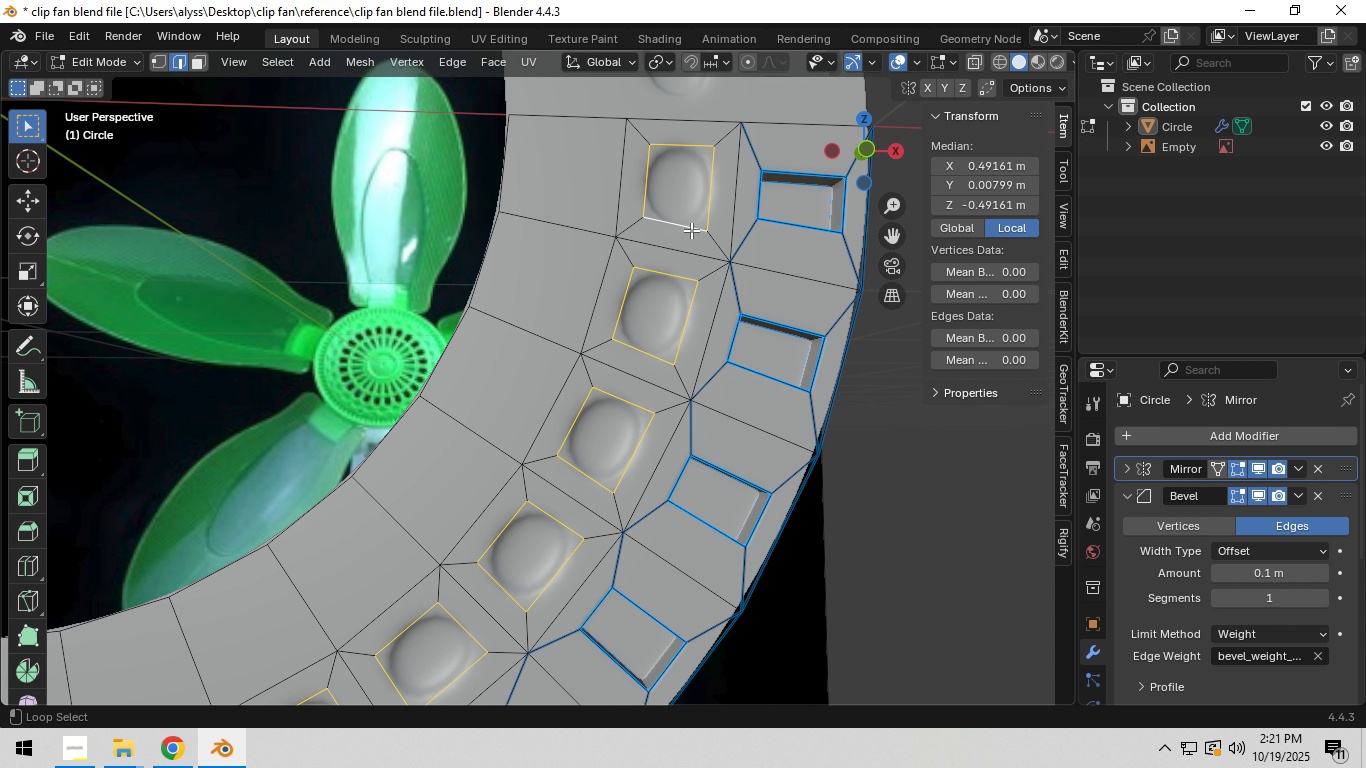 
key(Alt+Shift+AltLeft)
 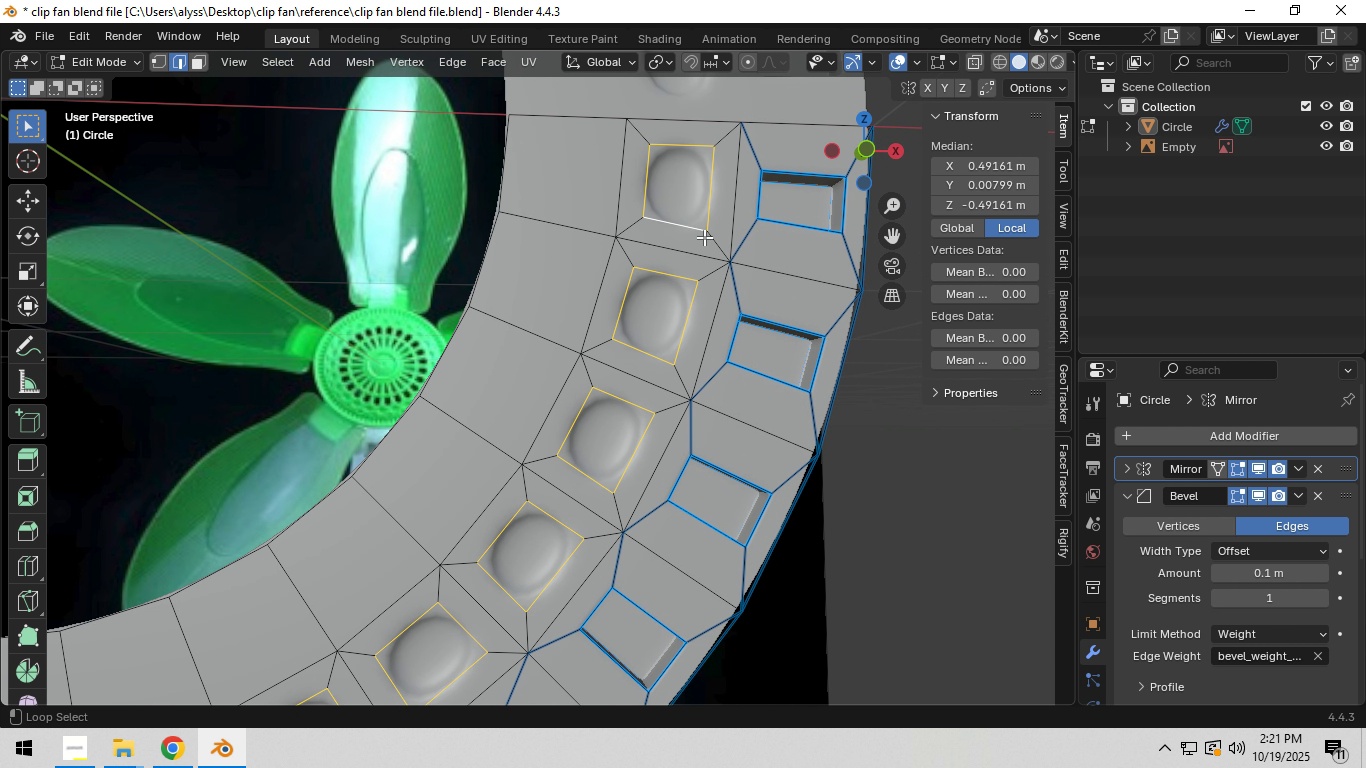 
key(Alt+Shift+AltLeft)
 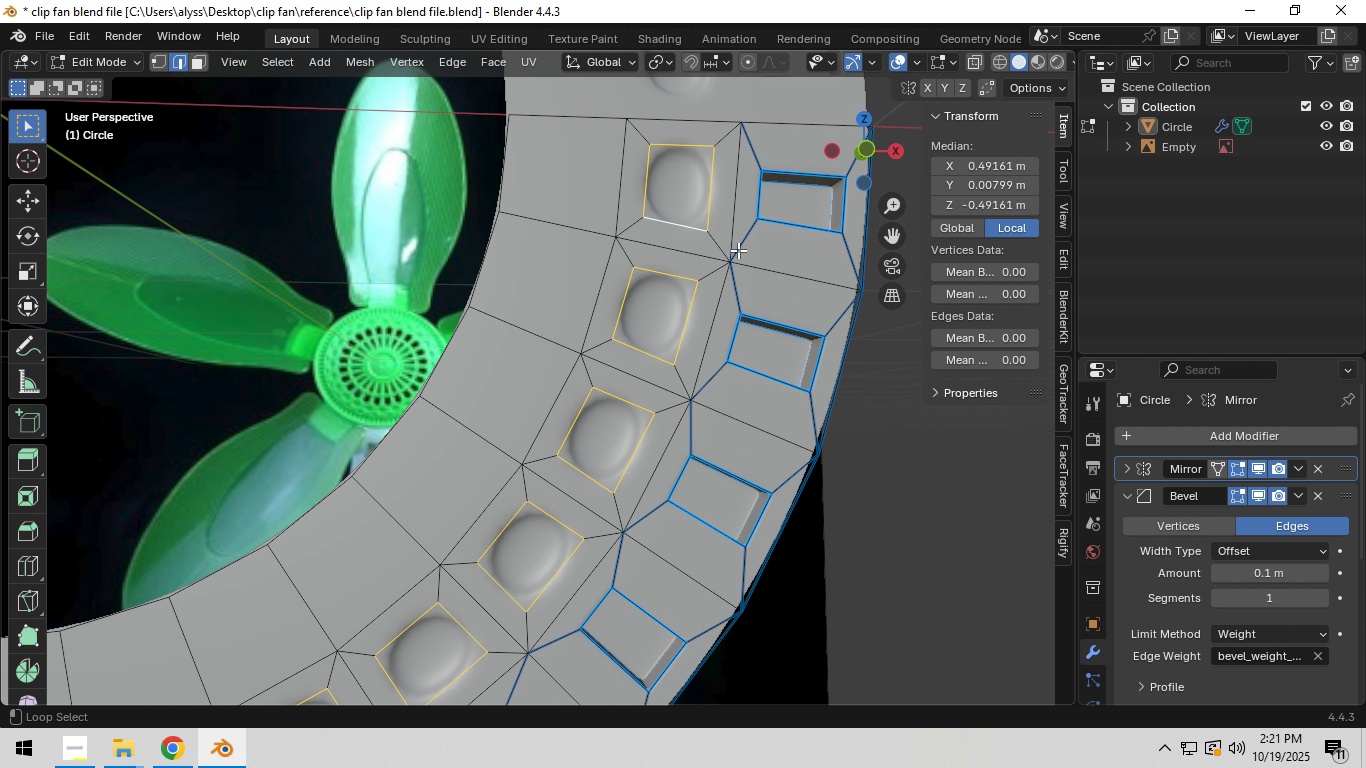 
key(Alt+Shift+AltLeft)
 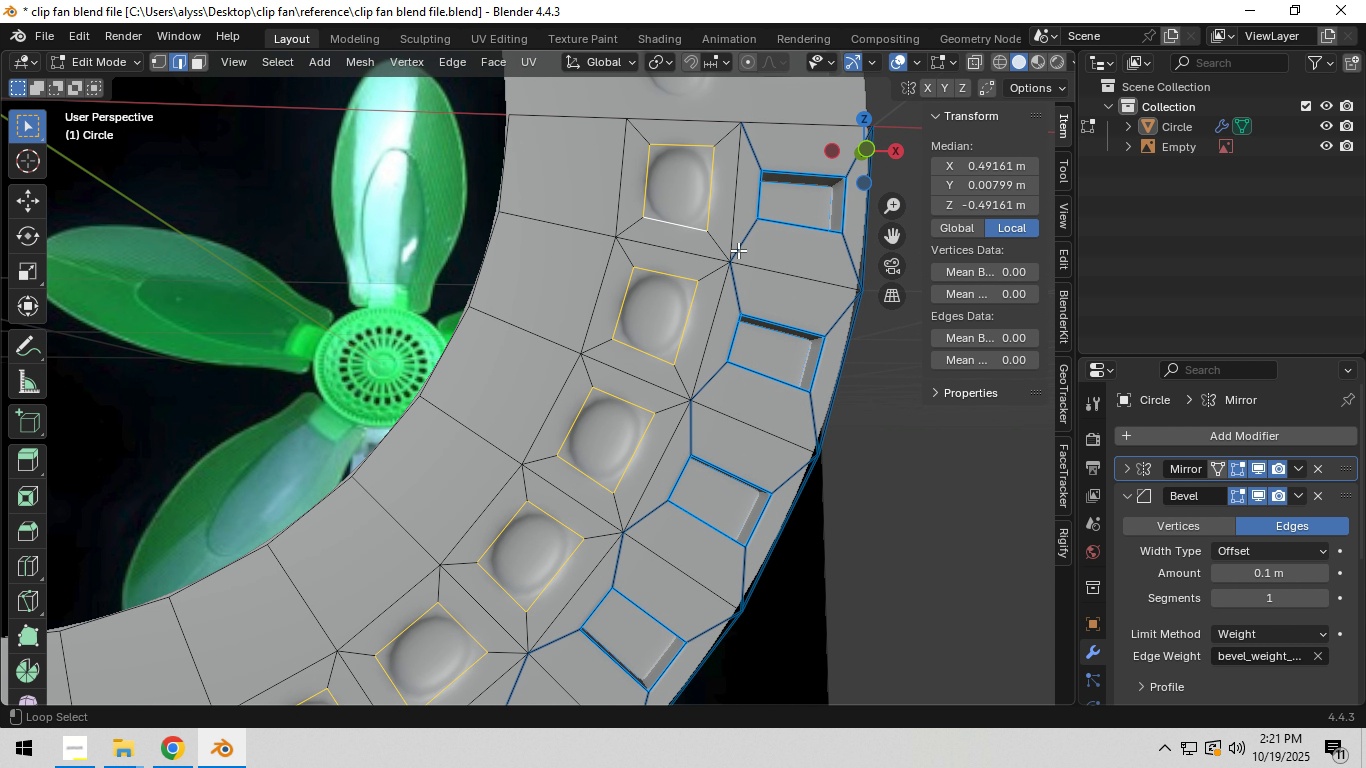 
key(Alt+Shift+AltLeft)
 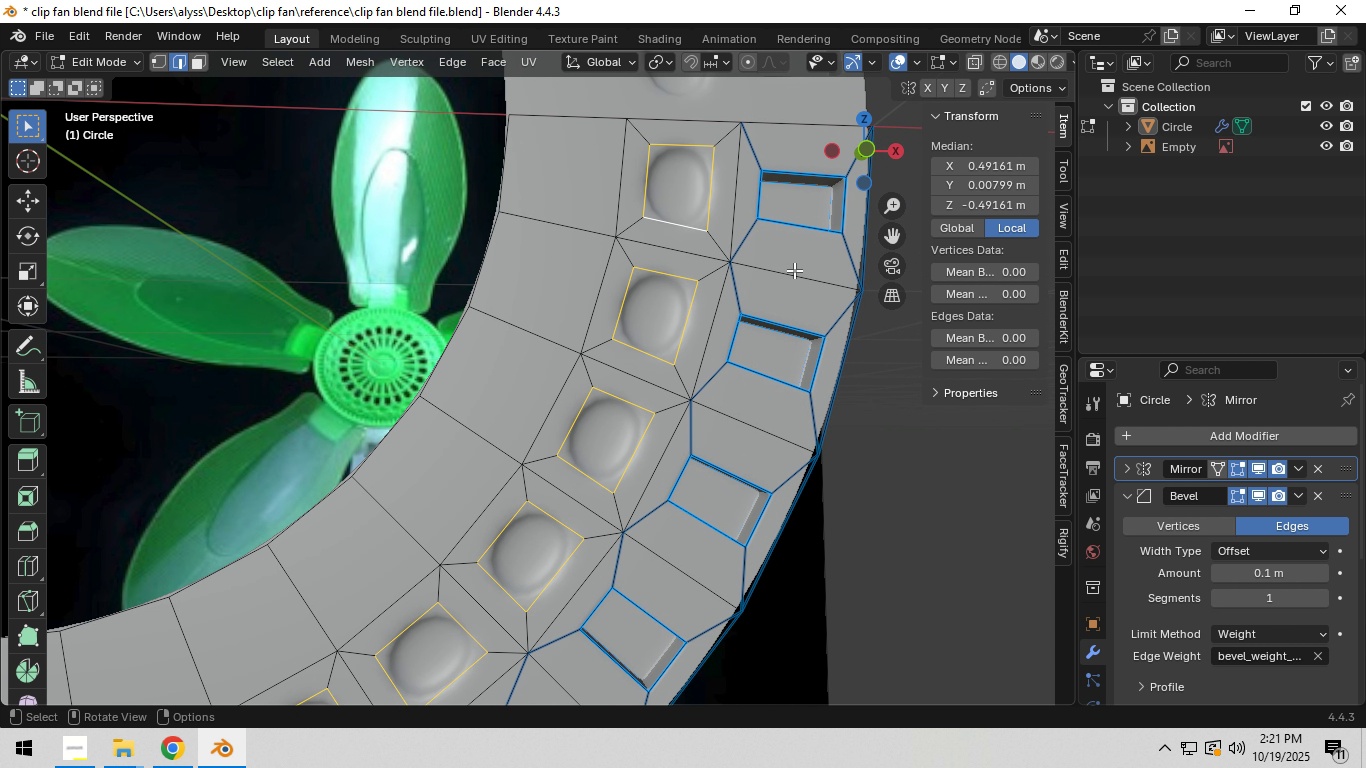 
key(Alt+Shift+AltLeft)
 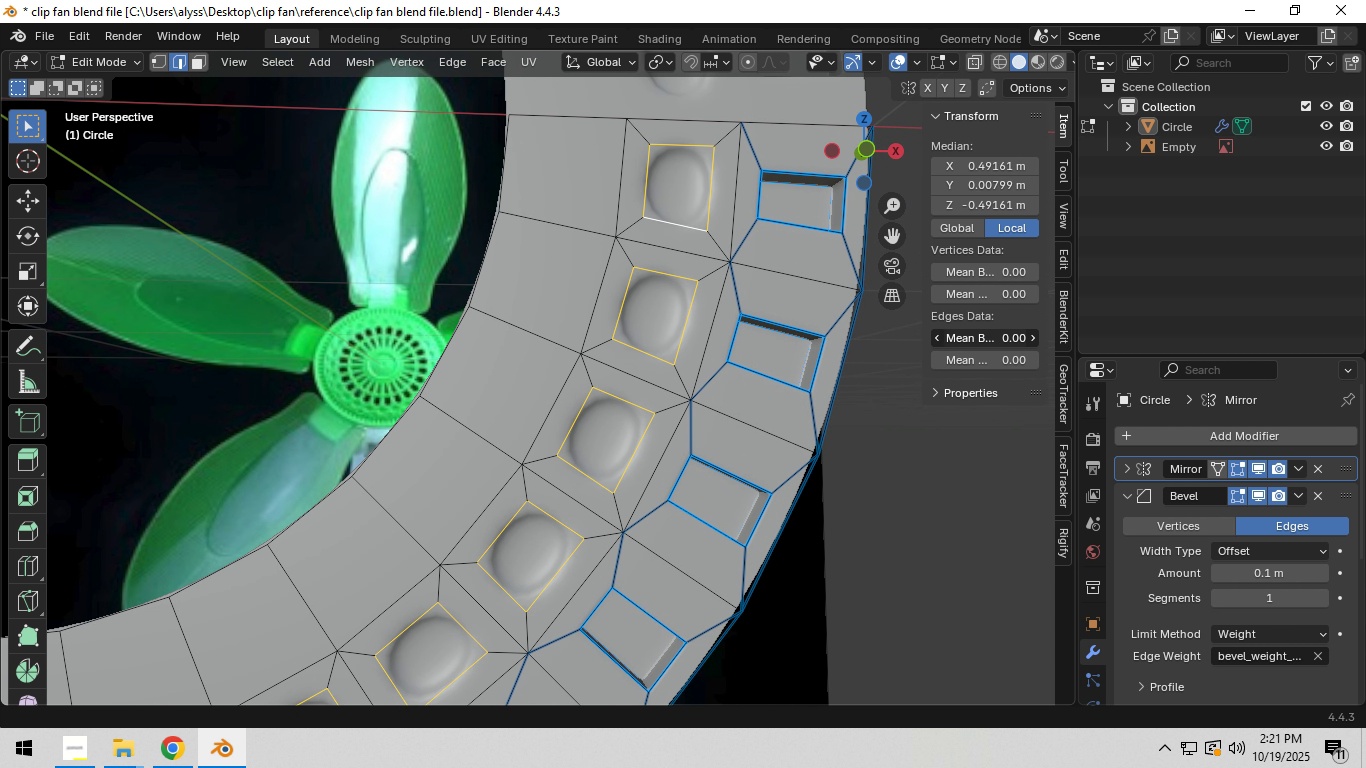 
left_click([986, 335])
 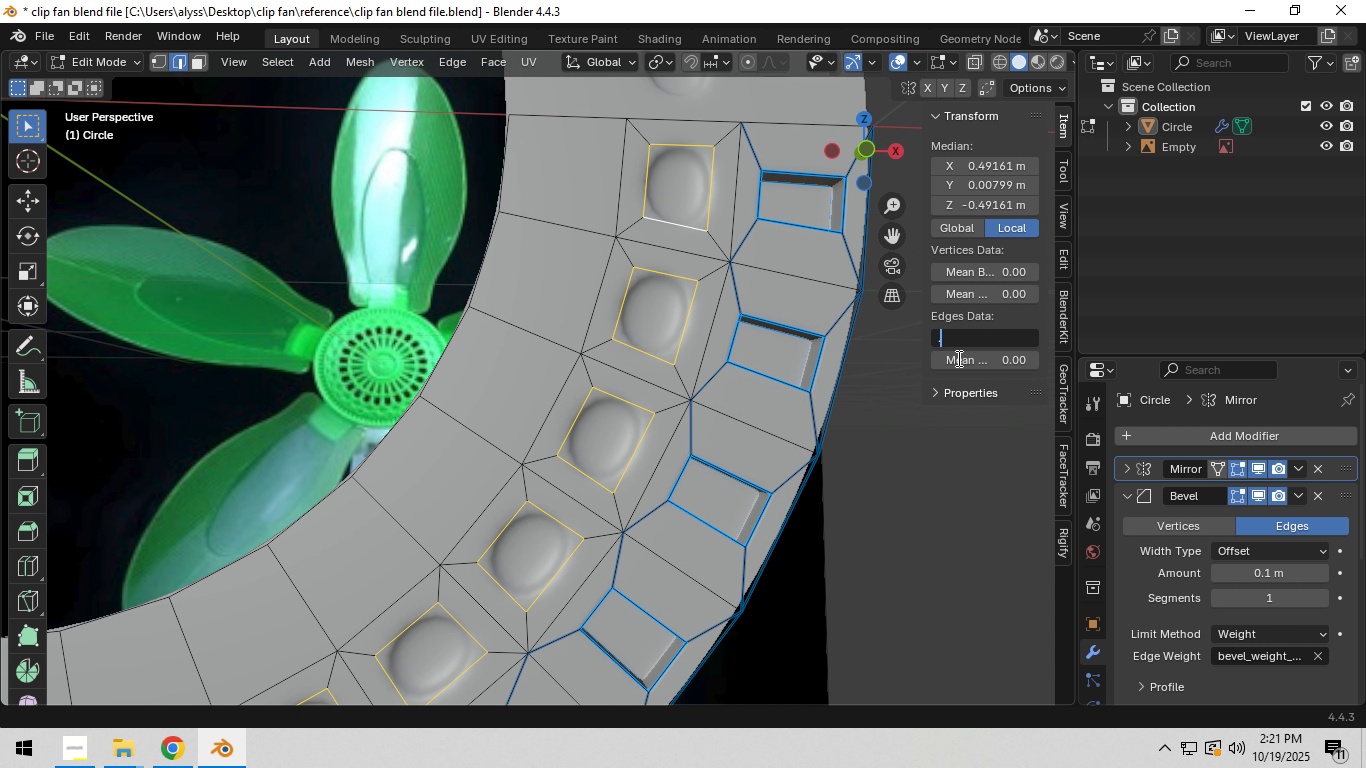 
key(NumpadDecimal)
 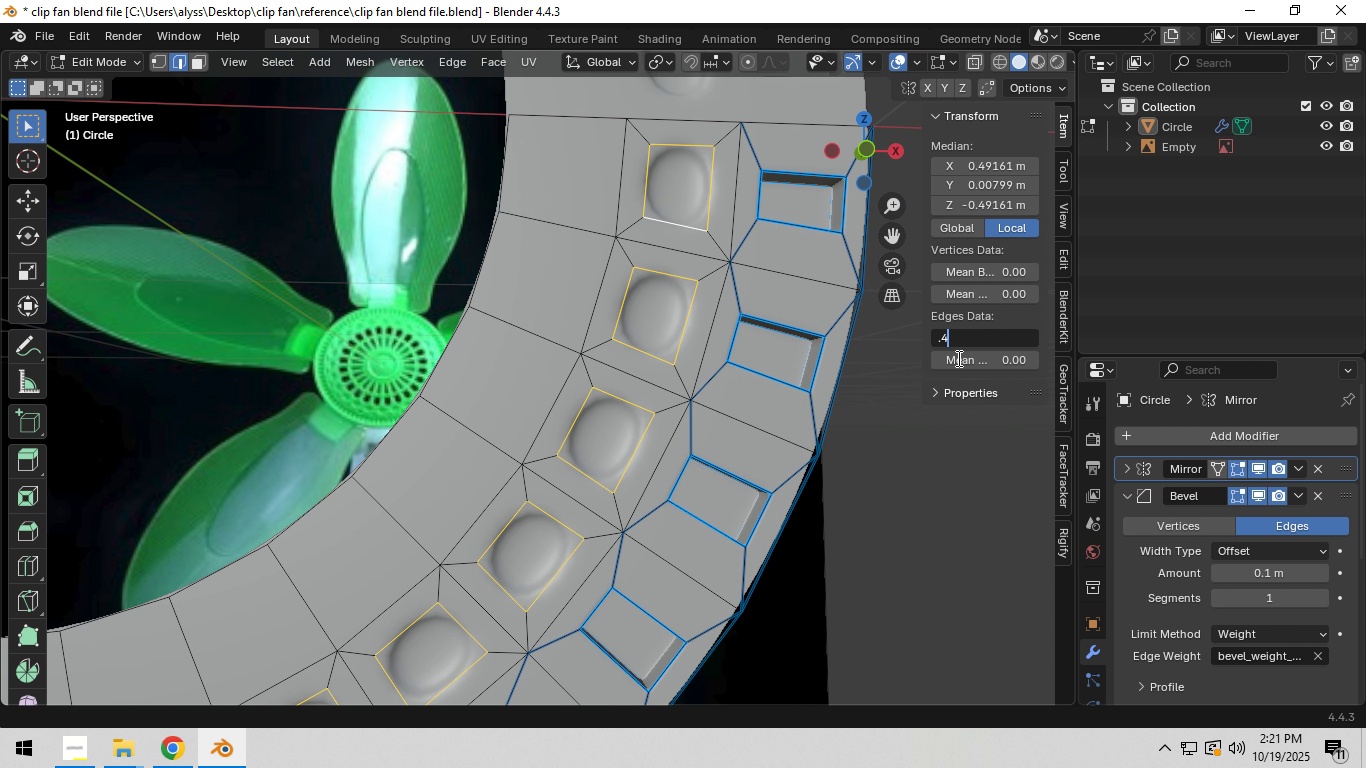 
key(Numpad4)
 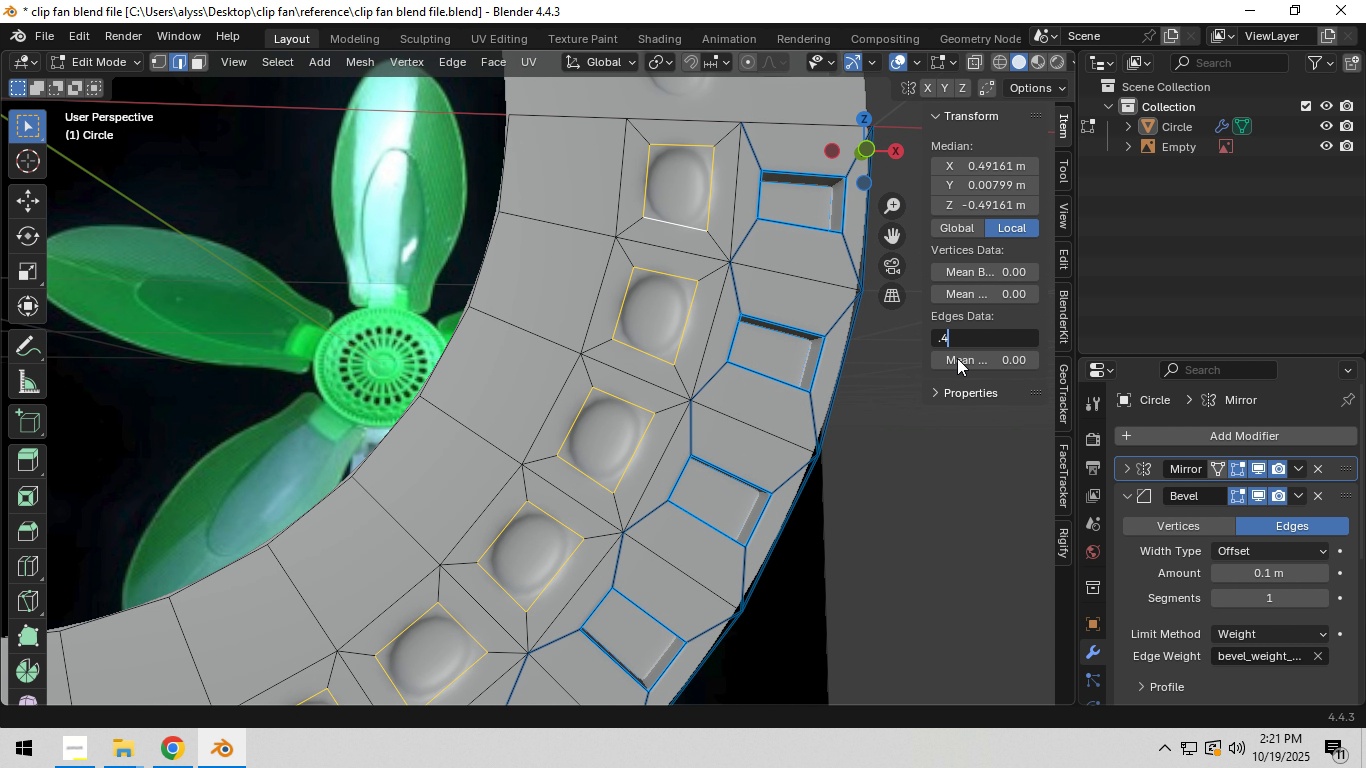 
key(NumpadEnter)
 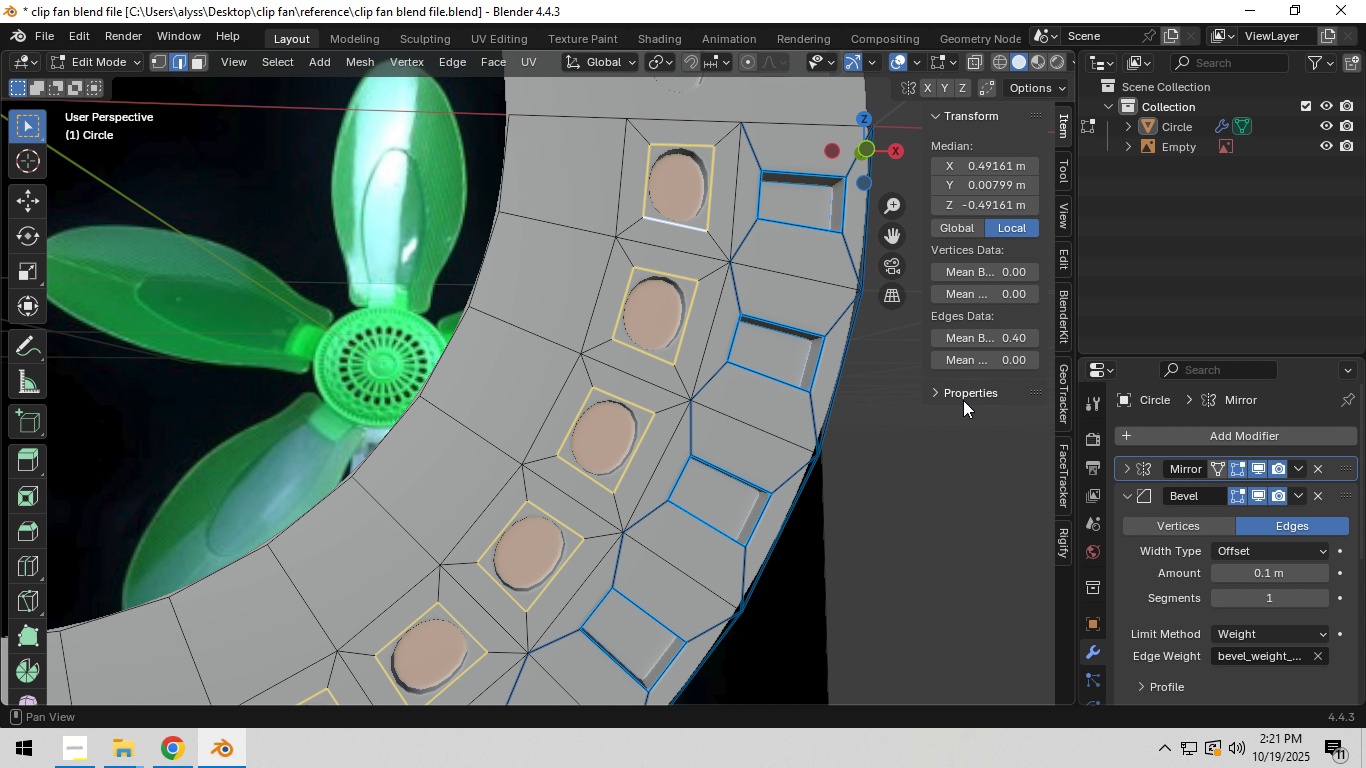 
left_click_drag(start_coordinate=[978, 332], to_coordinate=[1224, 341])
 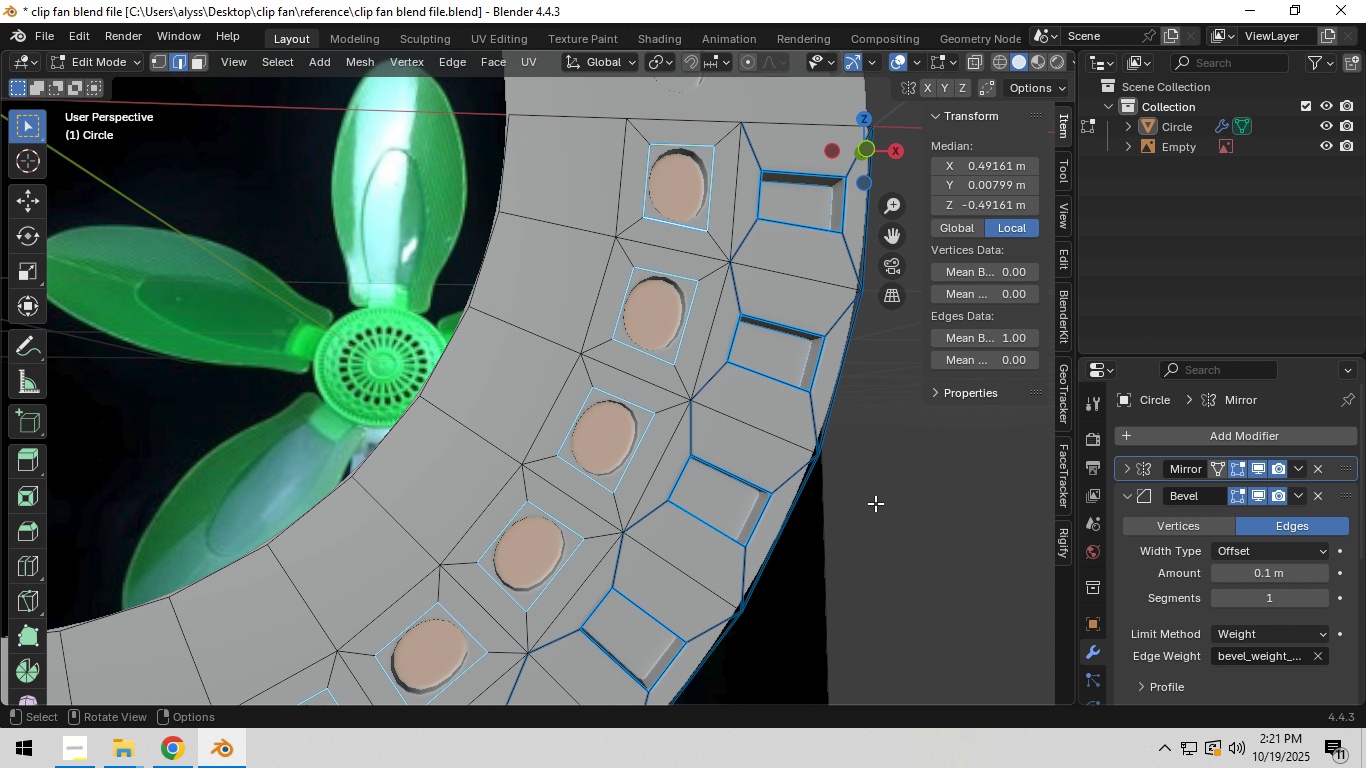 
left_click([875, 503])
 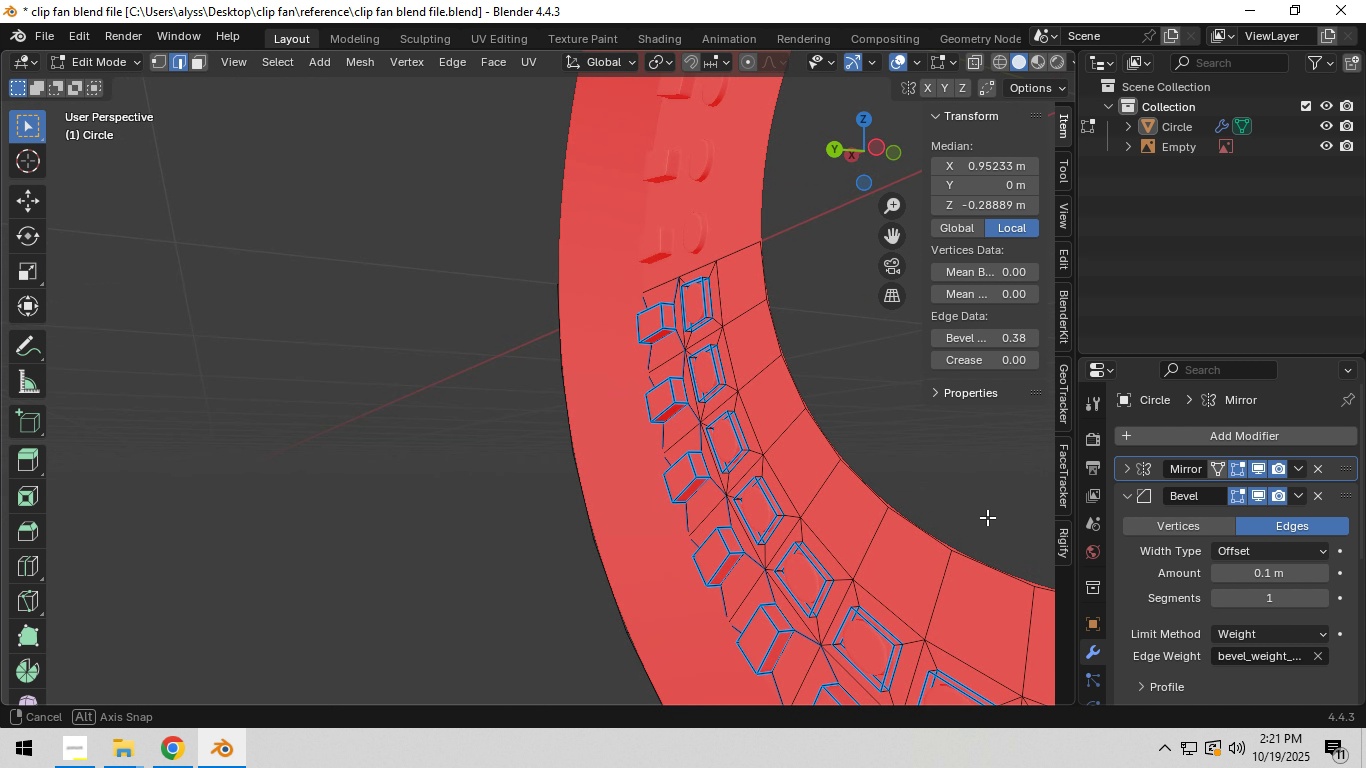 
scroll: coordinate [893, 535], scroll_direction: up, amount: 1.0
 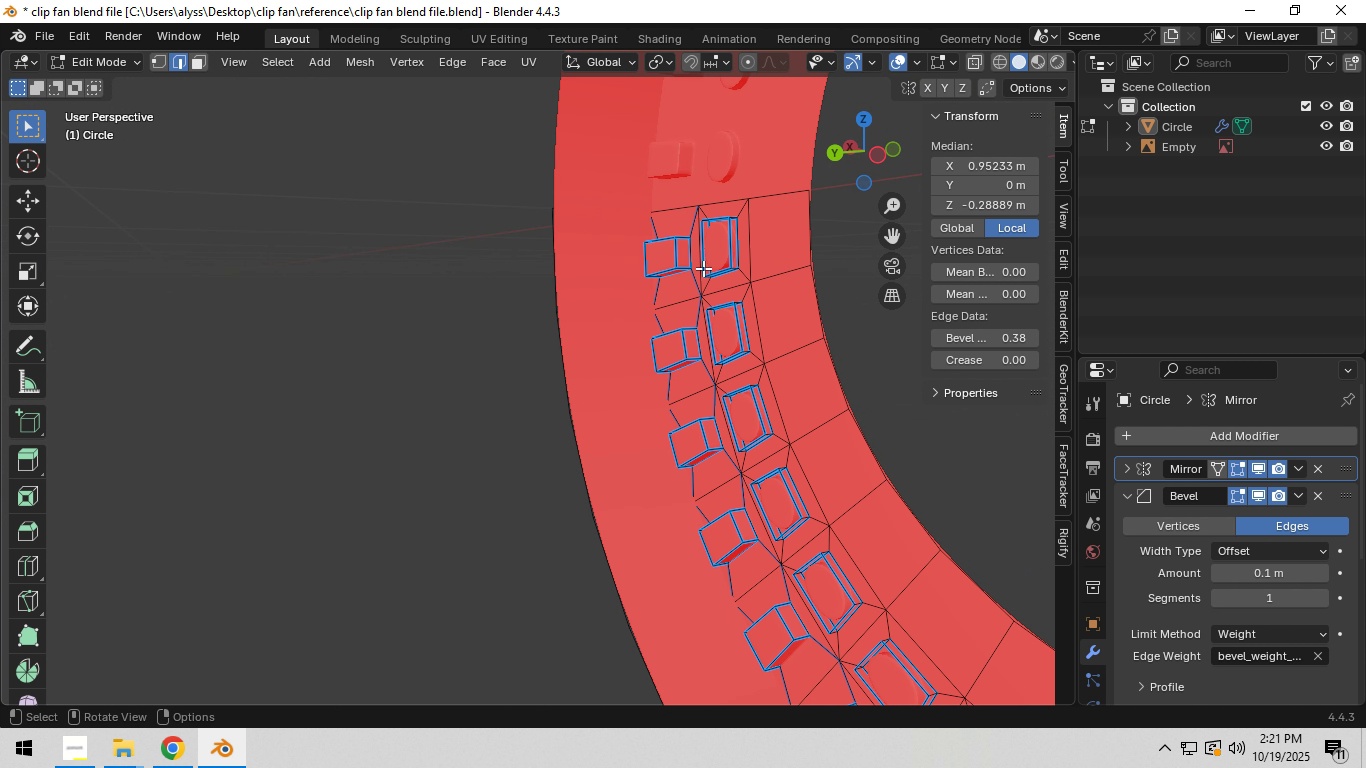 
left_click([716, 256])
 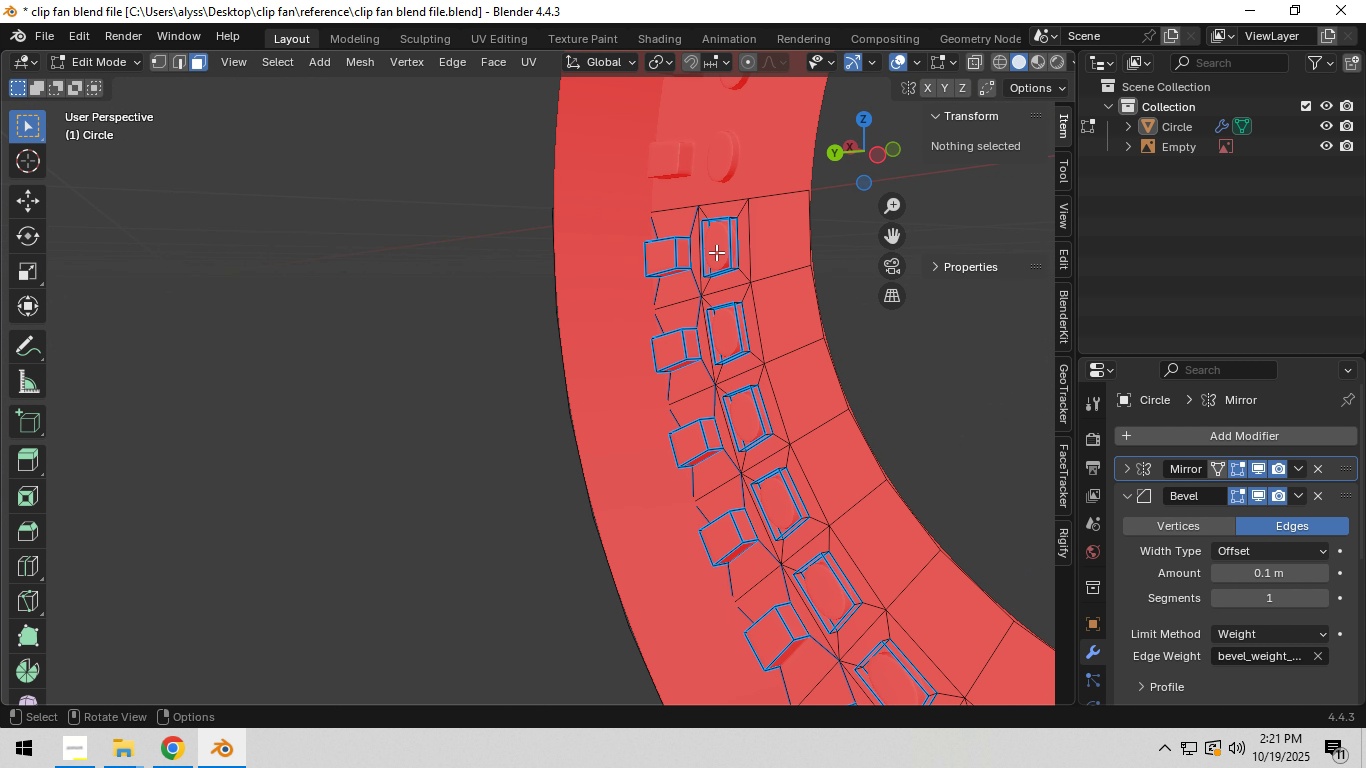 
type(23)
 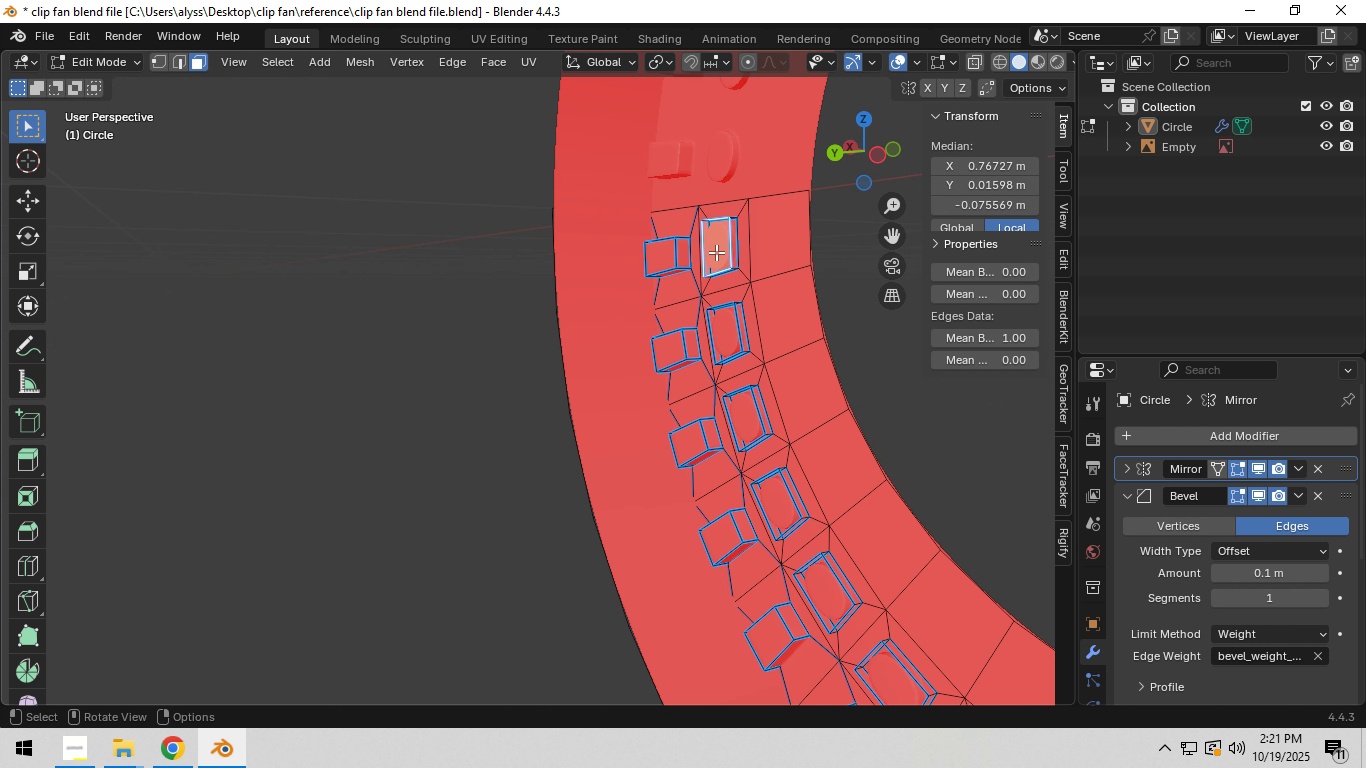 
left_click([716, 252])
 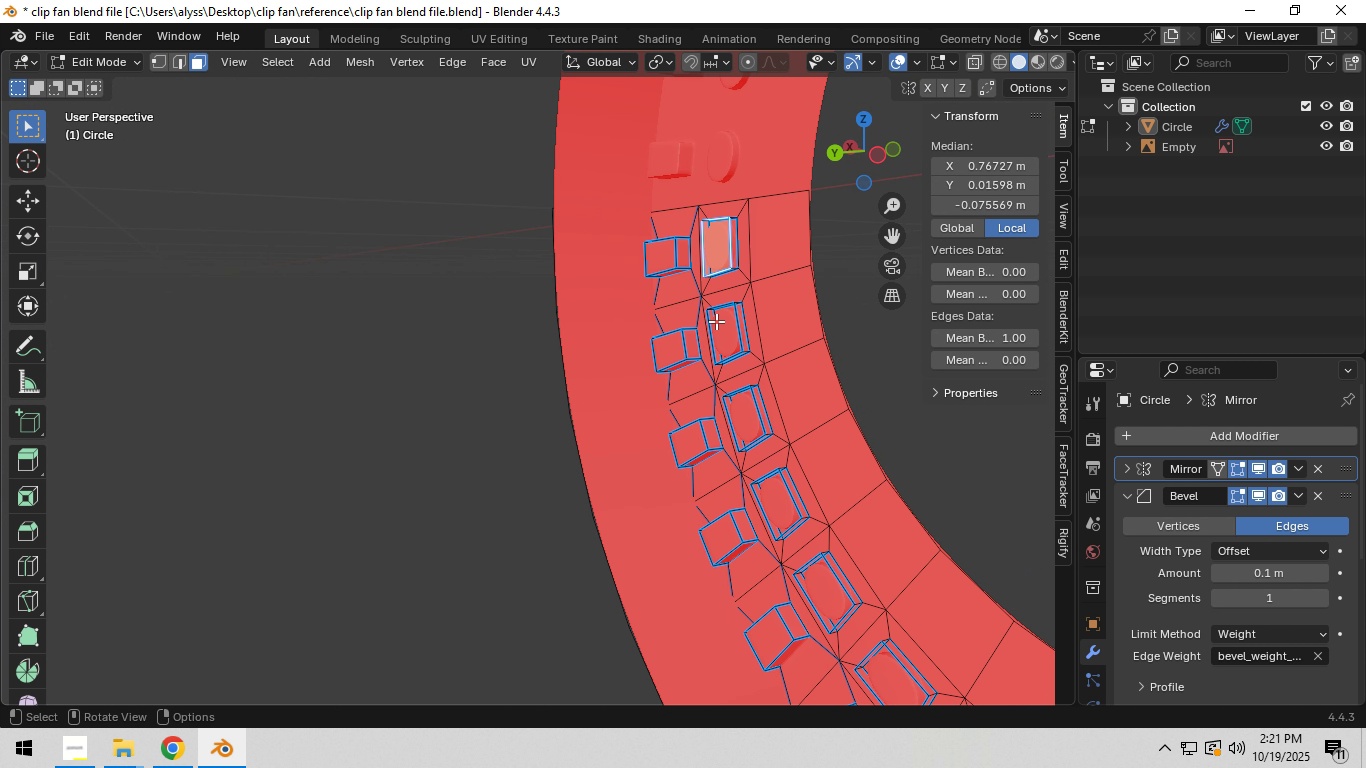 
hold_key(key=ShiftLeft, duration=1.53)
left_click([724, 331])
 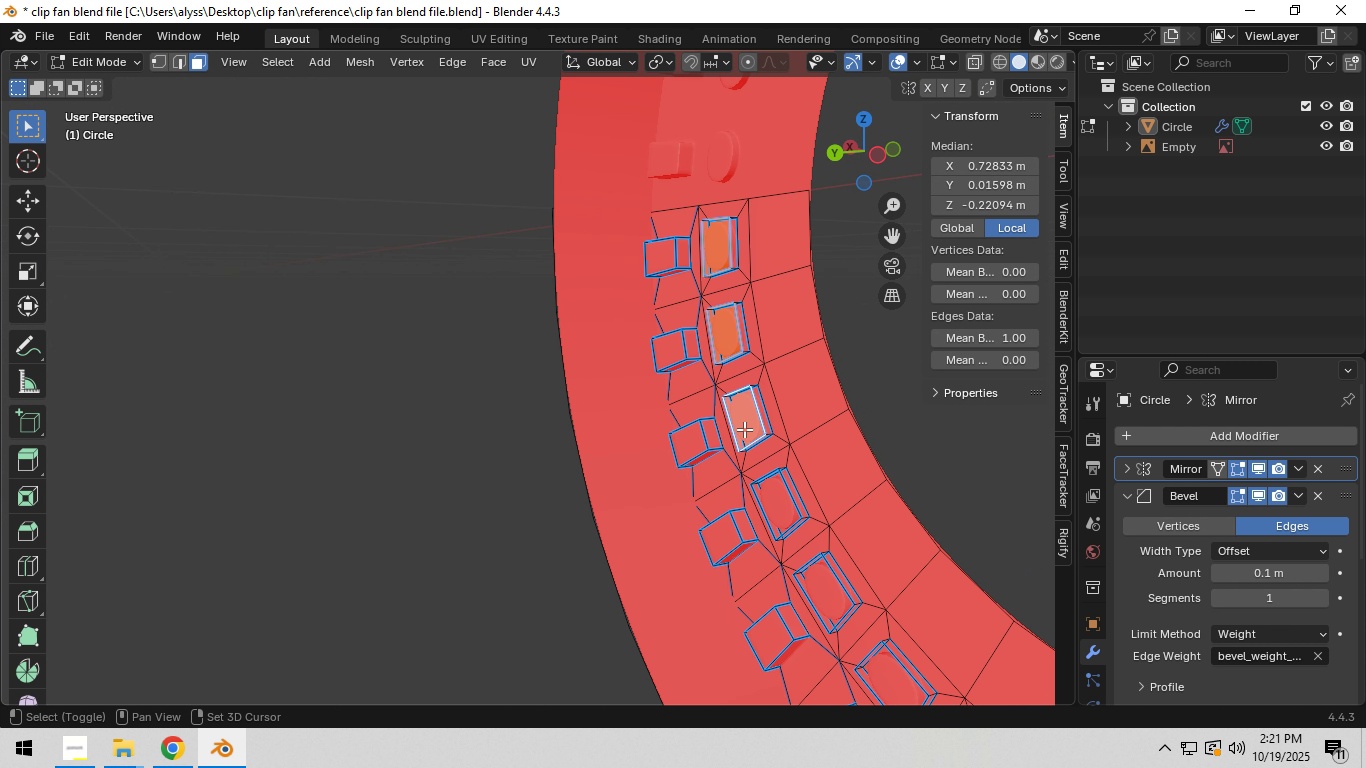 
double_click([743, 429])
 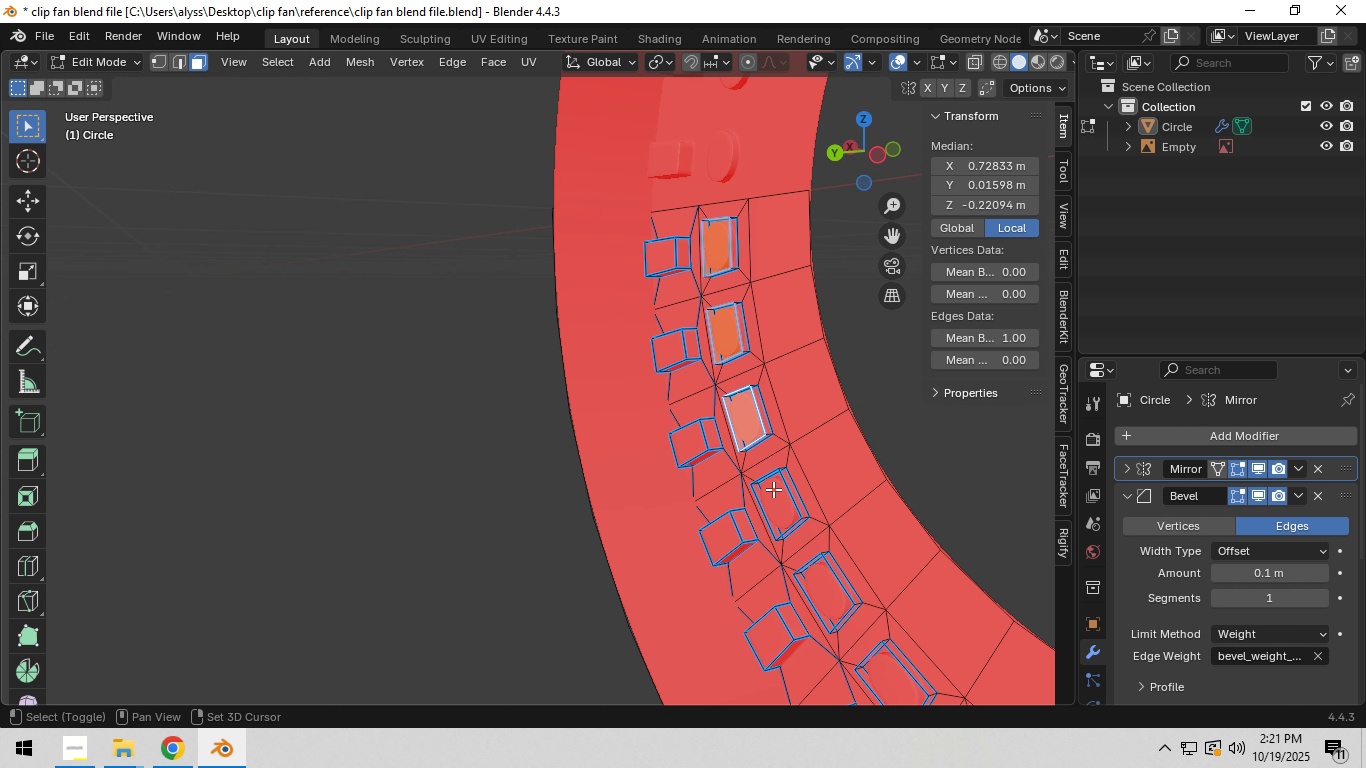 
left_click([773, 489])
 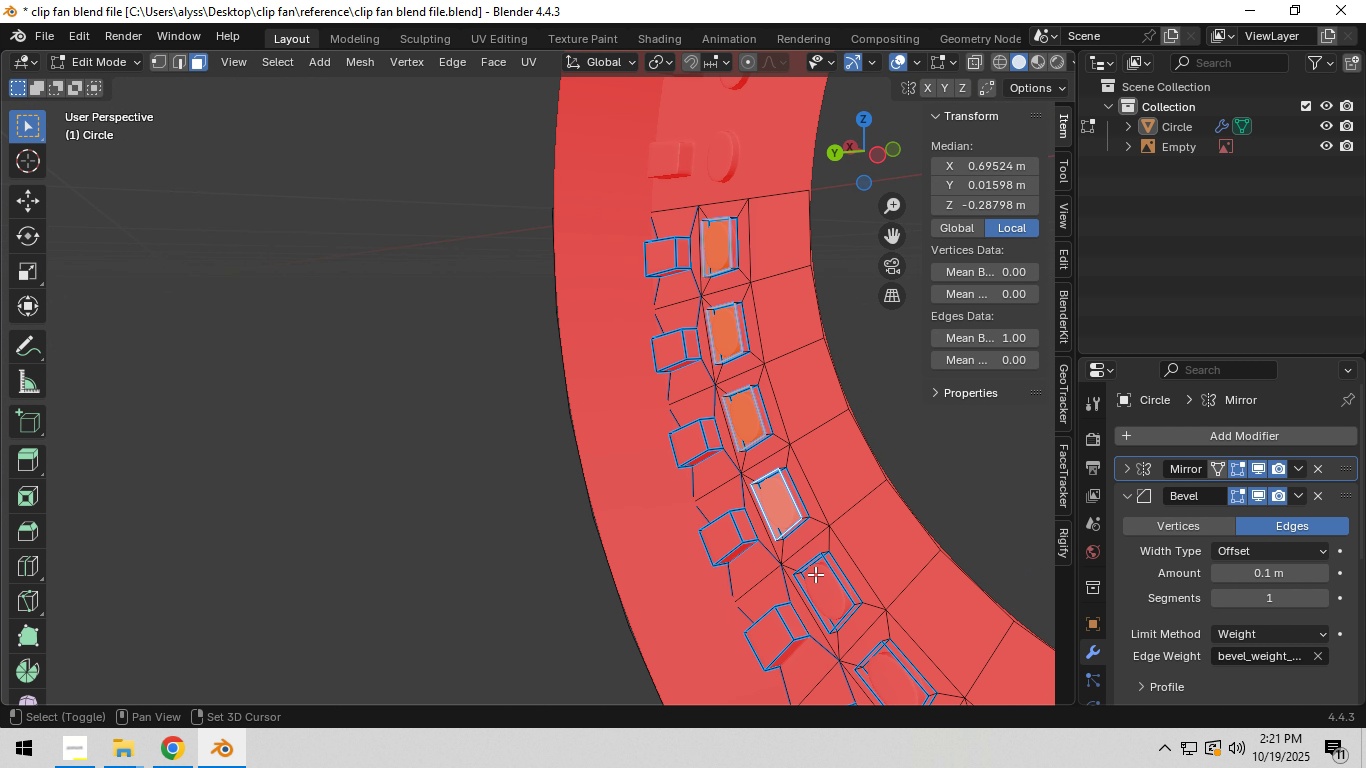 
hold_key(key=ShiftLeft, duration=0.36)
left_click([821, 586])
 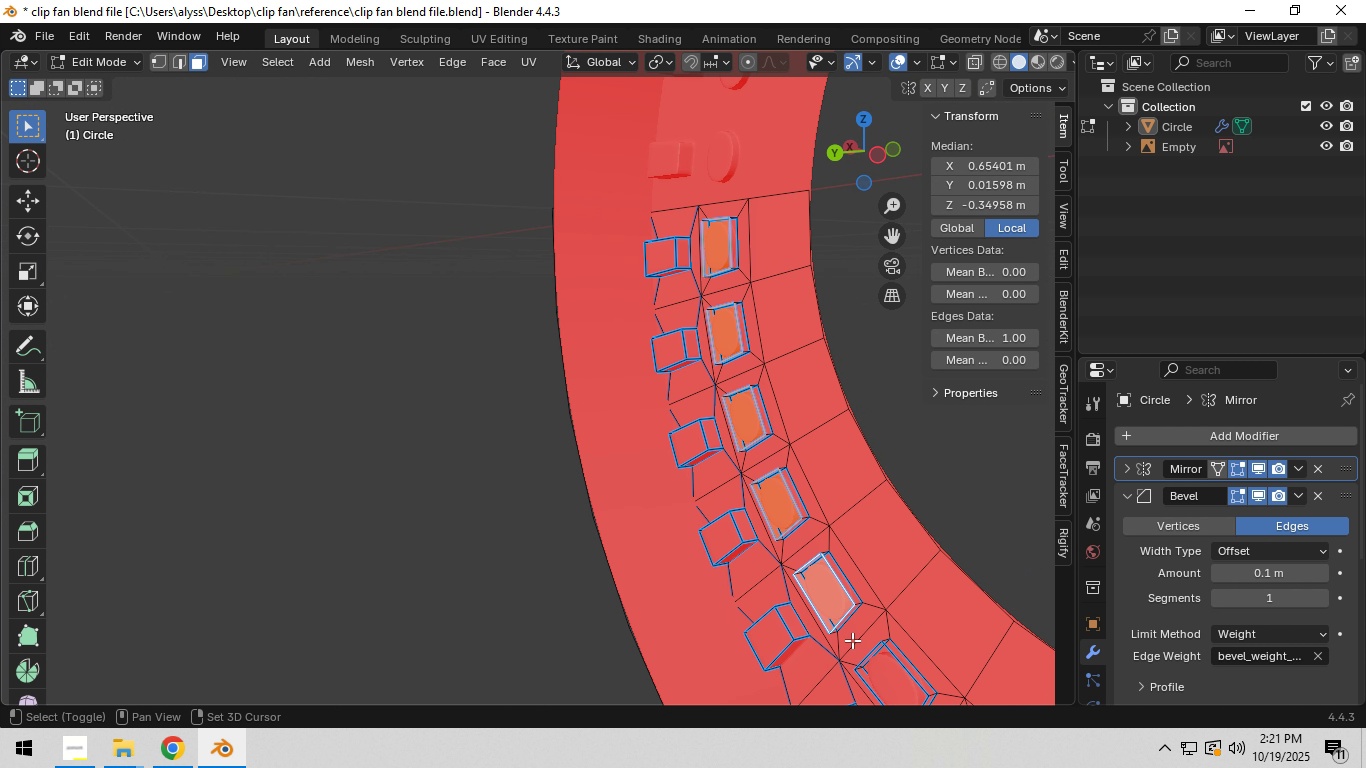 
hold_key(key=ShiftLeft, duration=0.9)
left_click([846, 604])
 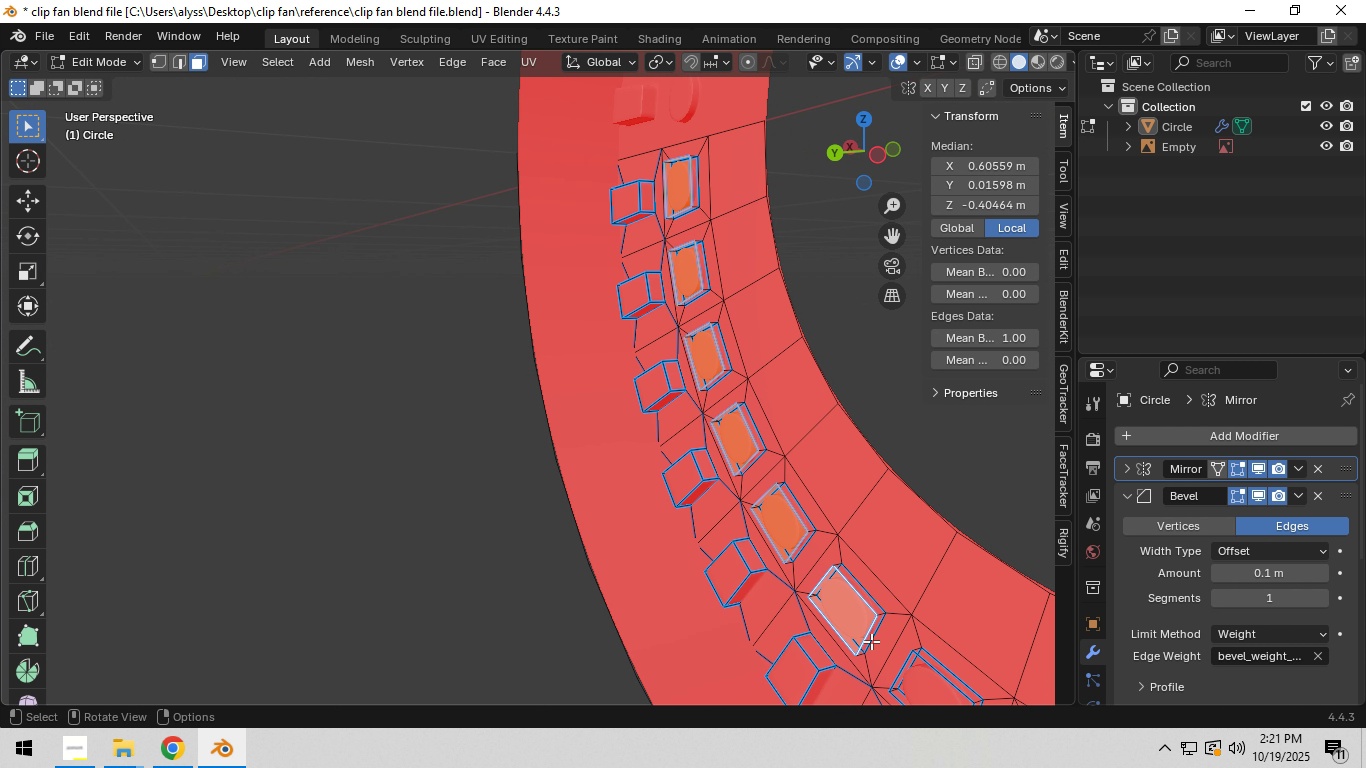 
hold_key(key=ShiftLeft, duration=1.0)
left_click([865, 619])
 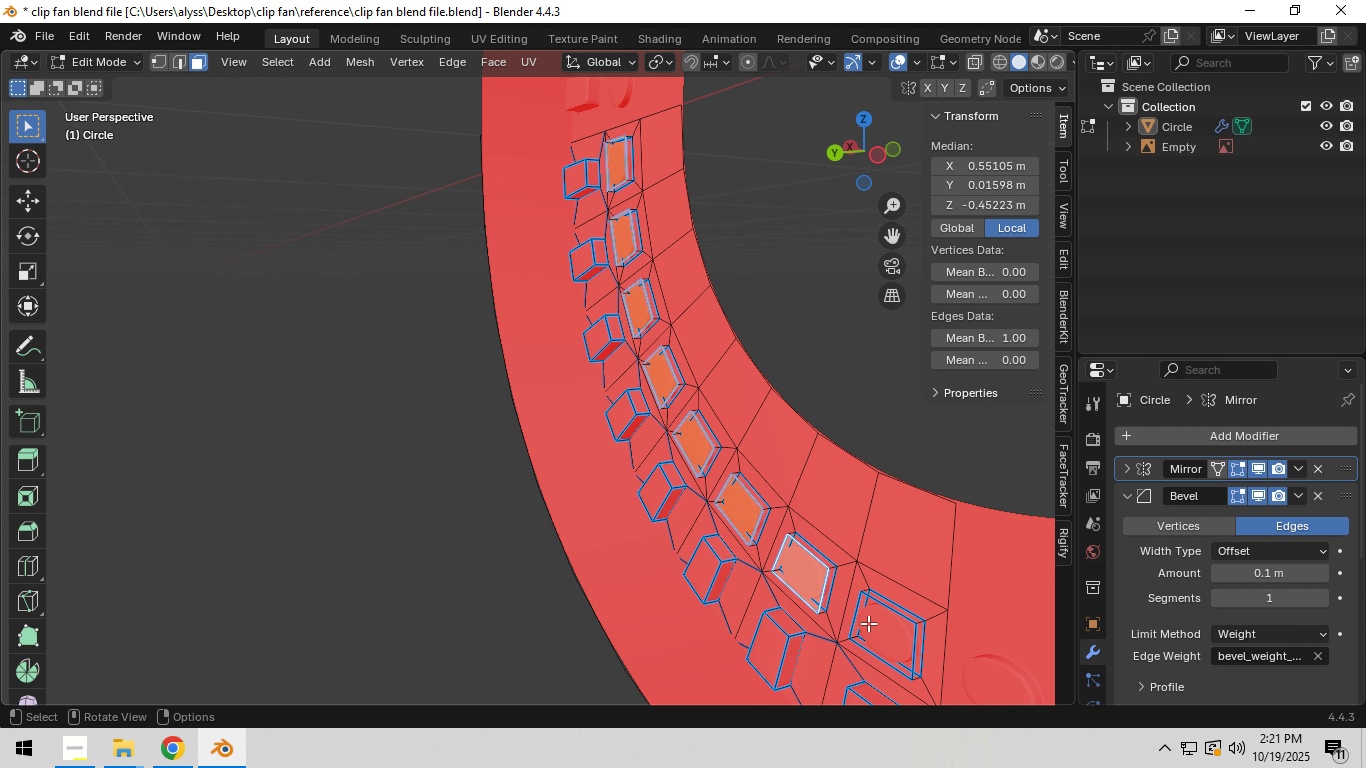 
scroll: coordinate [868, 623], scroll_direction: down, amount: 1.0
 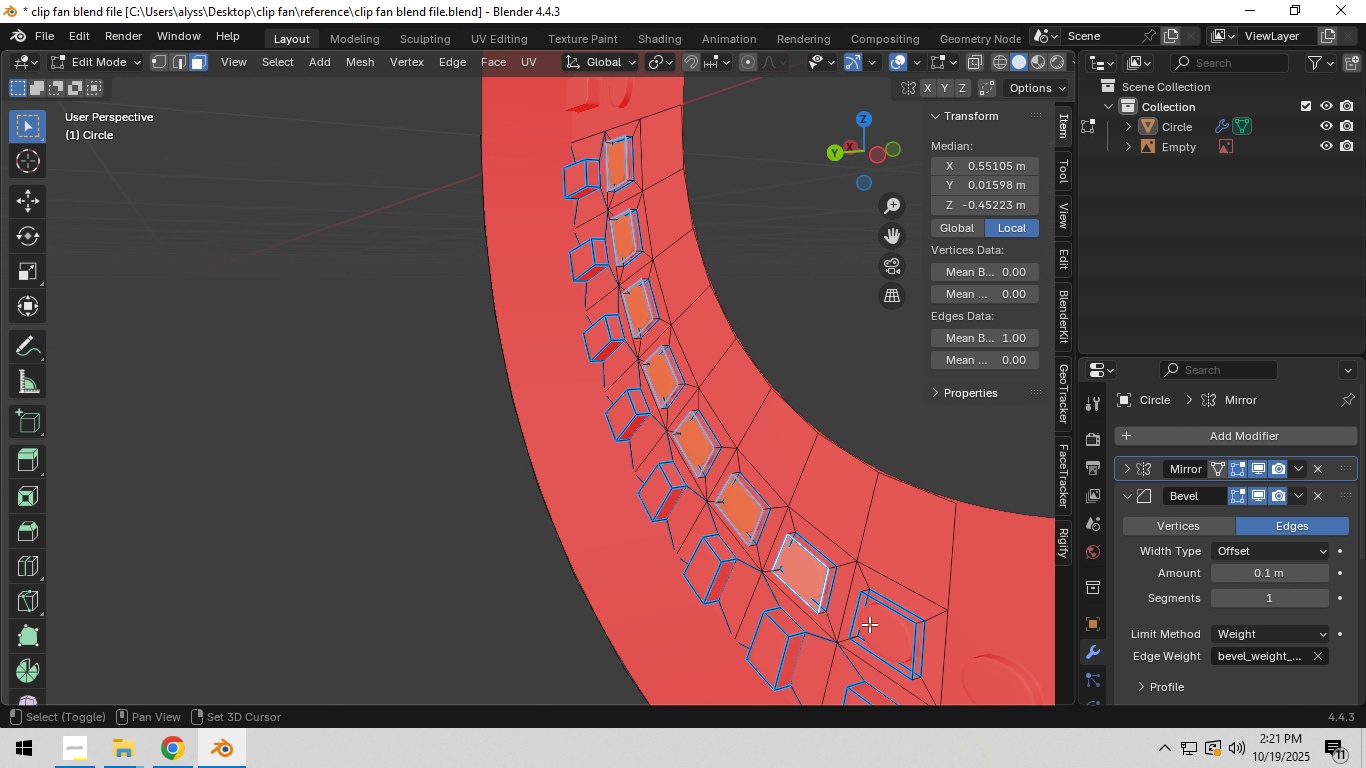 
hold_key(key=ShiftLeft, duration=0.54)
left_click([881, 635])
 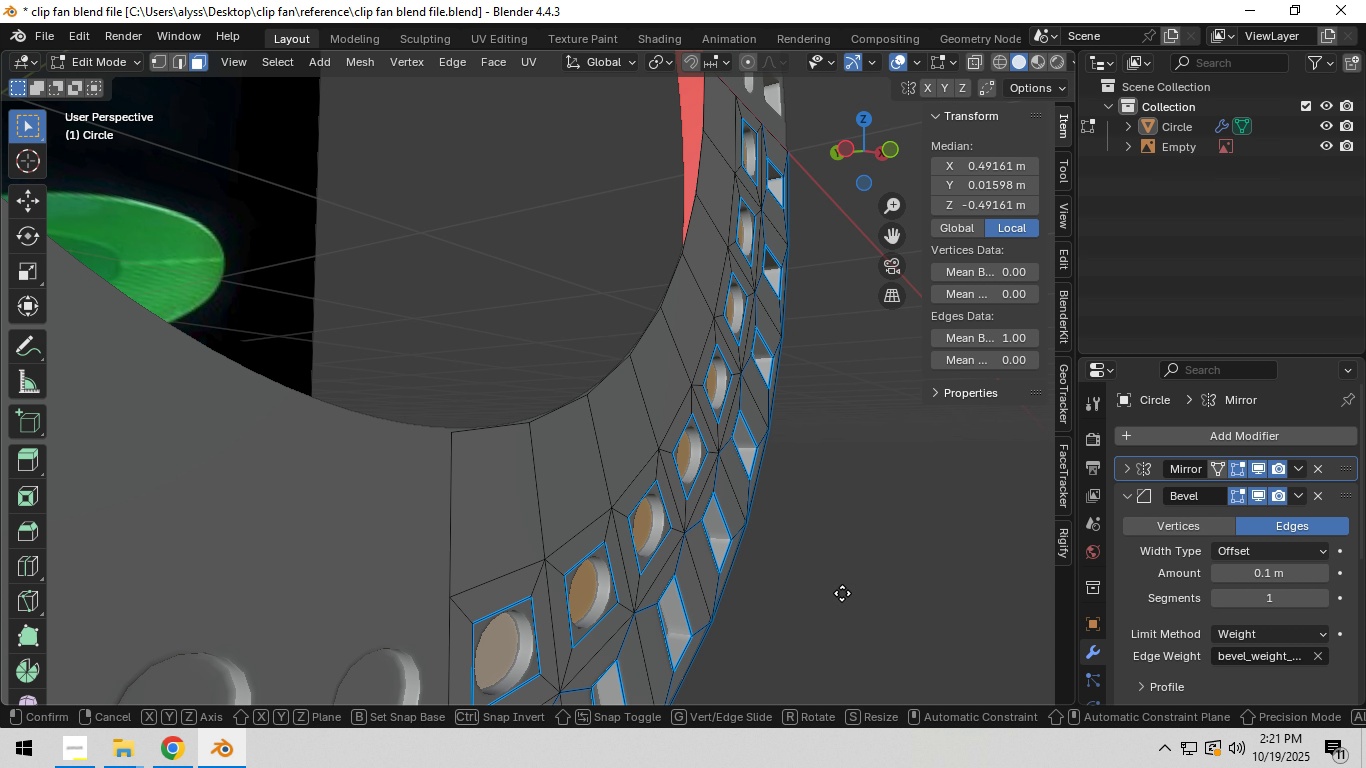 
type(gy)
 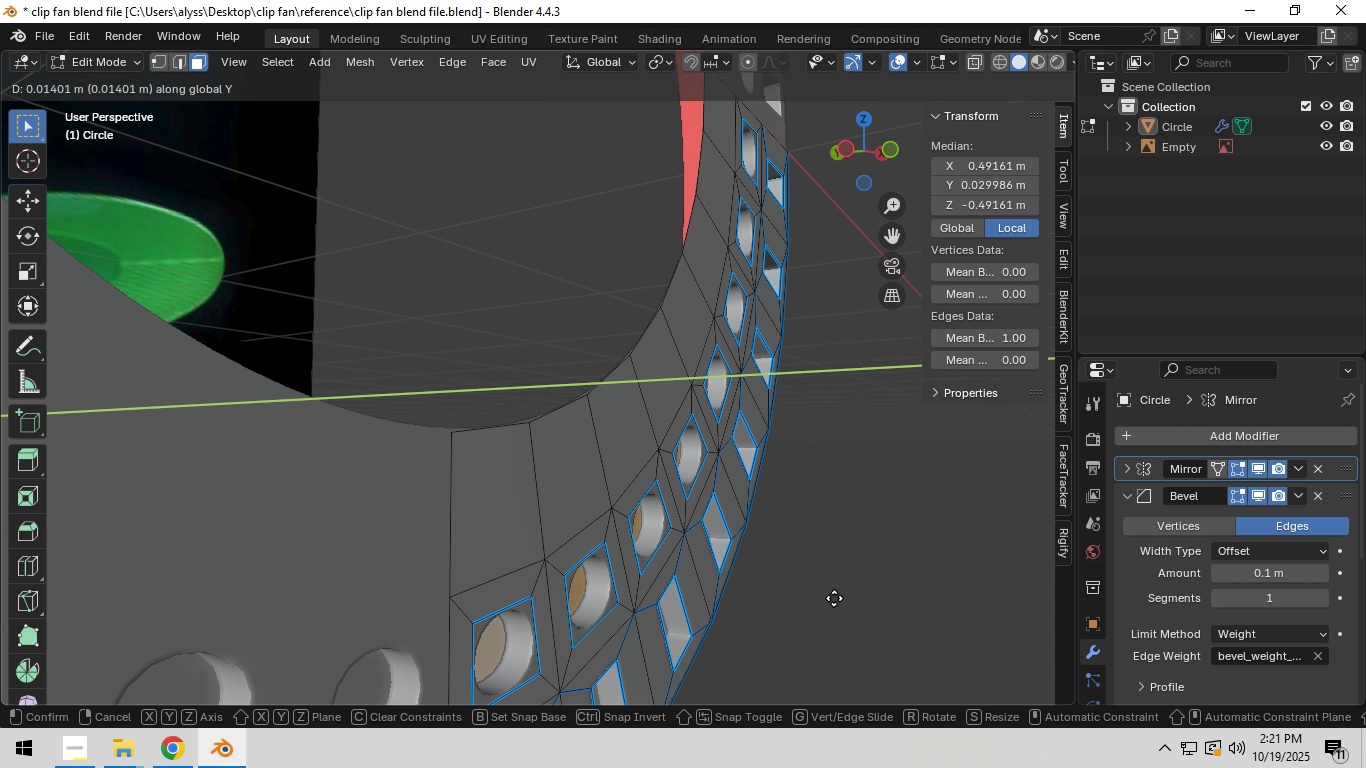 
left_click([835, 599])
 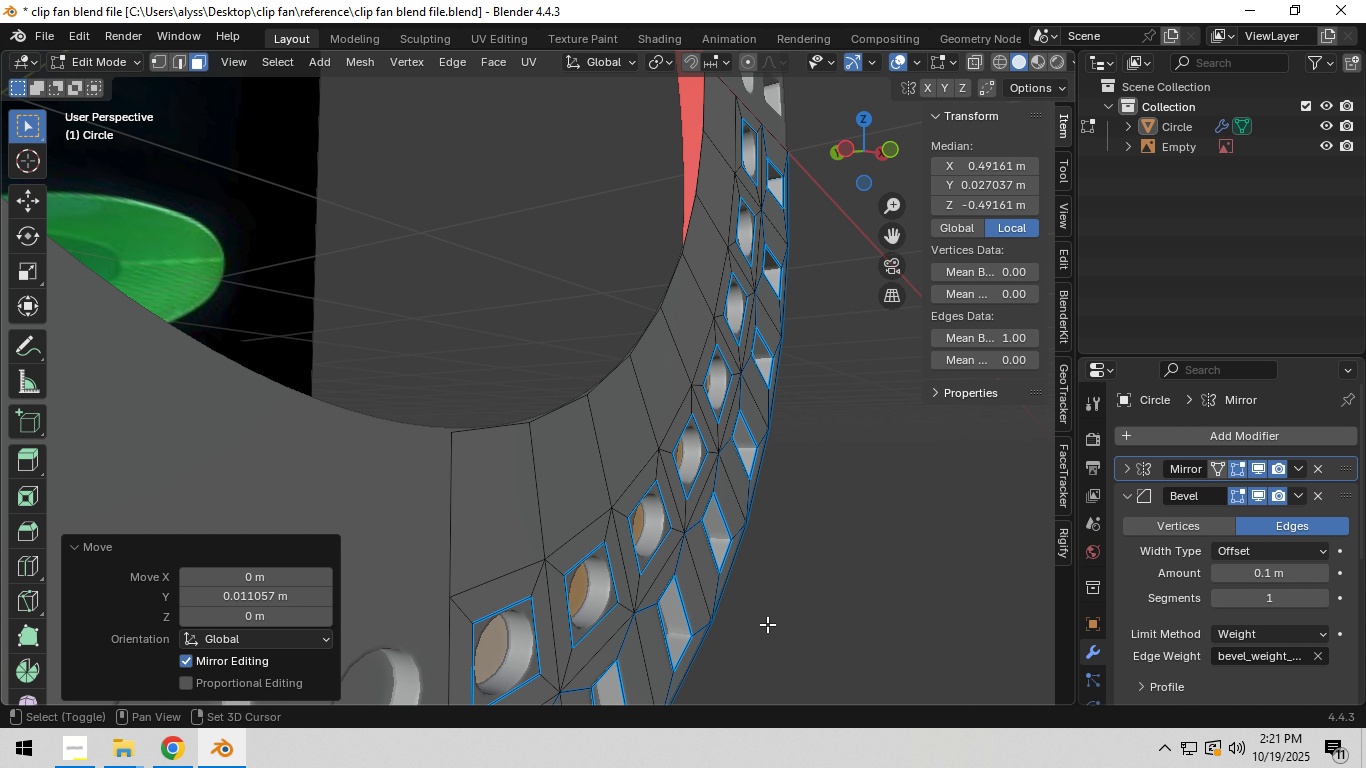 
hold_key(key=ShiftLeft, duration=0.42)
 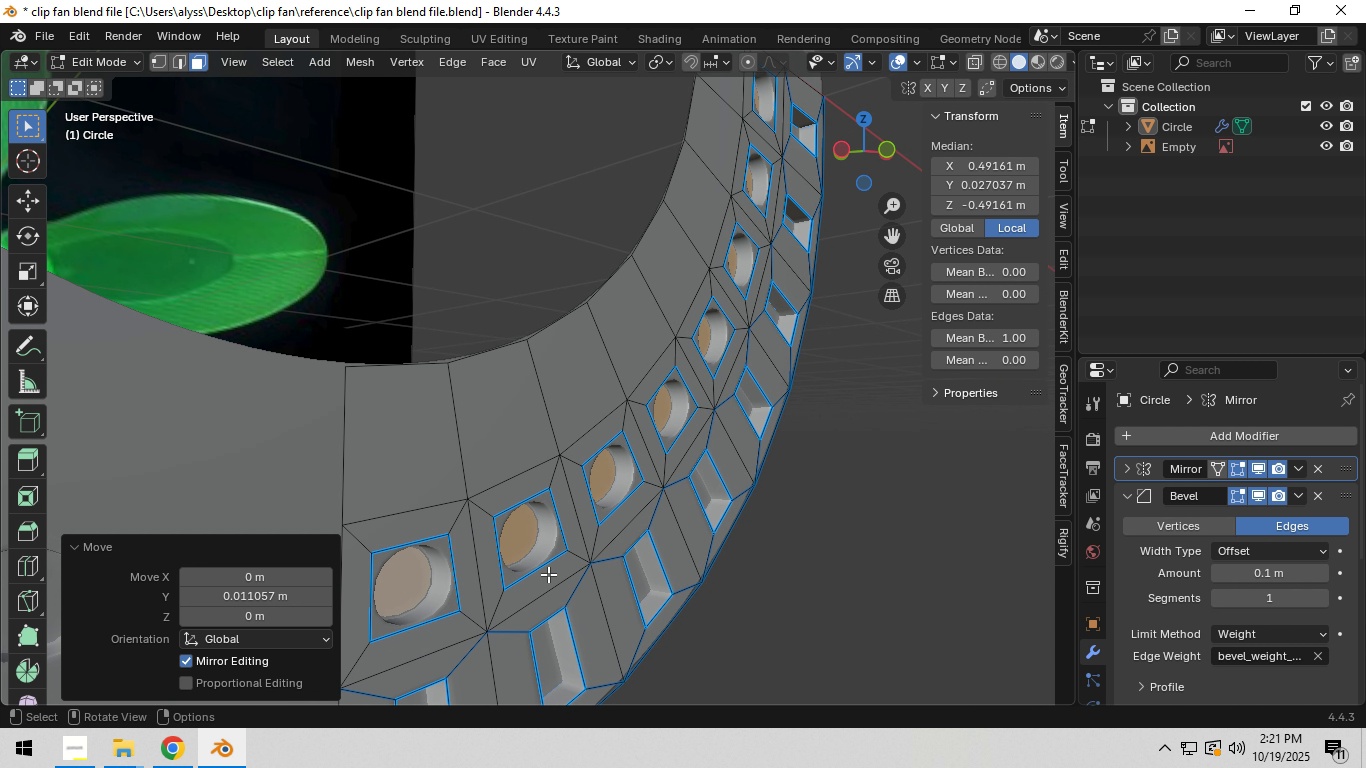 
hold_key(key=AltLeft, duration=0.58)
left_click([546, 570])
 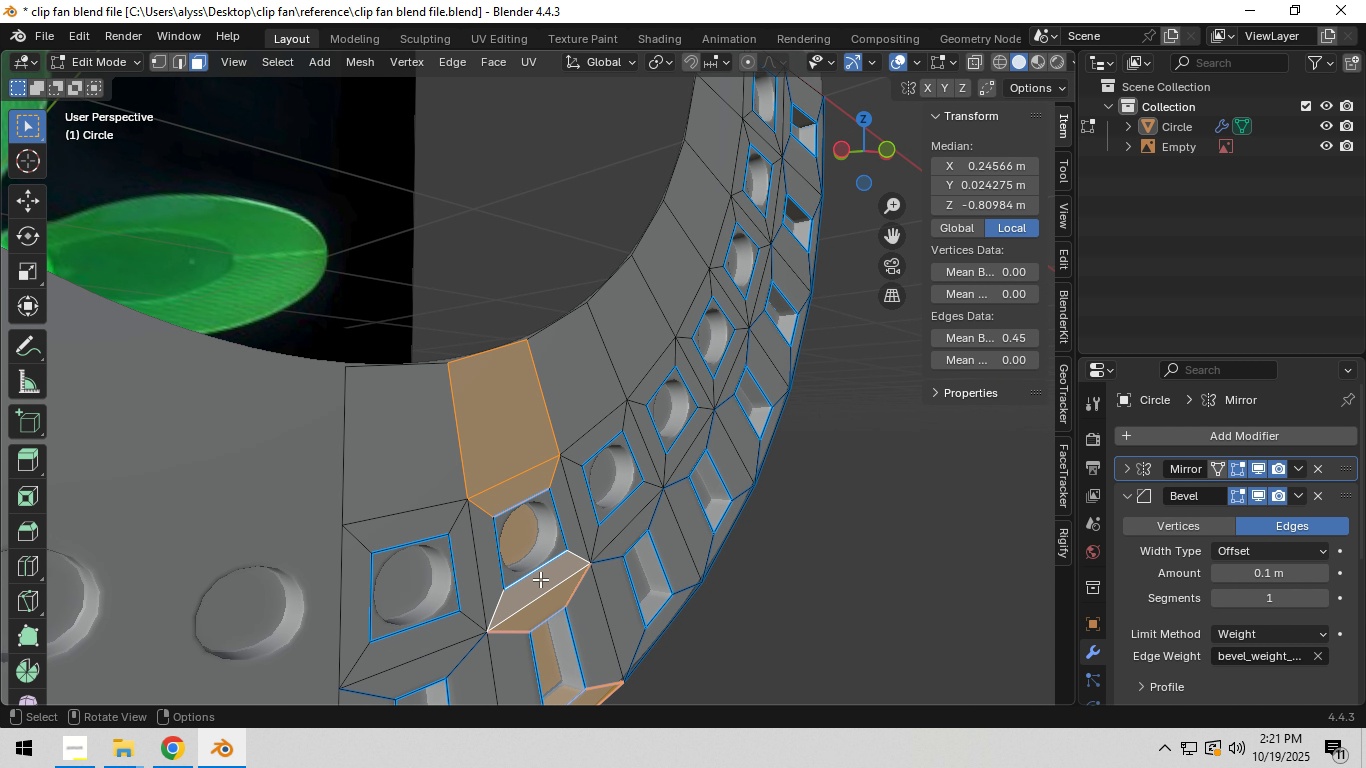 
key(2)
 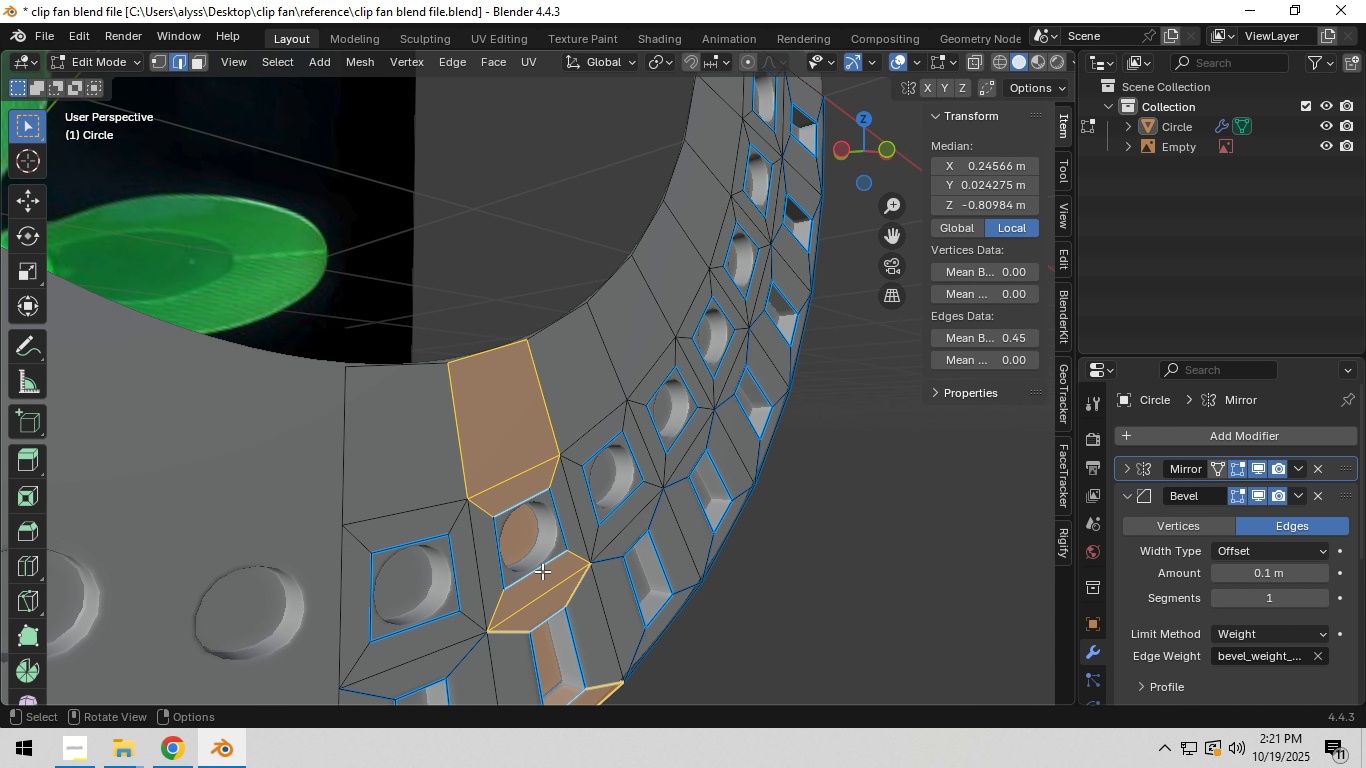 
hold_key(key=AltLeft, duration=3.18)
left_click([541, 569])
 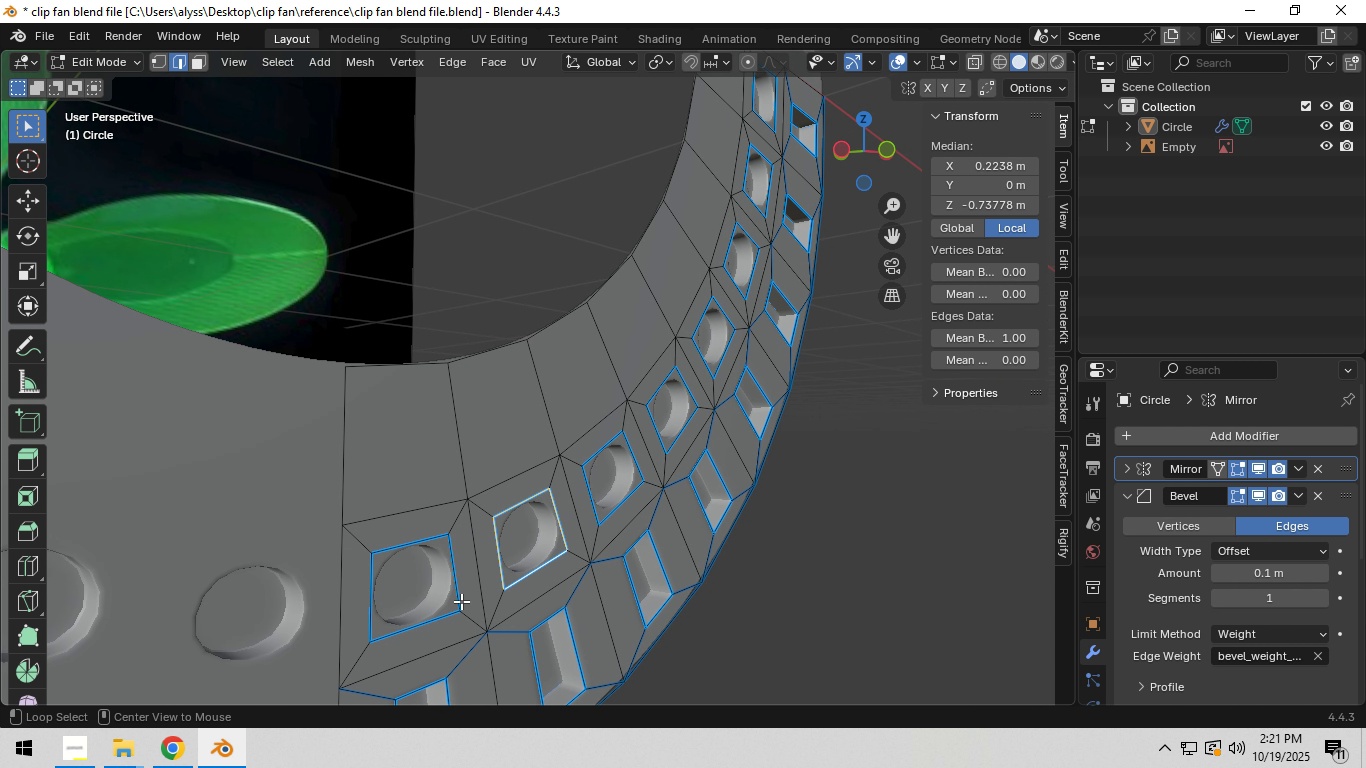 
hold_key(key=ShiftLeft, duration=1.5)
left_click([441, 621])
 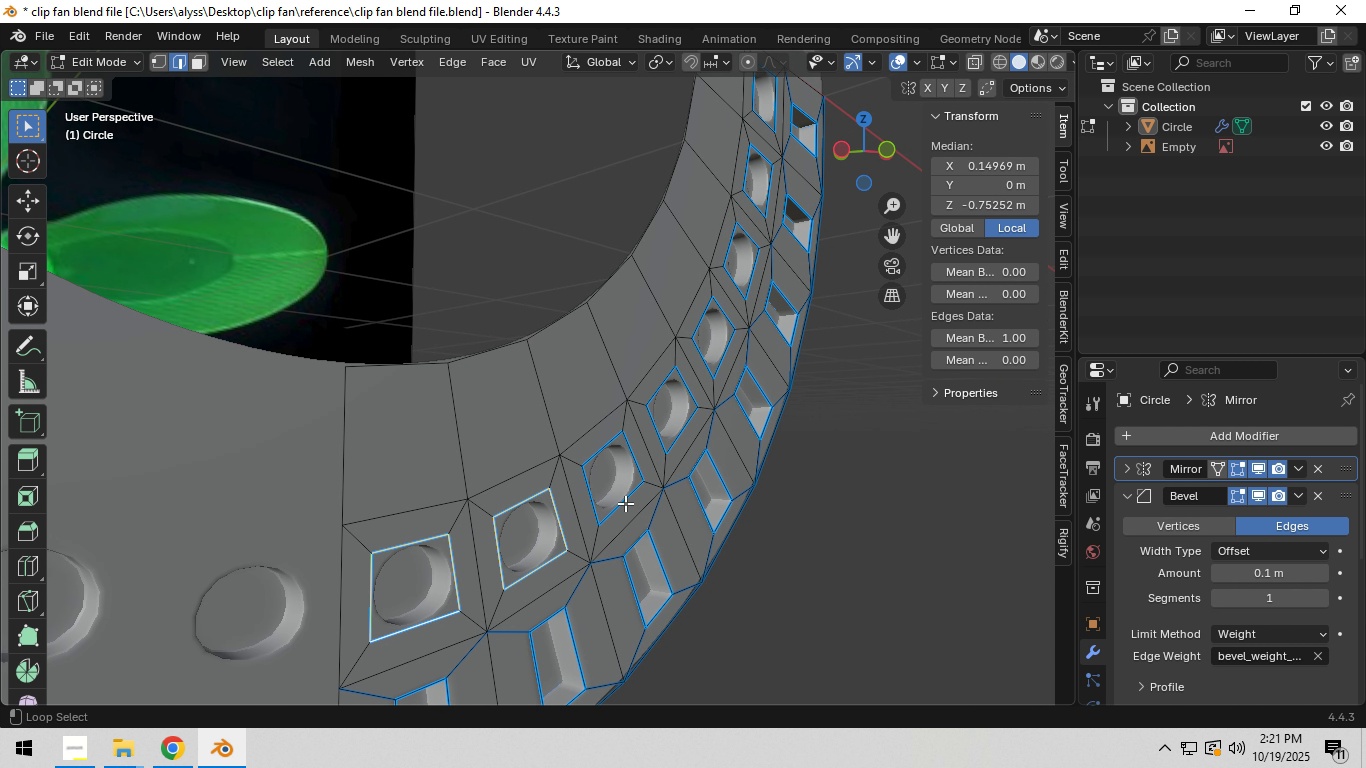 
left_click([625, 502])
 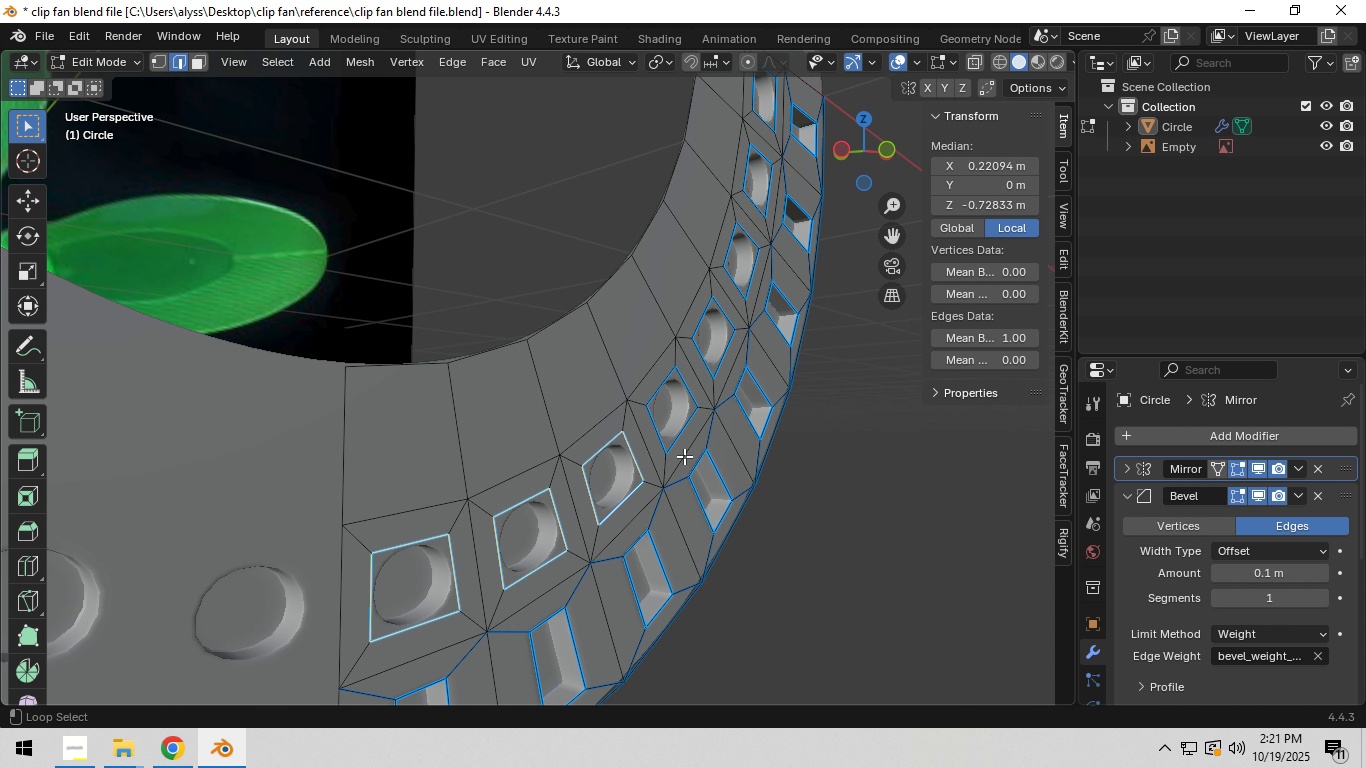 
hold_key(key=ShiftLeft, duration=0.96)
left_click([682, 435])
 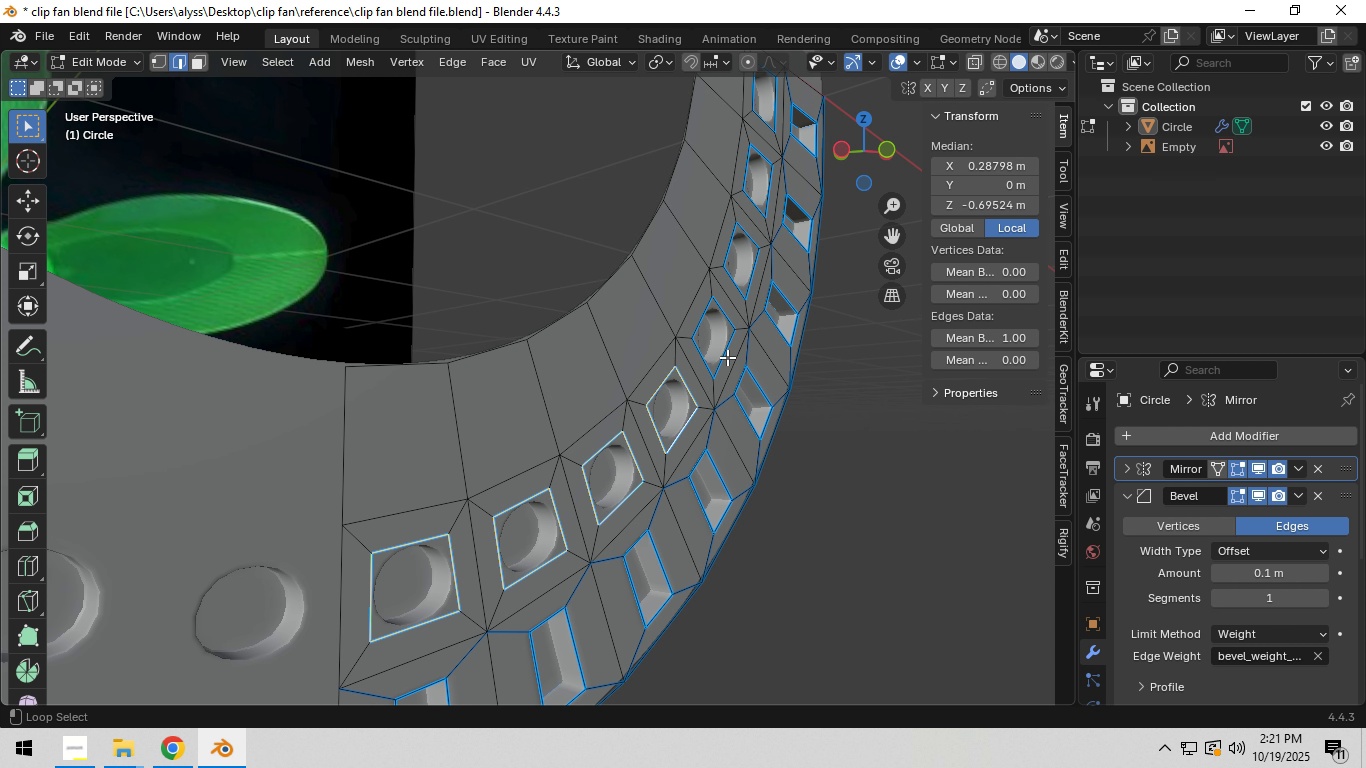 
left_click([727, 357])
 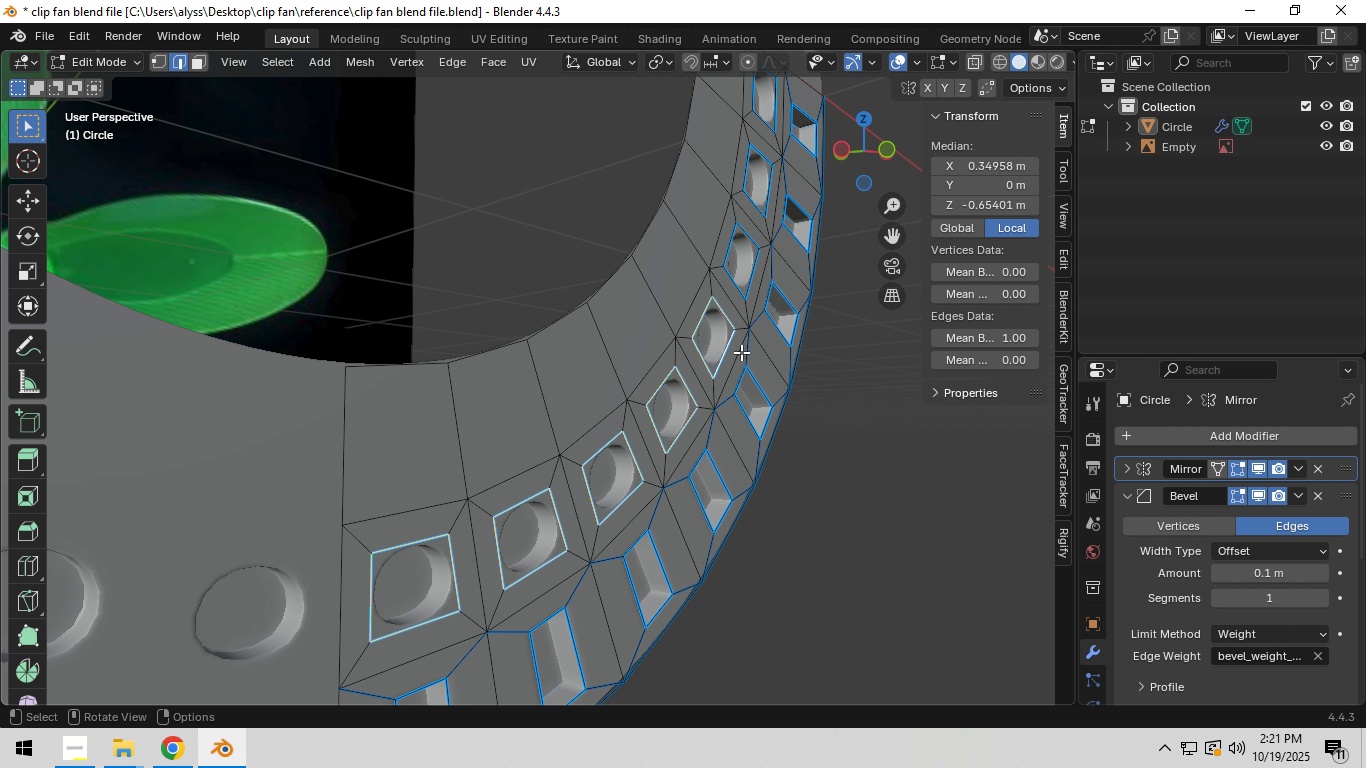 
hold_key(key=ShiftLeft, duration=3.04)
hold_key(key=AltLeft, duration=1.53)
left_click([649, 431])
 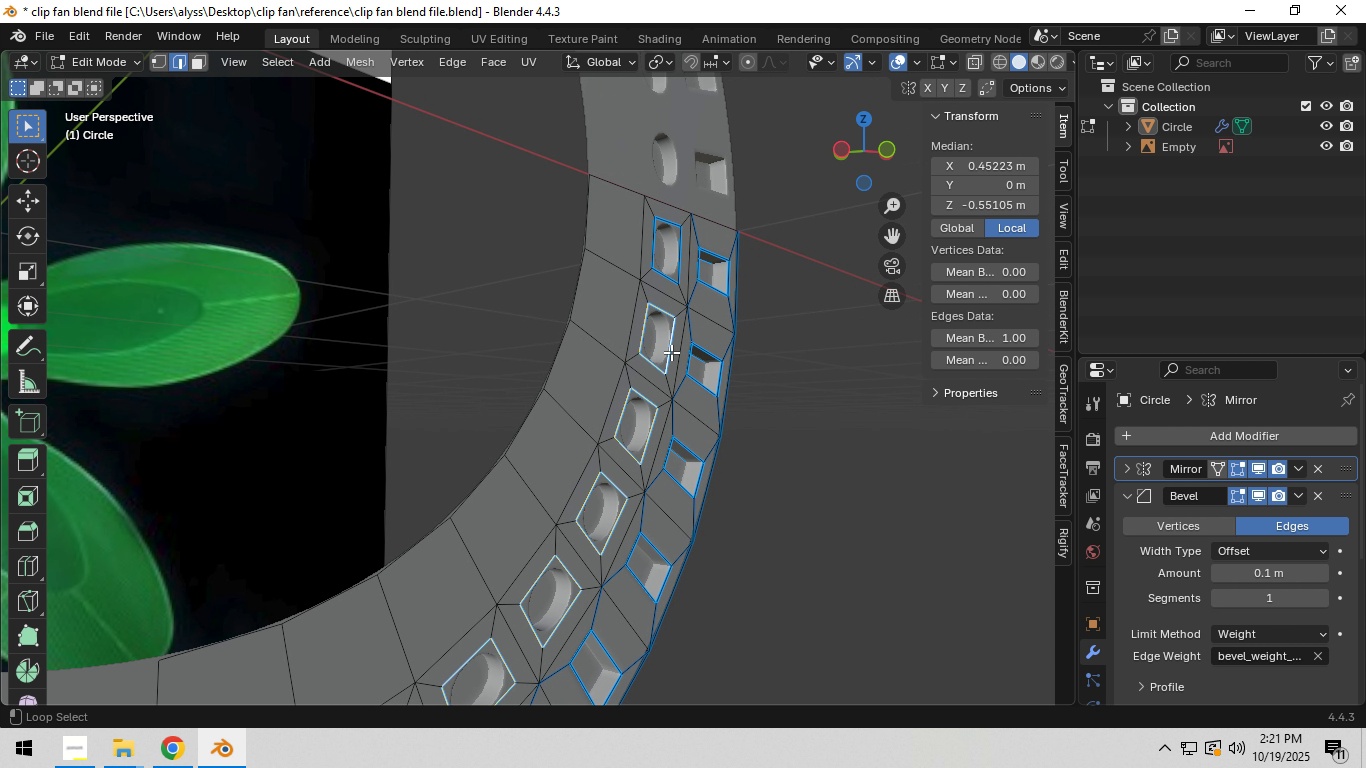 
left_click([671, 352])
 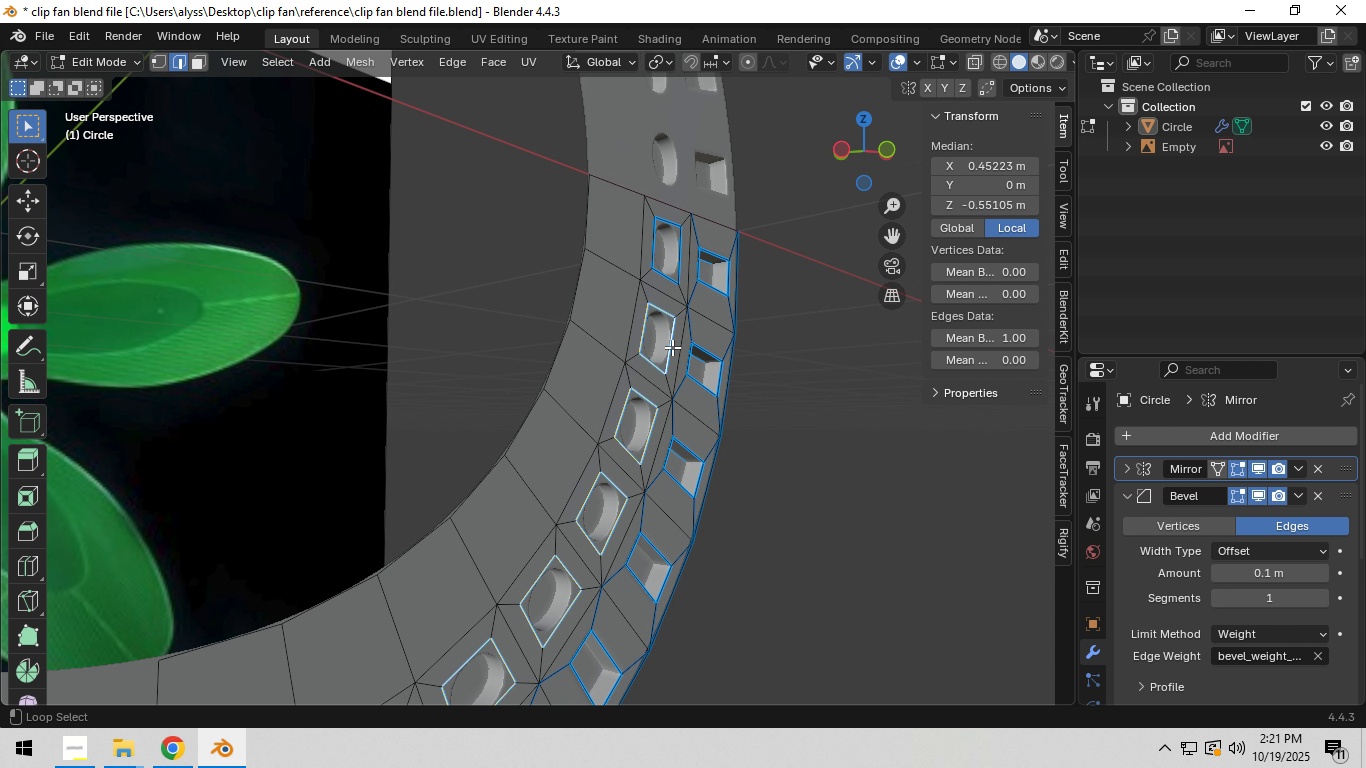 
hold_key(key=AltLeft, duration=0.93)
left_click([680, 270])
 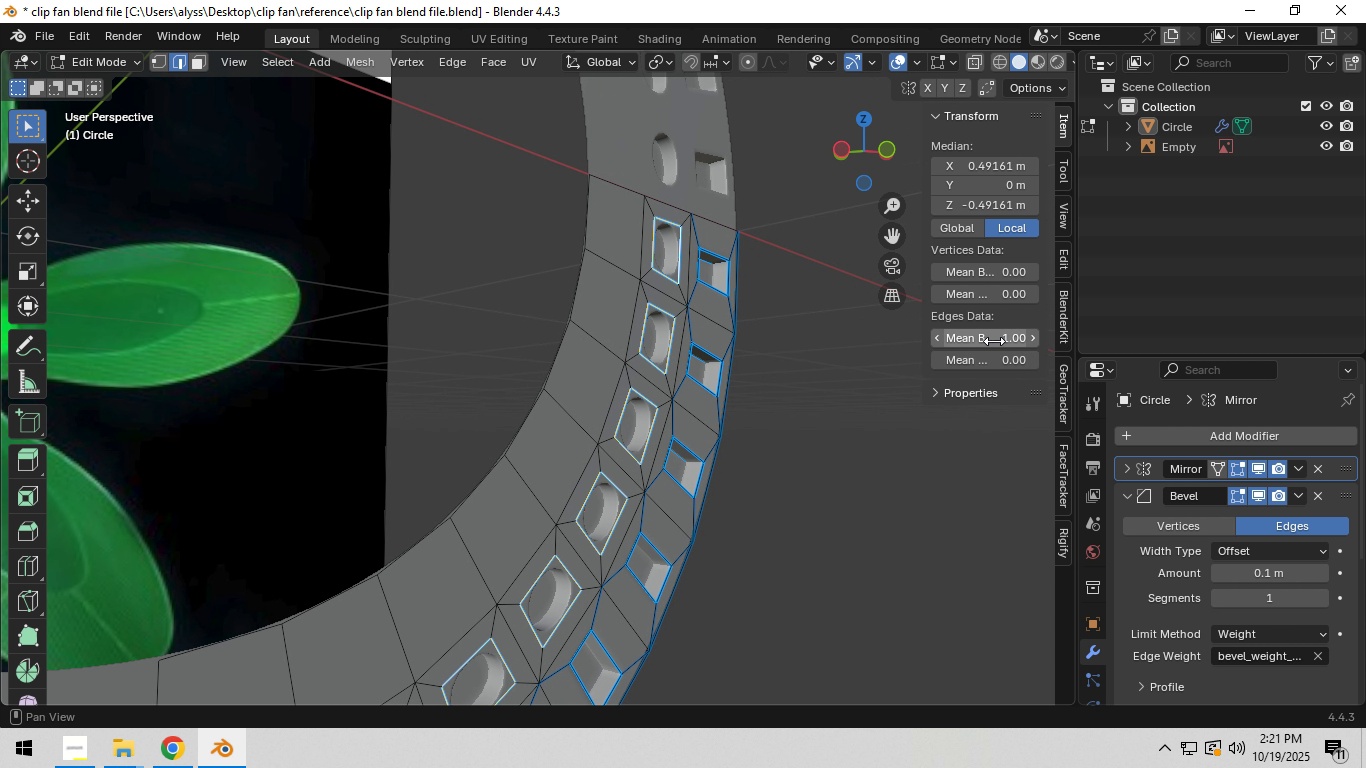 
left_click_drag(start_coordinate=[997, 338], to_coordinate=[762, 364])
 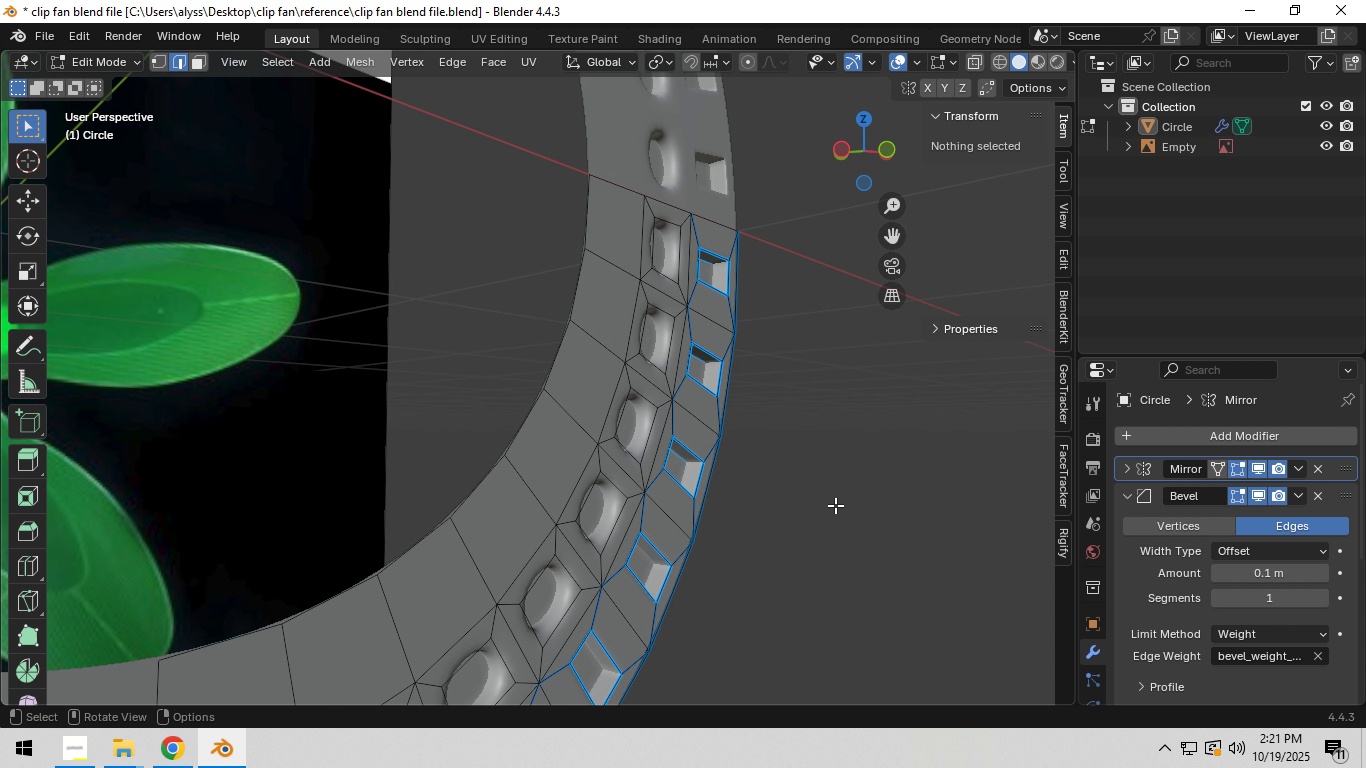 
left_click([835, 505])
 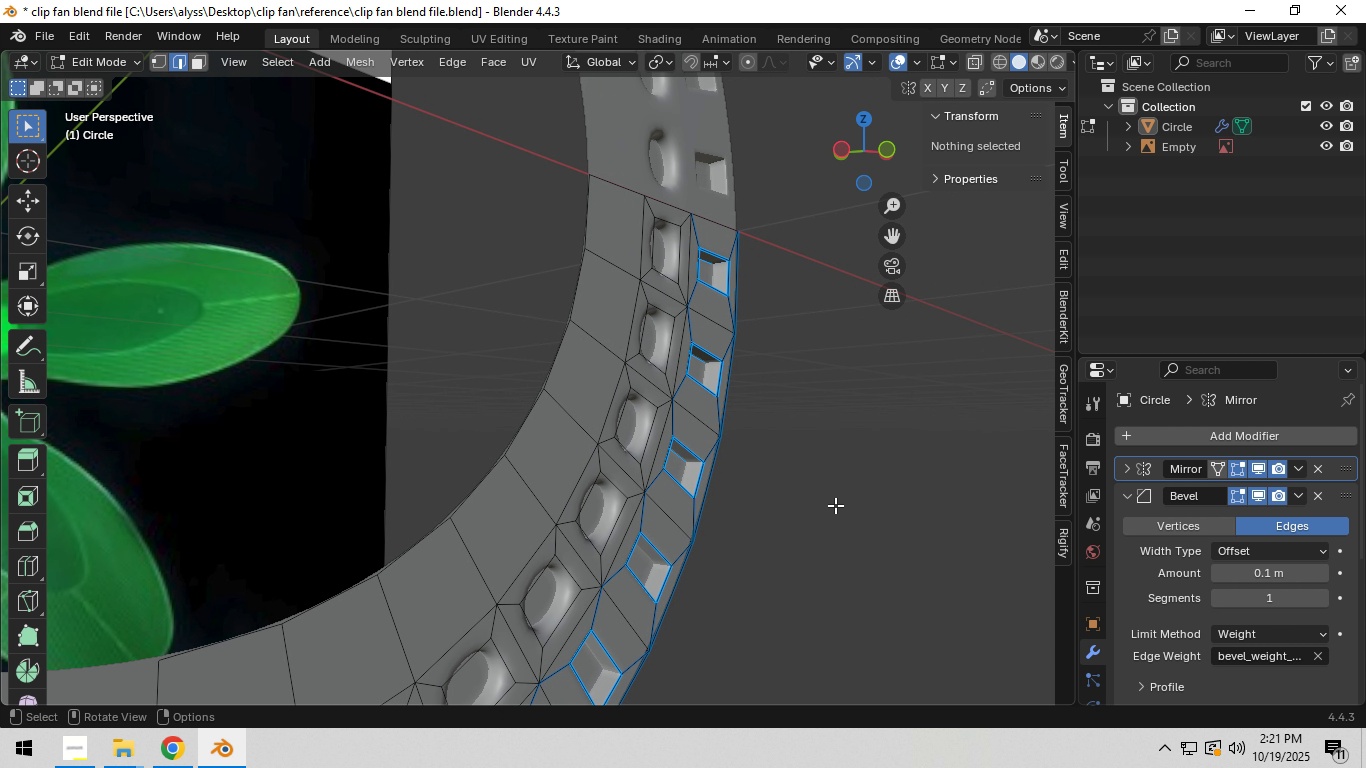 
scroll: coordinate [835, 505], scroll_direction: down, amount: 1.0
 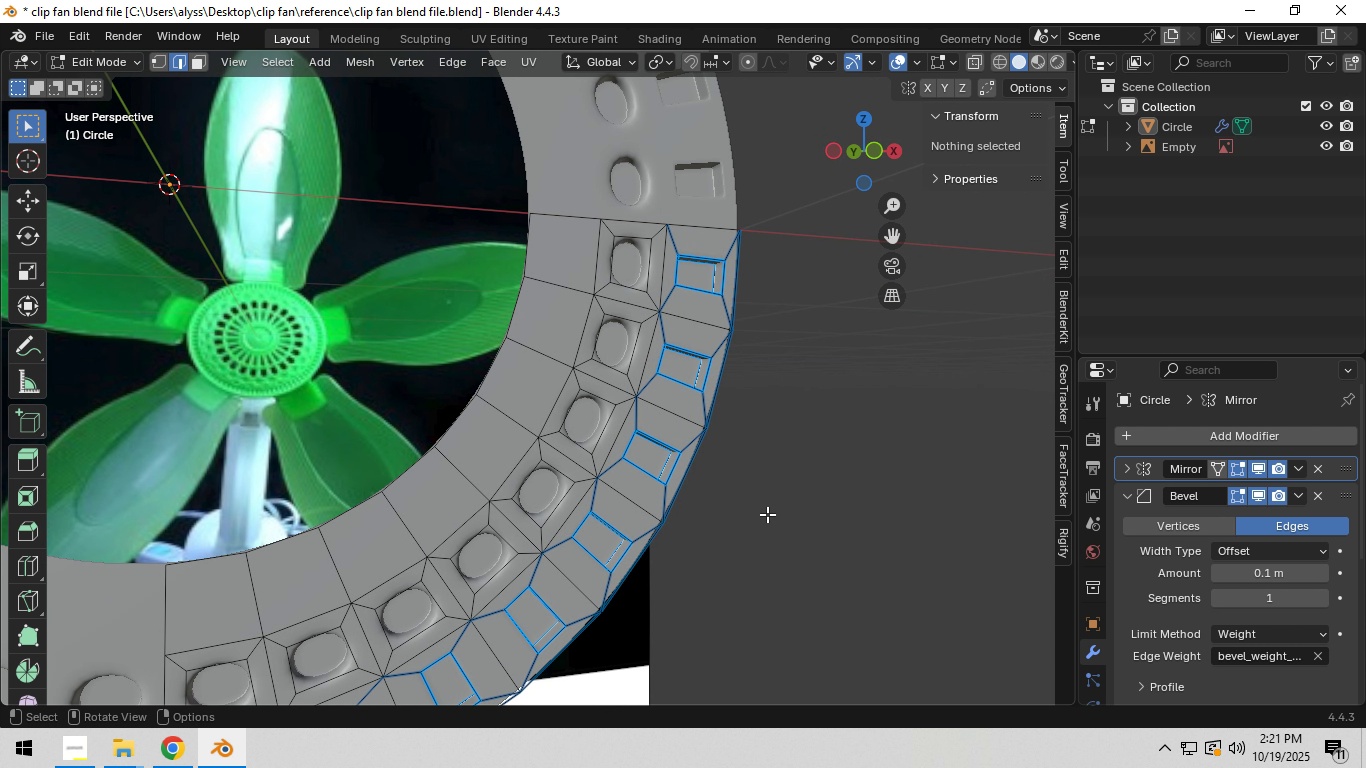 
key(Tab)
 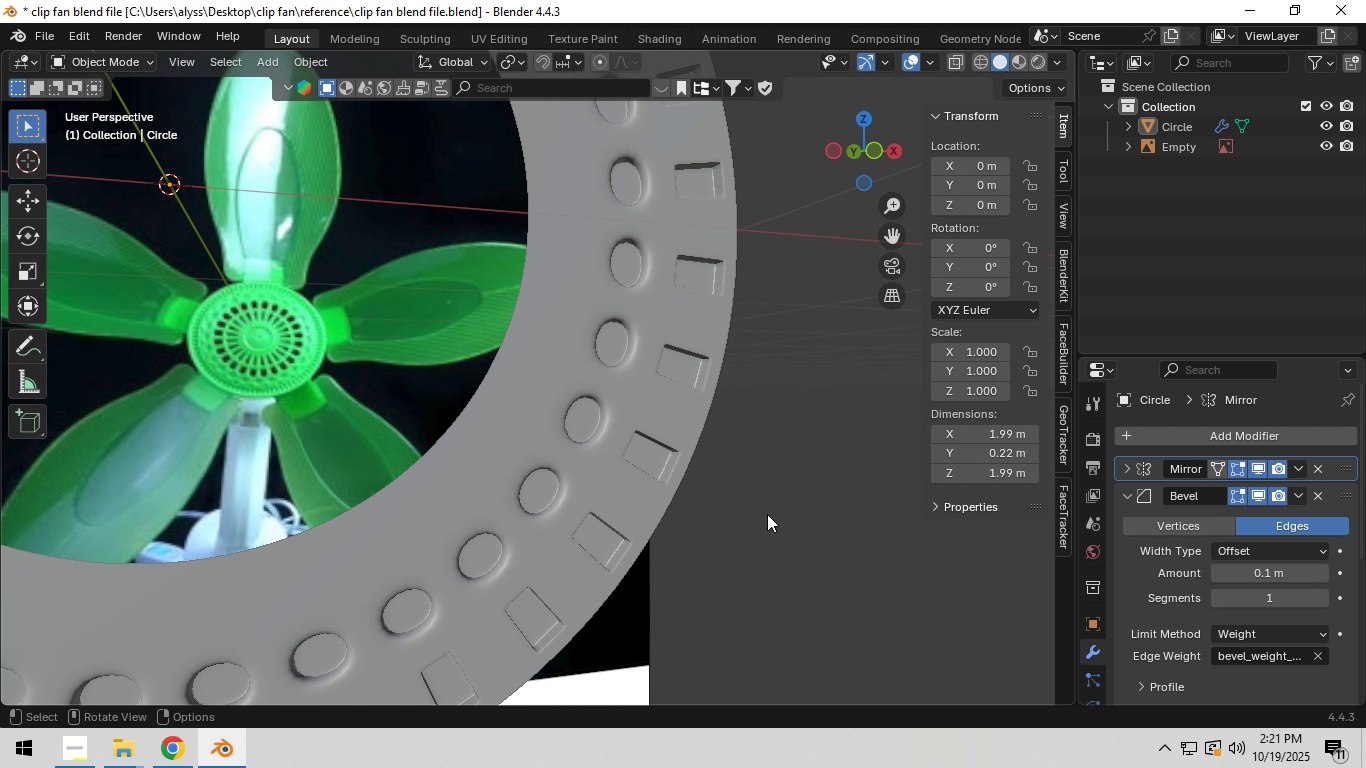 
scroll: coordinate [765, 518], scroll_direction: down, amount: 5.0
 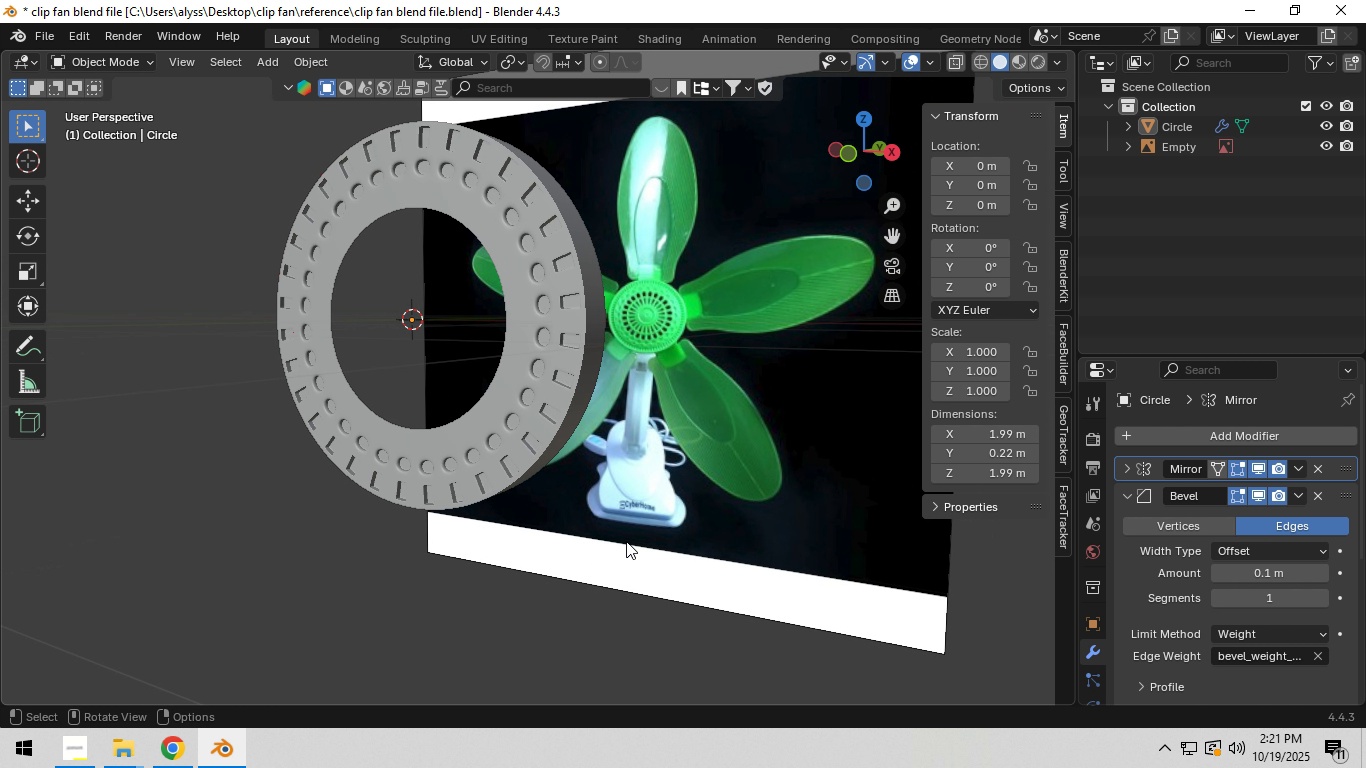 
wait(8.38)
 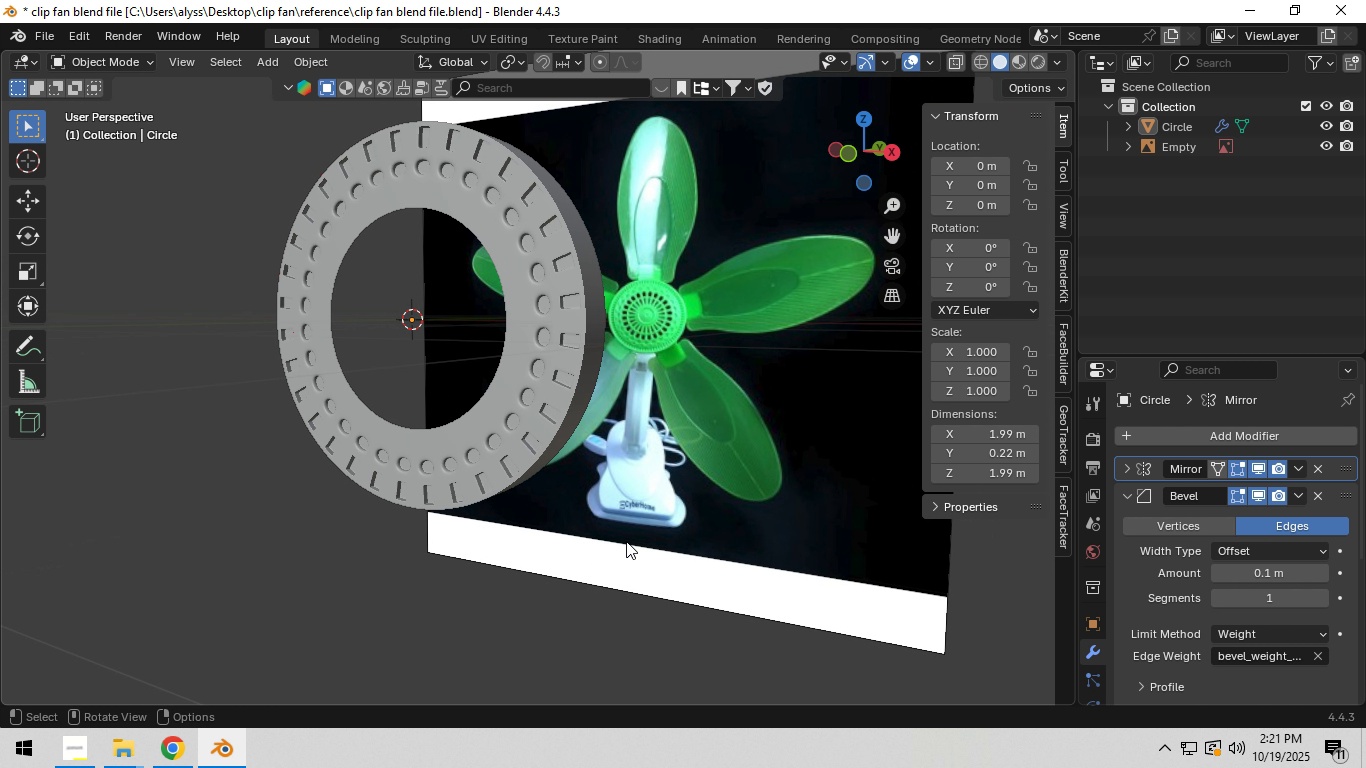 
scroll: coordinate [683, 513], scroll_direction: up, amount: 2.0
 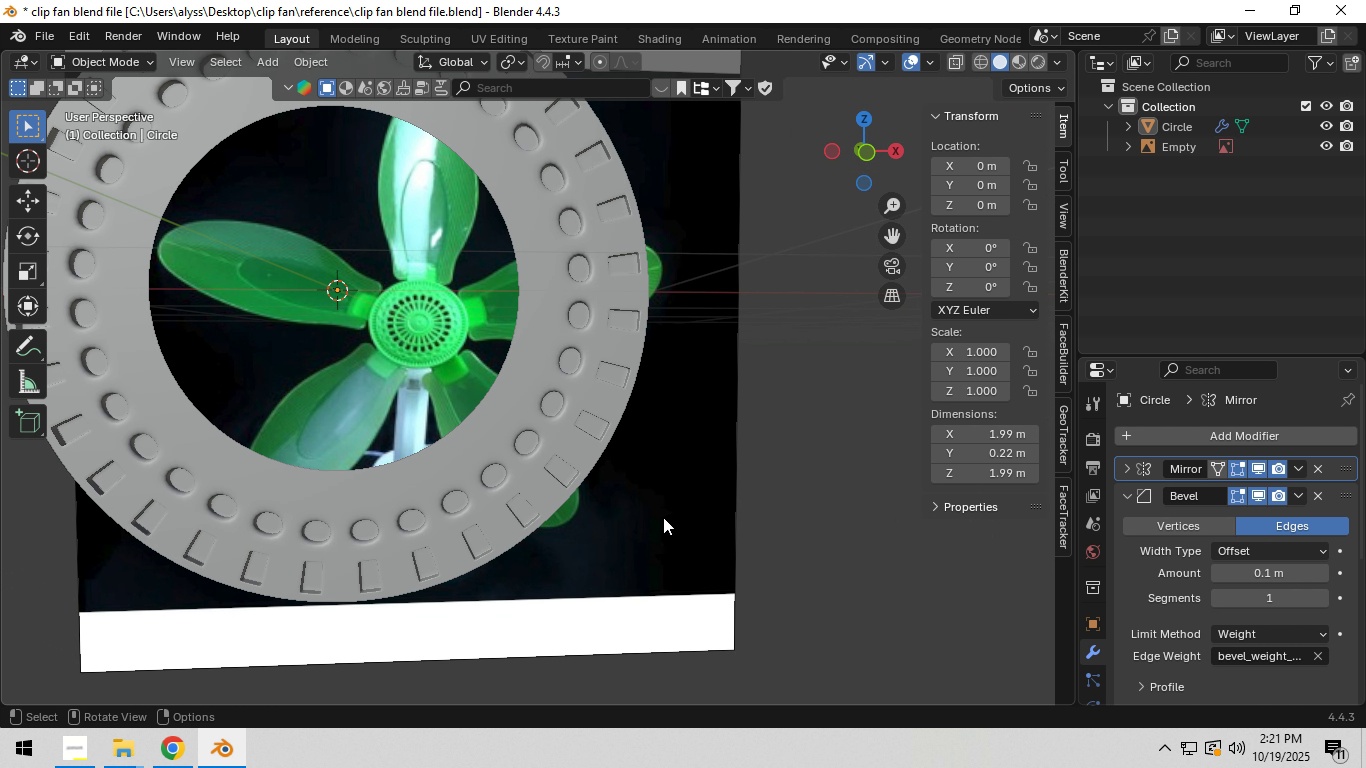 
hold_key(key=ShiftLeft, duration=0.58)
 